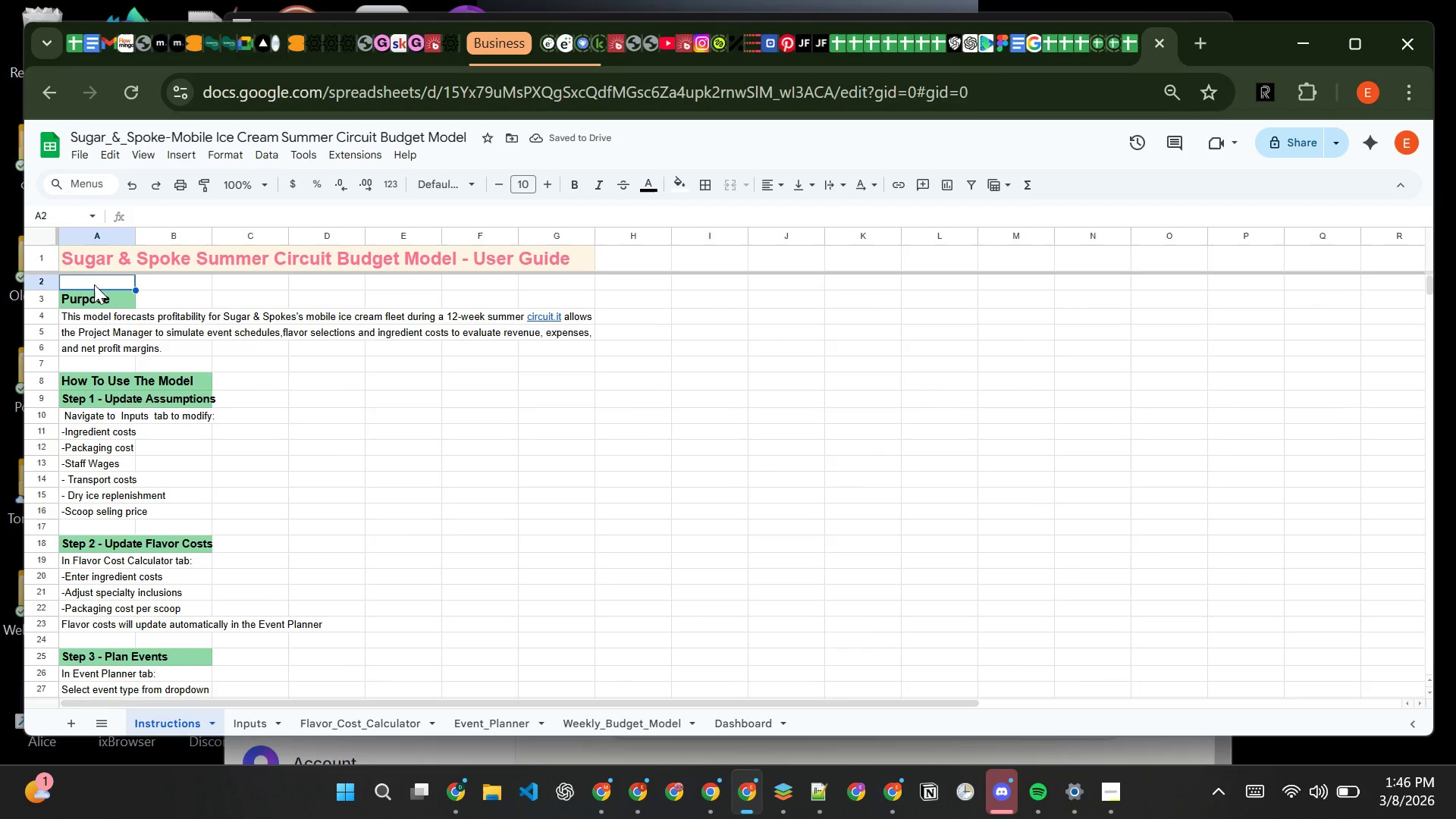 
left_click_drag(start_coordinate=[94, 284], to_coordinate=[541, 588])
 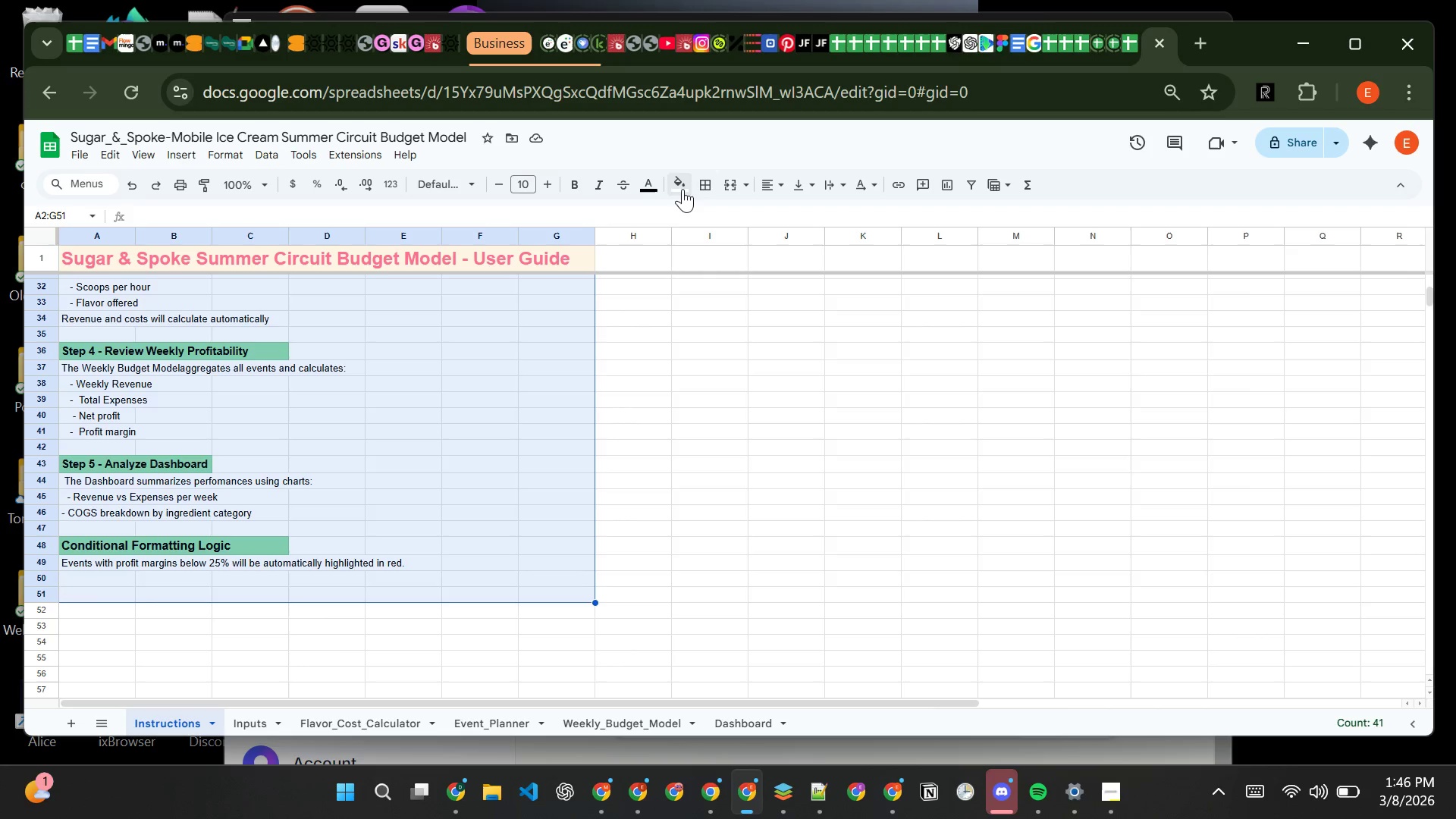 
left_click([682, 185])
 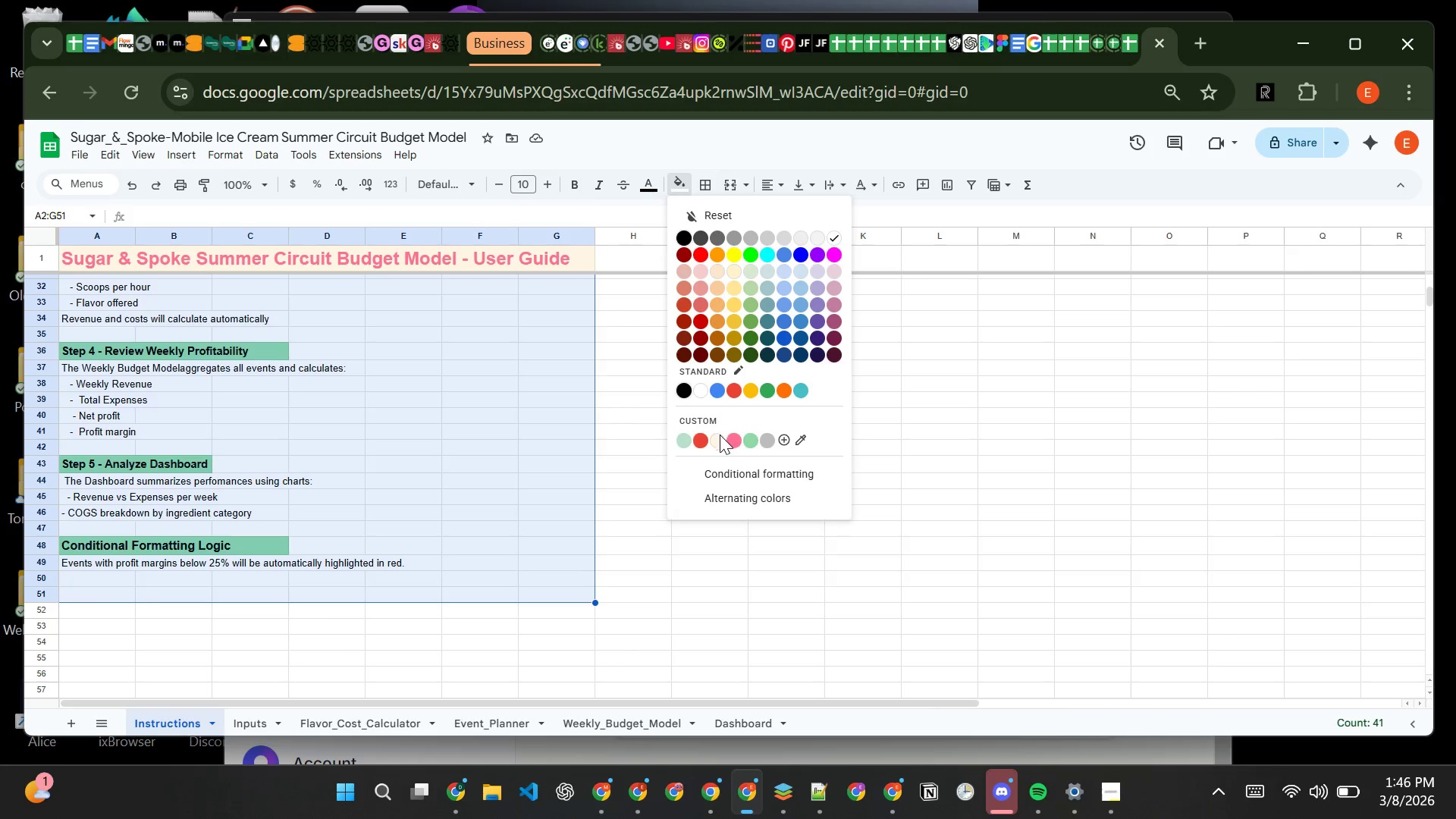 
left_click([719, 437])
 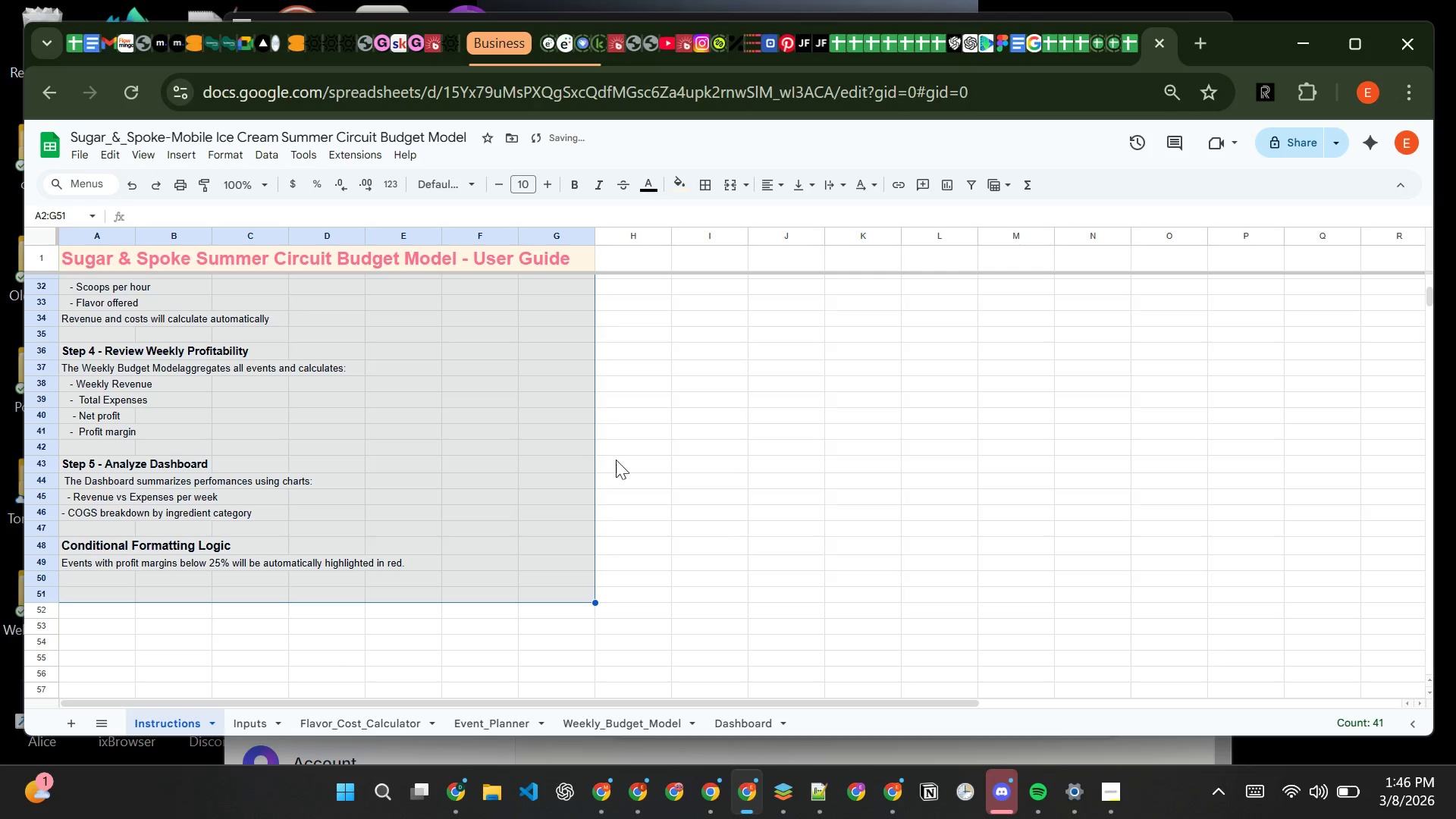 
left_click([682, 477])
 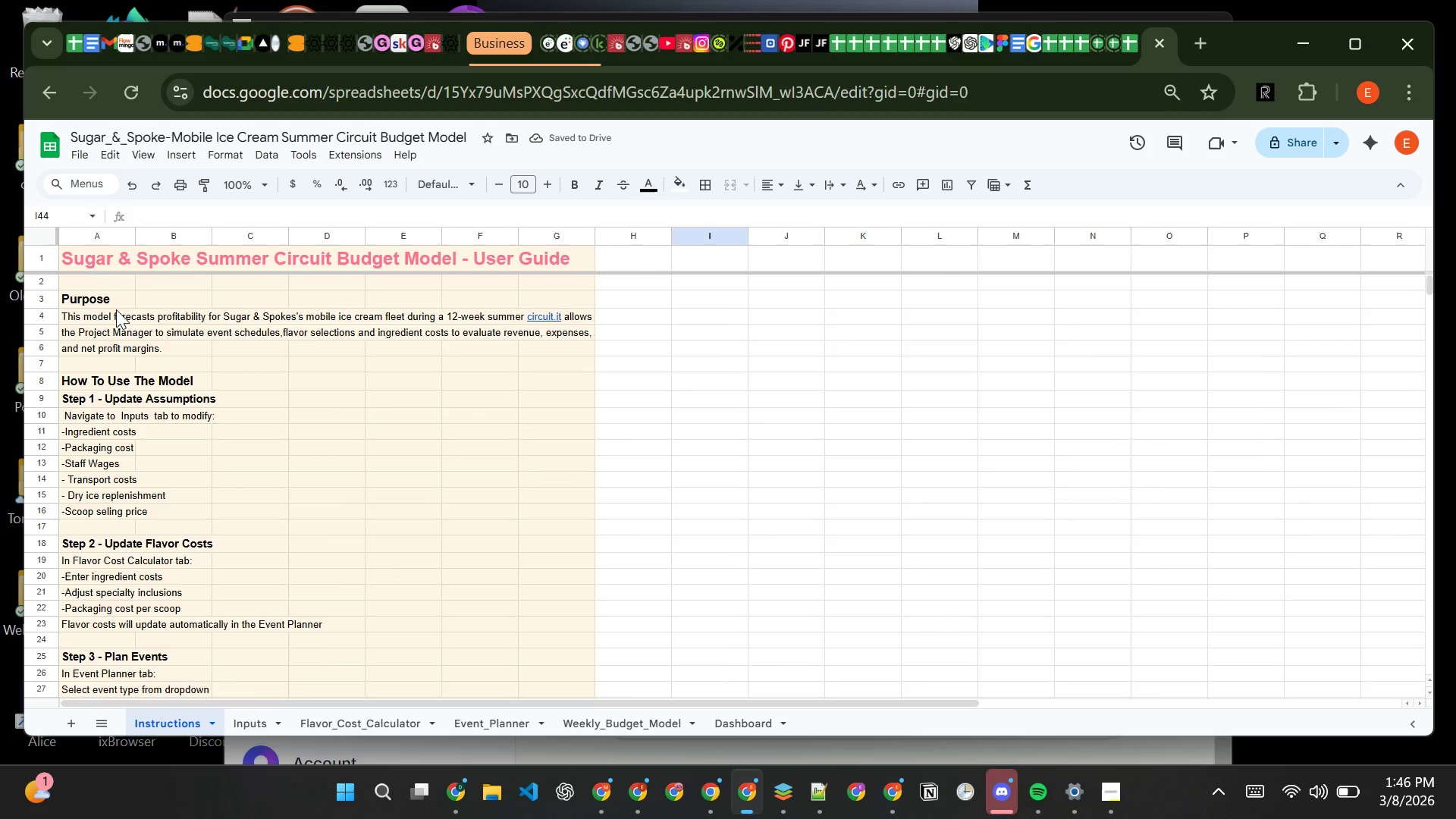 
left_click([99, 297])
 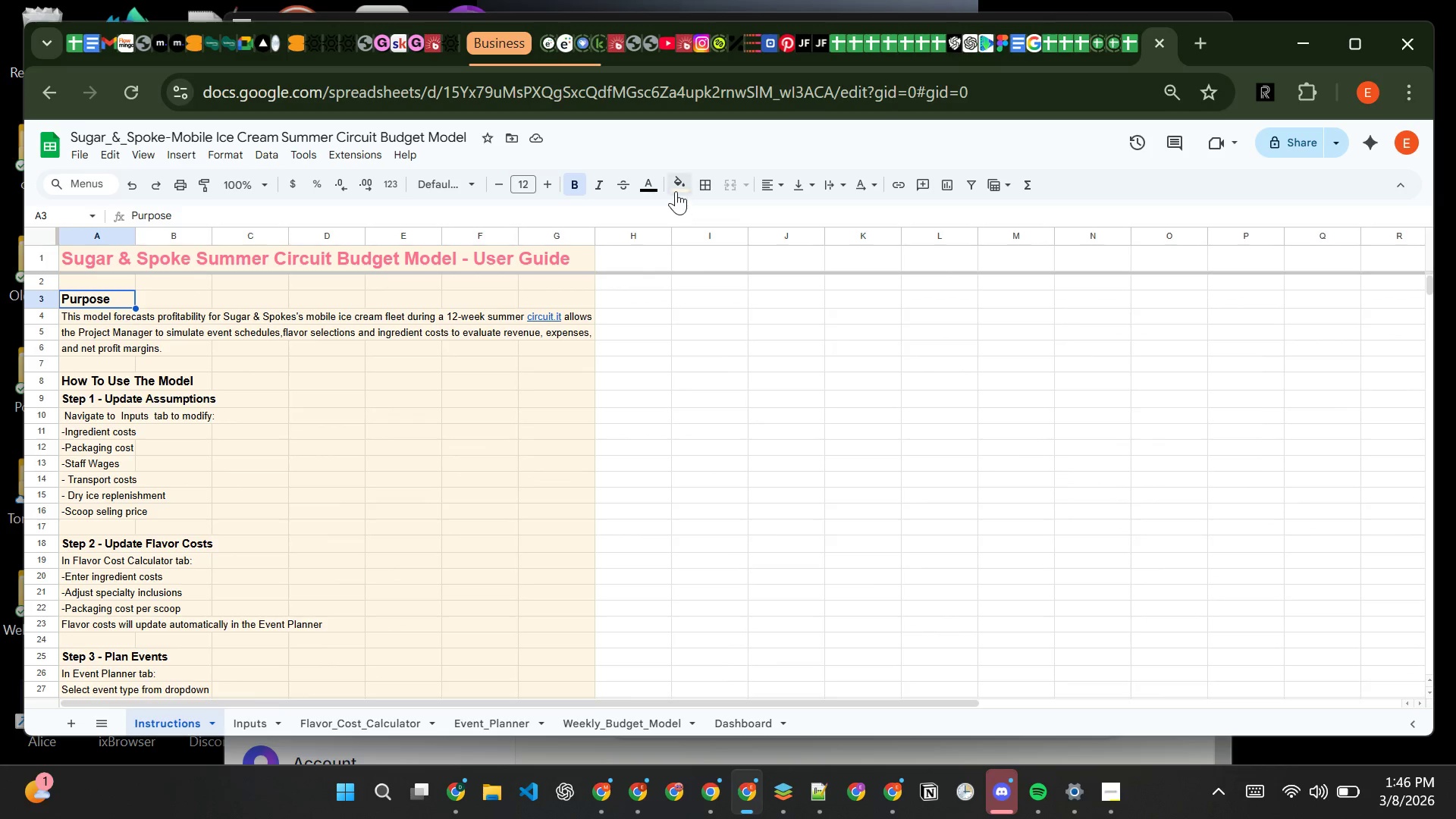 
left_click([676, 184])
 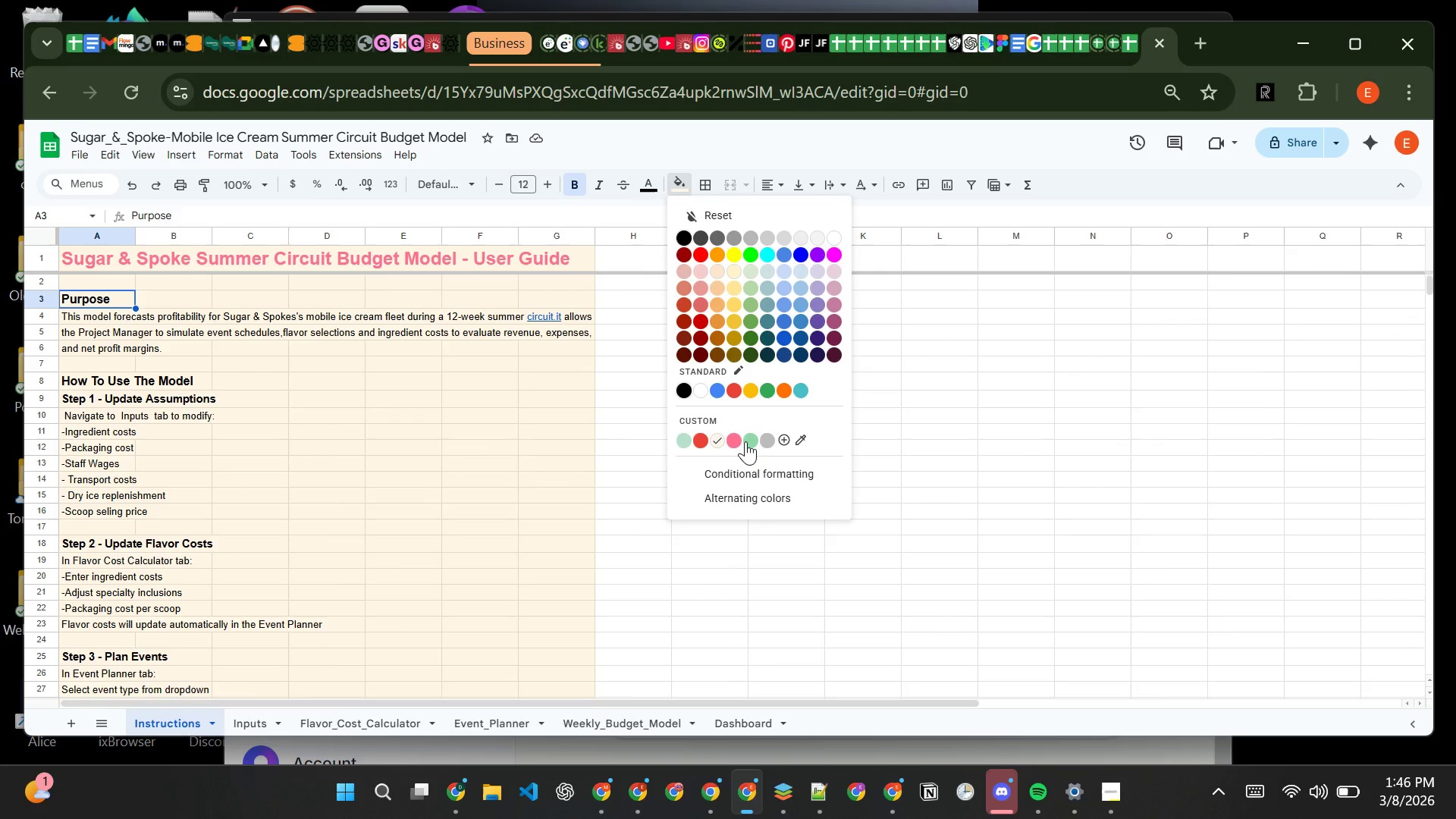 
left_click([748, 441])
 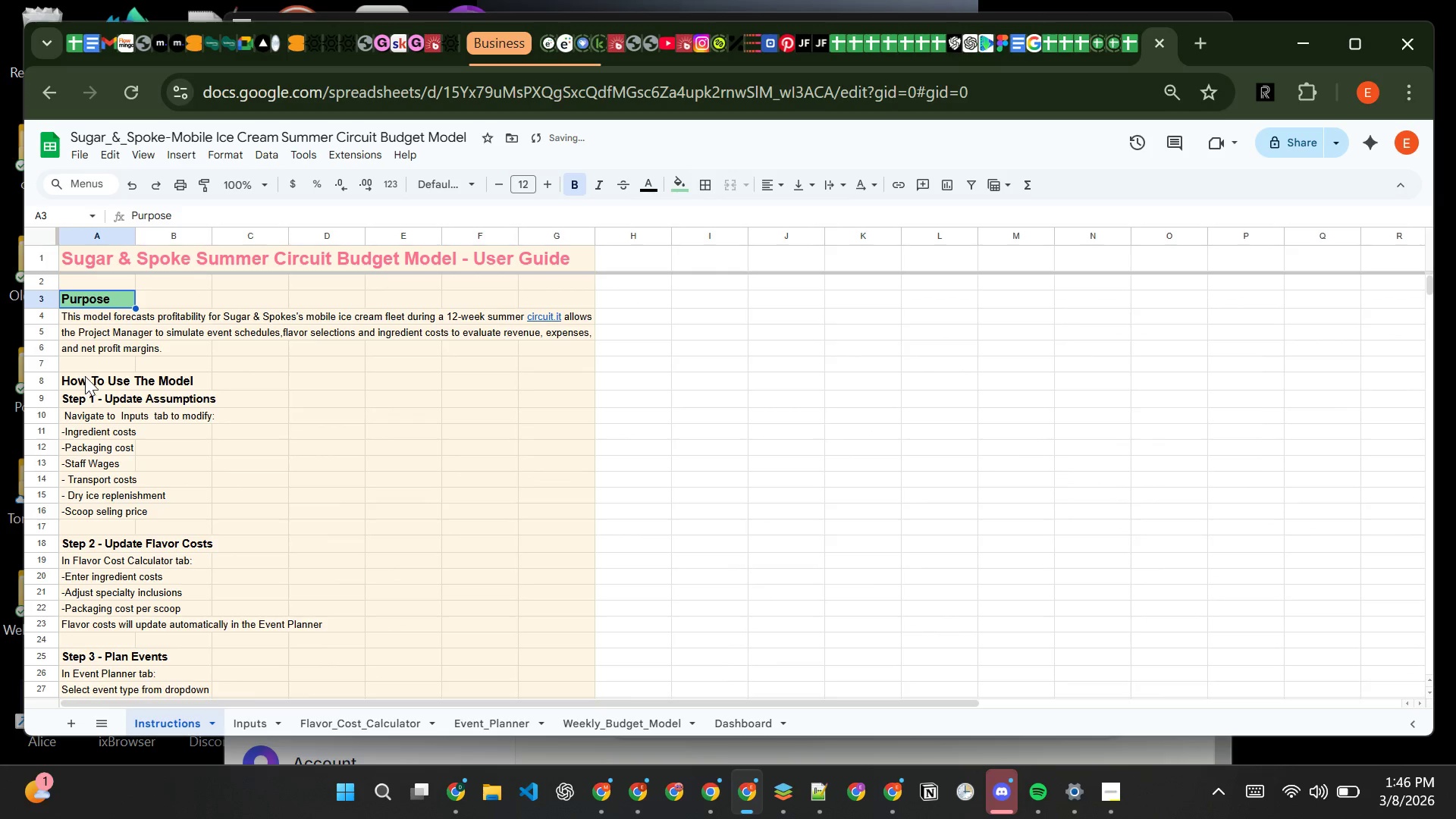 
left_click([94, 384])
 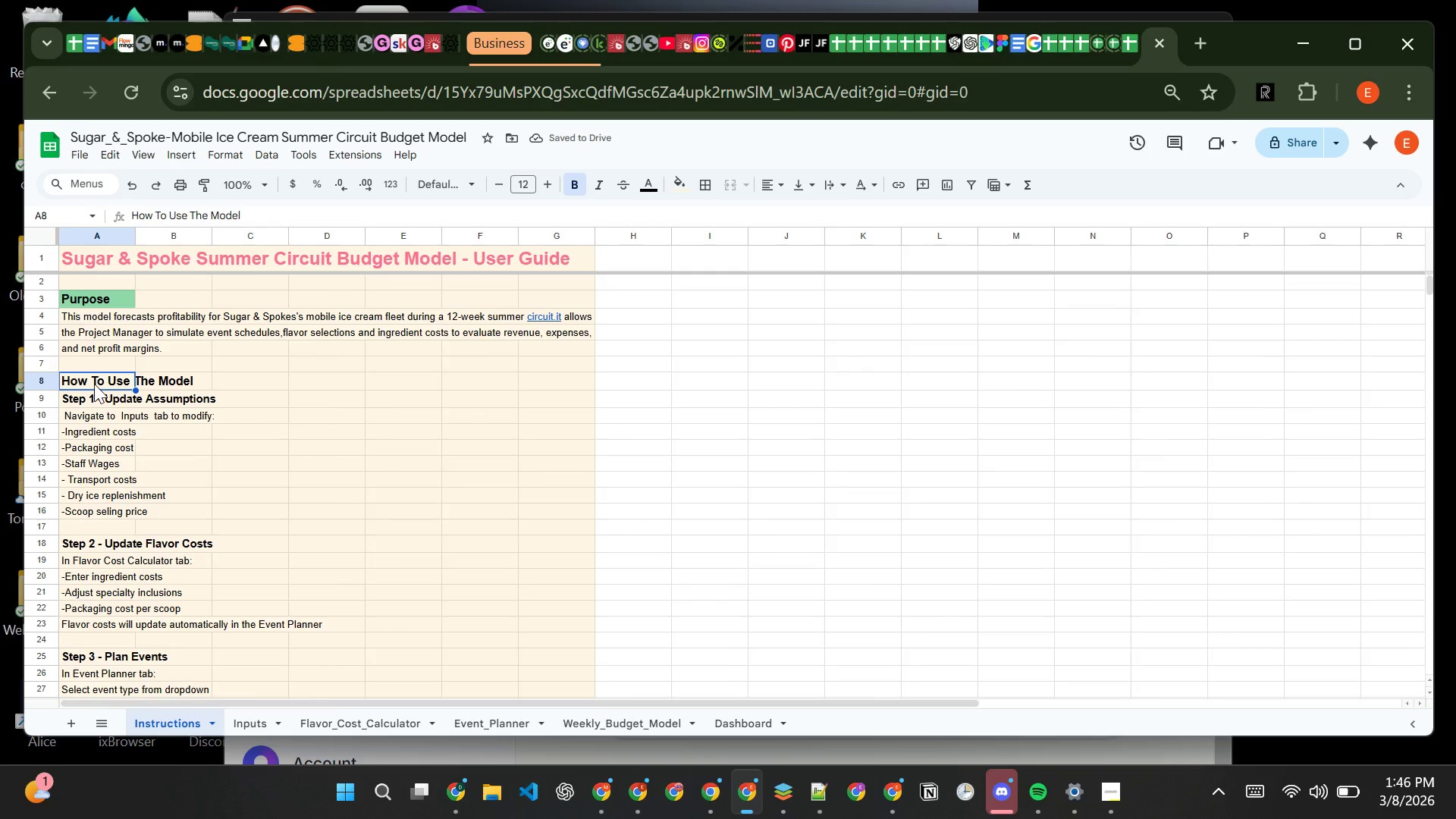 
left_click_drag(start_coordinate=[94, 384], to_coordinate=[205, 400])
 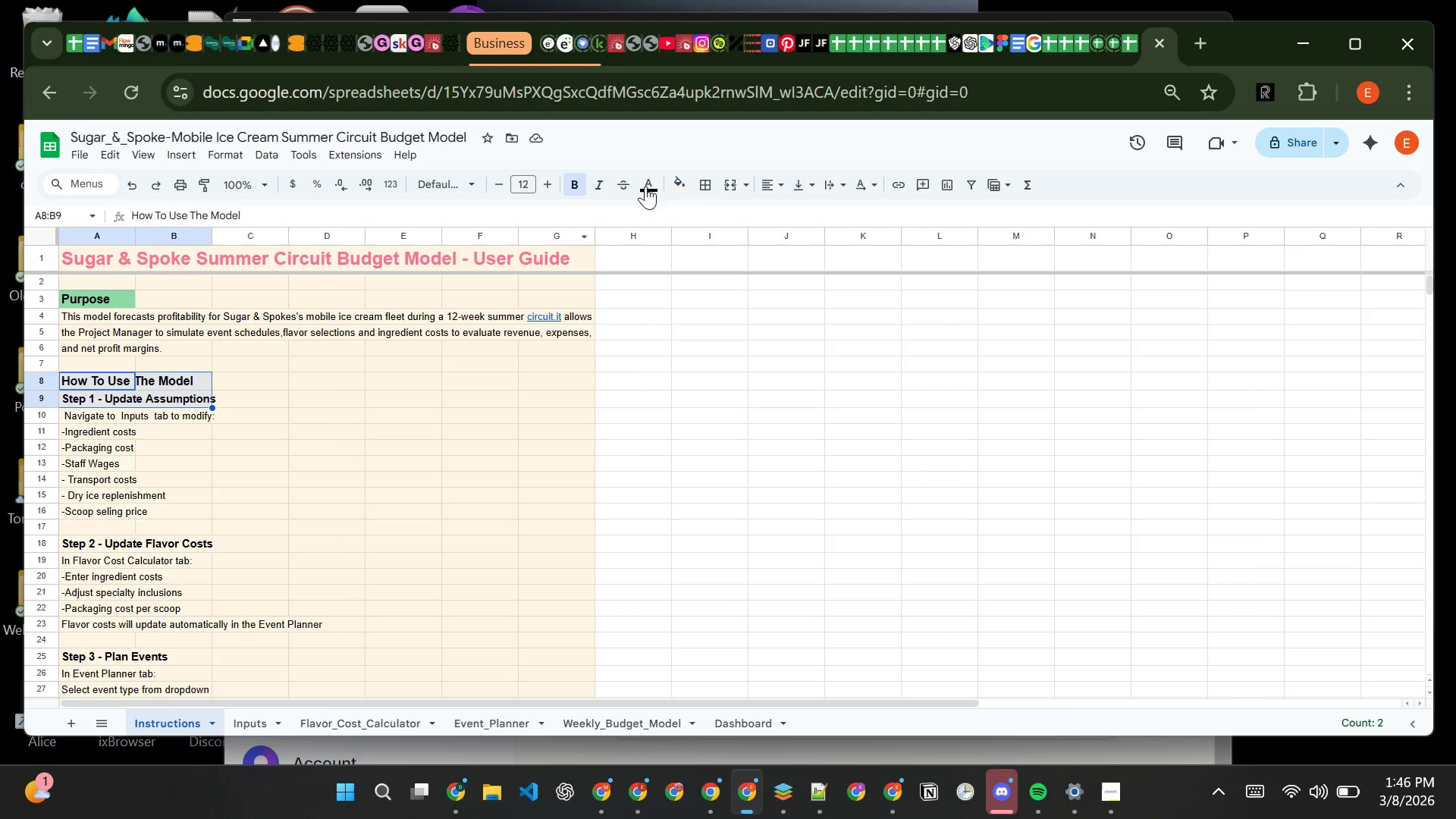 
left_click([679, 187])
 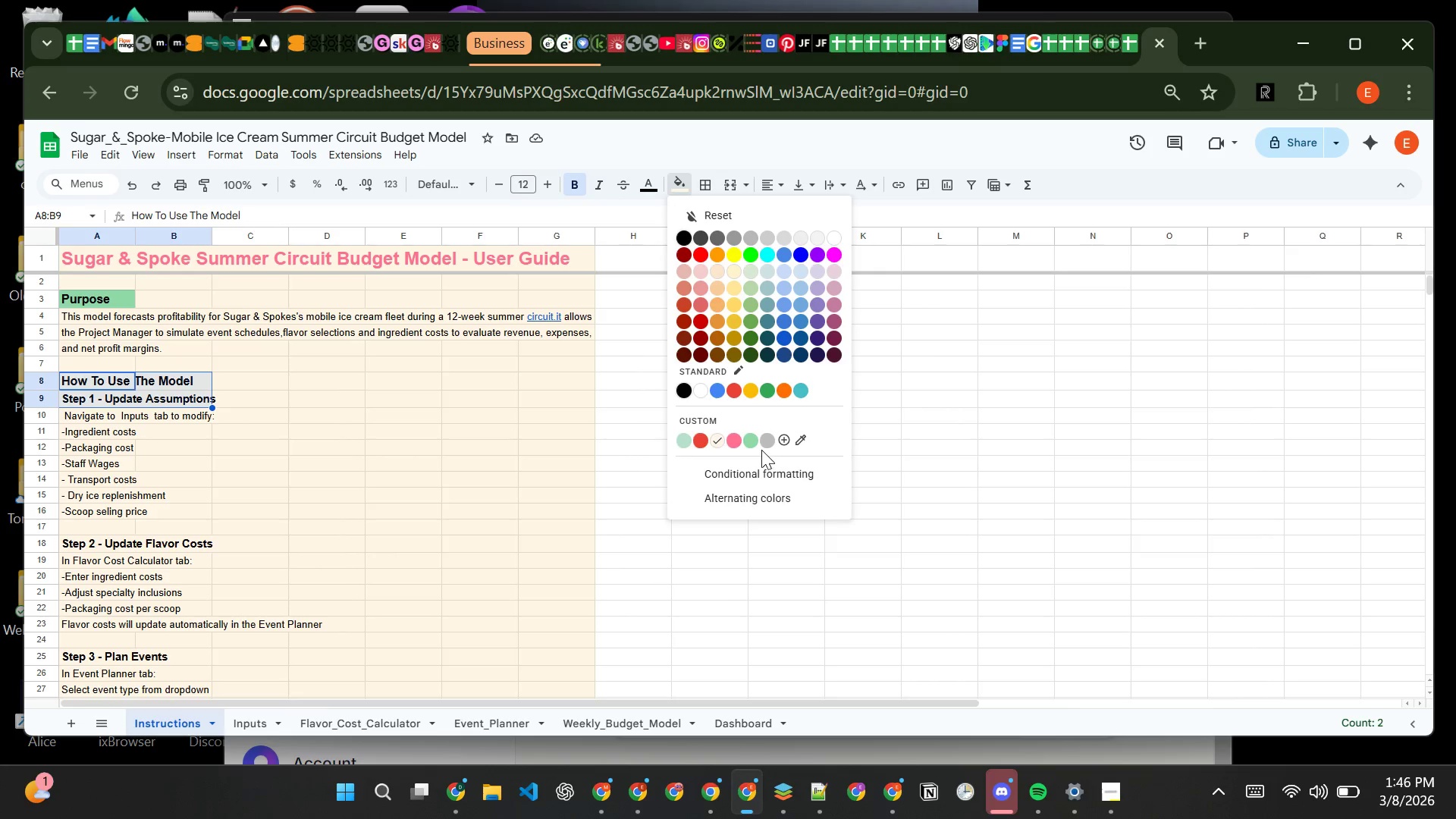 
left_click([748, 444])
 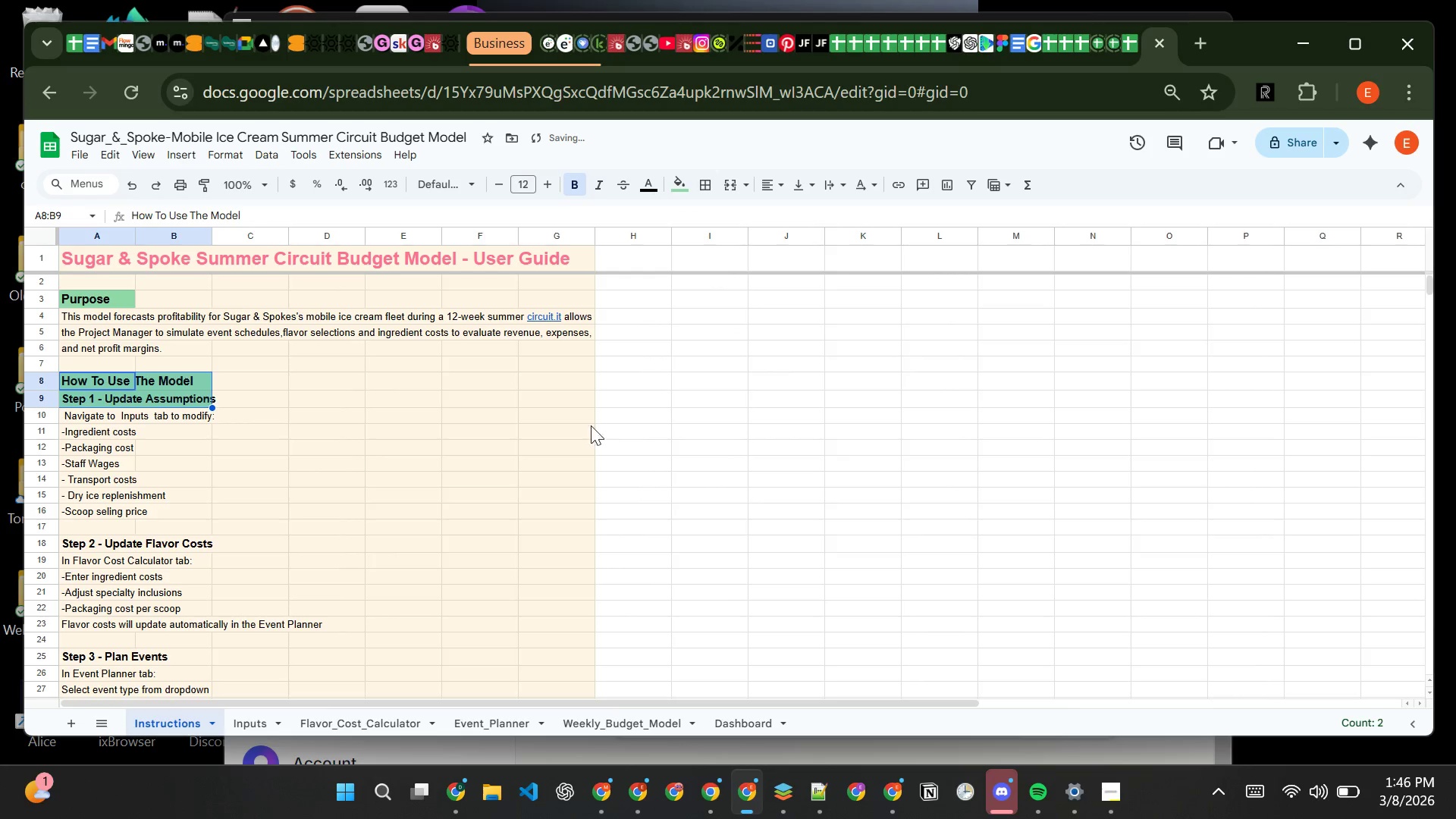 
left_click([684, 410])
 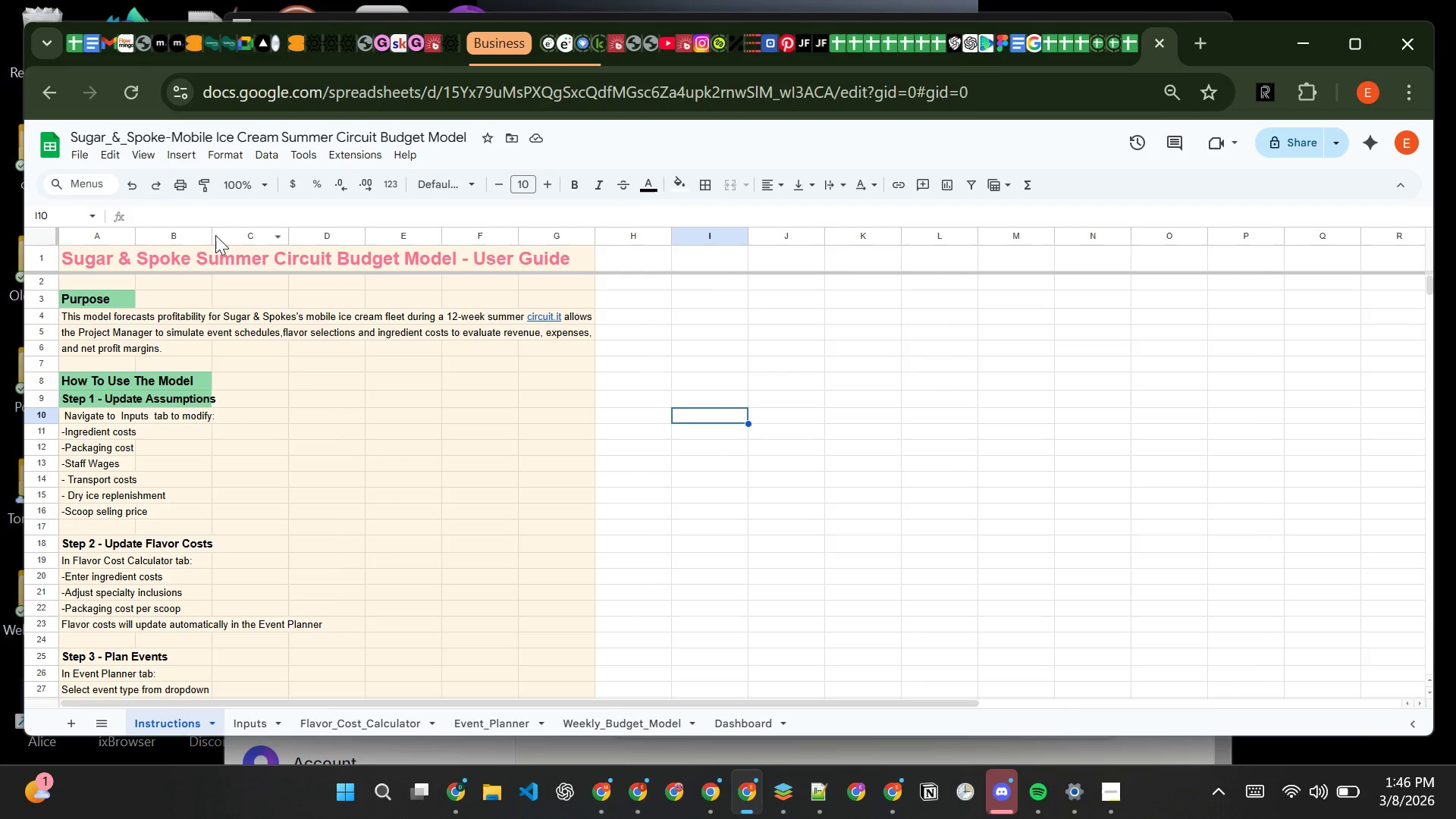 
double_click([212, 236])
 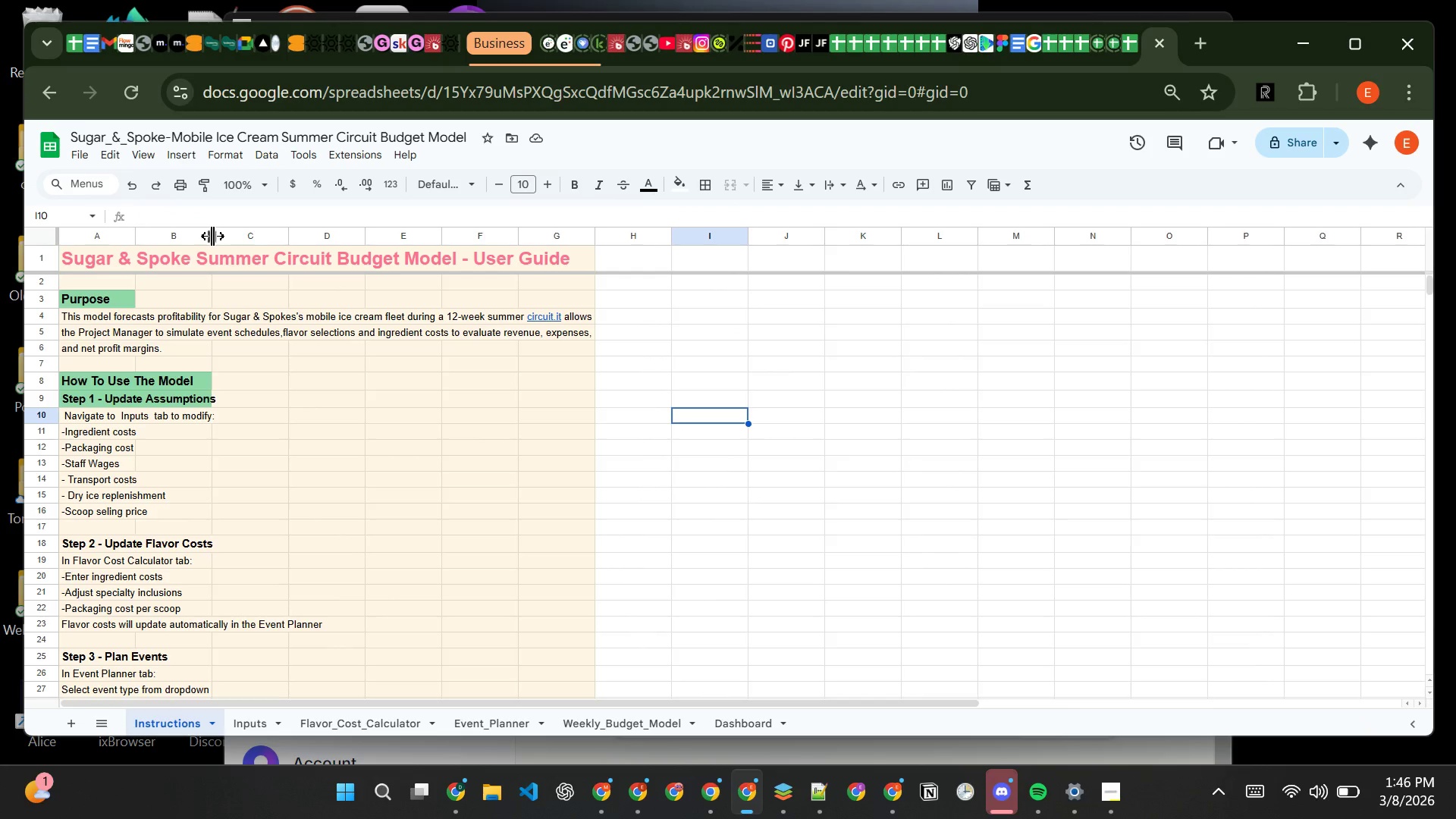 
double_click([212, 236])
 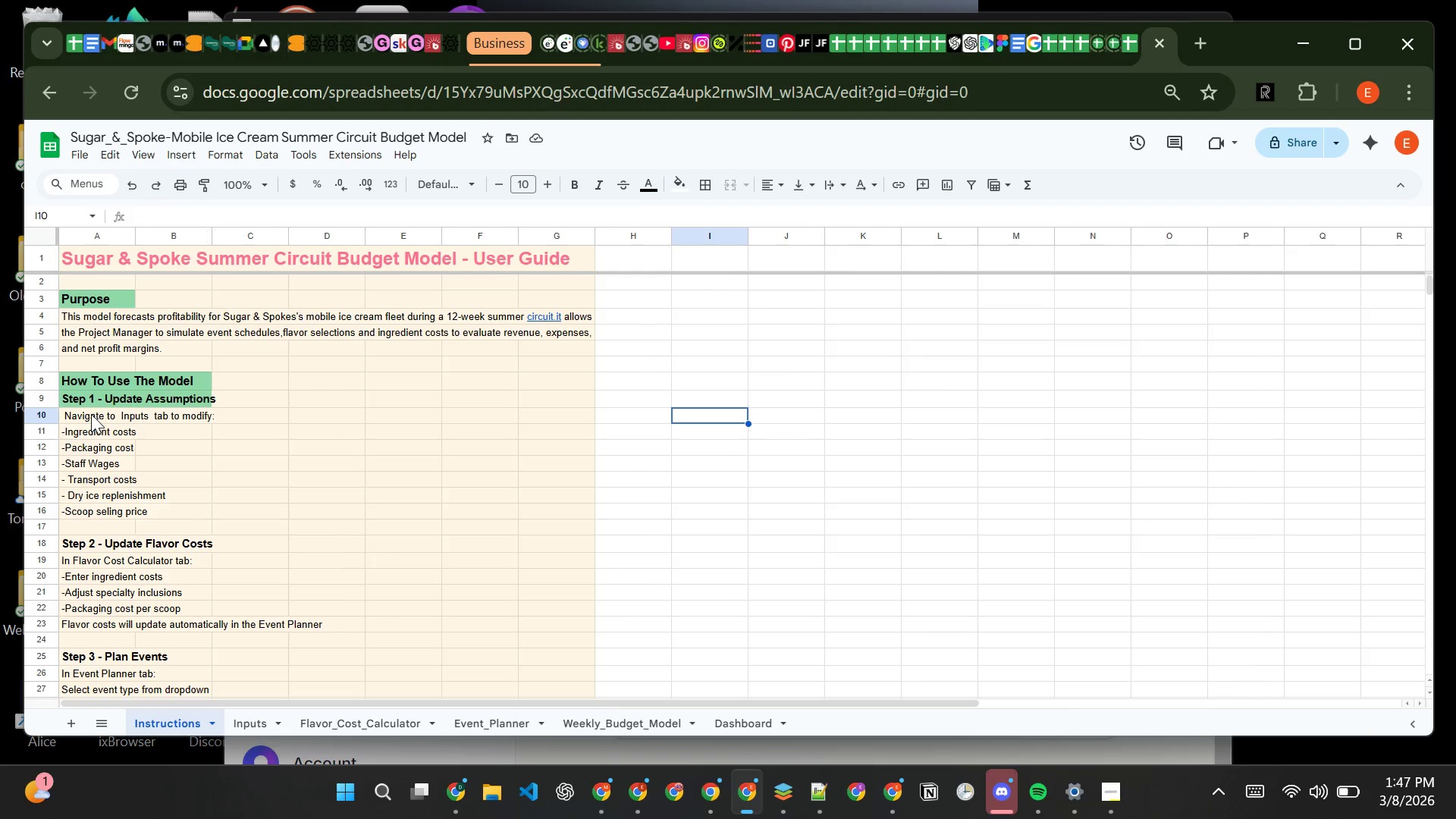 
left_click([95, 400])
 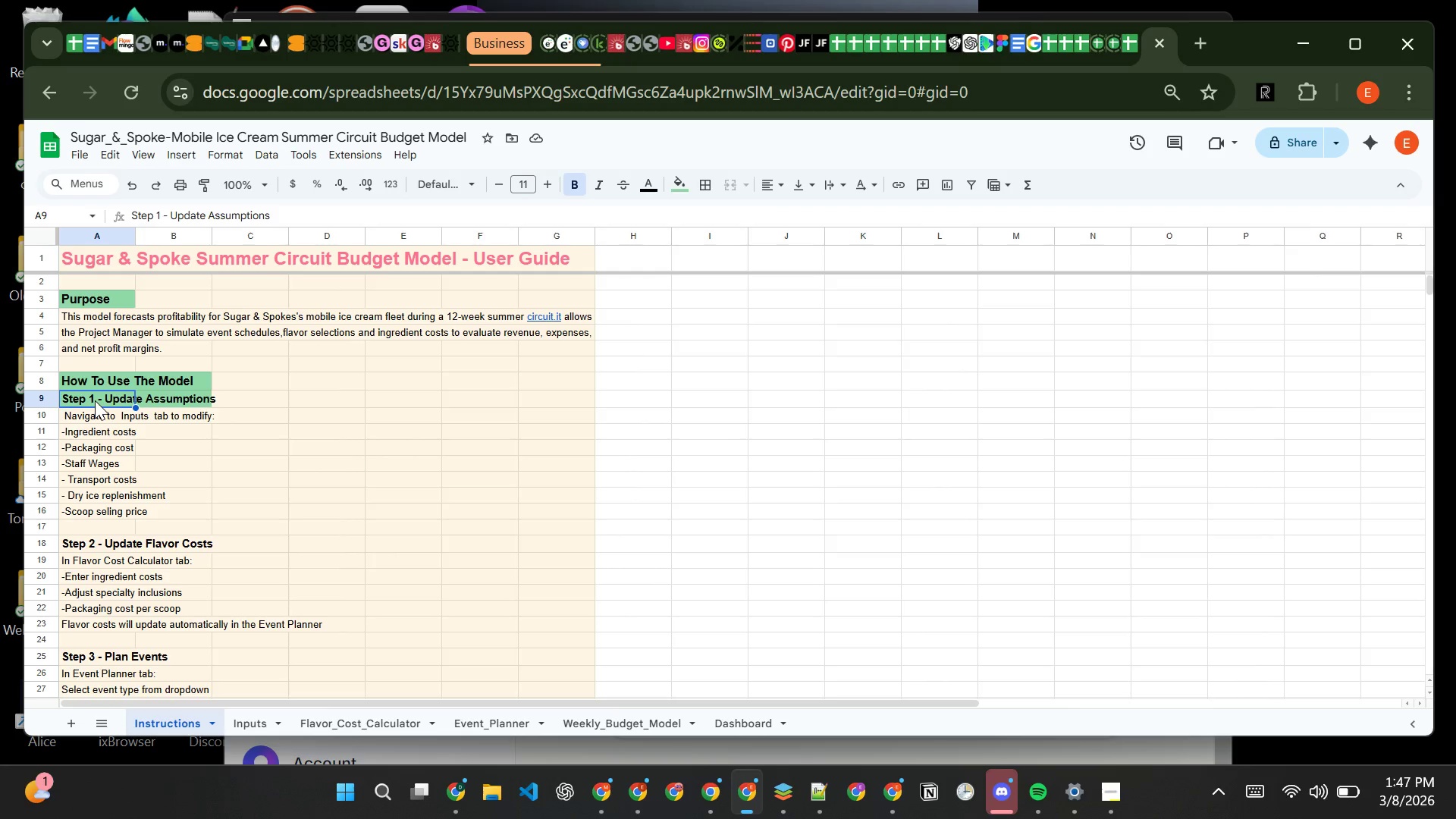 
left_click_drag(start_coordinate=[95, 400], to_coordinate=[213, 400])
 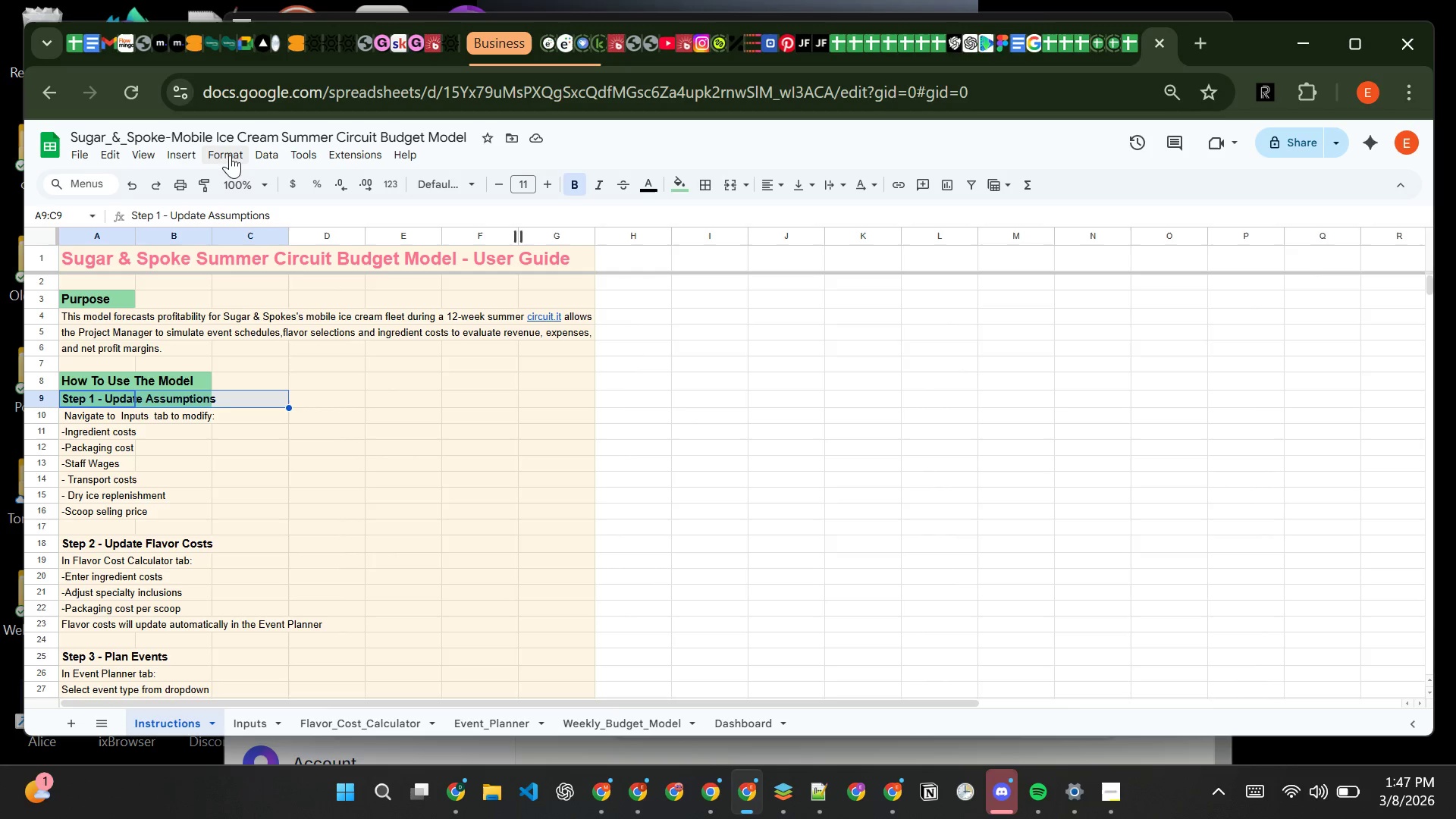 
left_click([234, 160])
 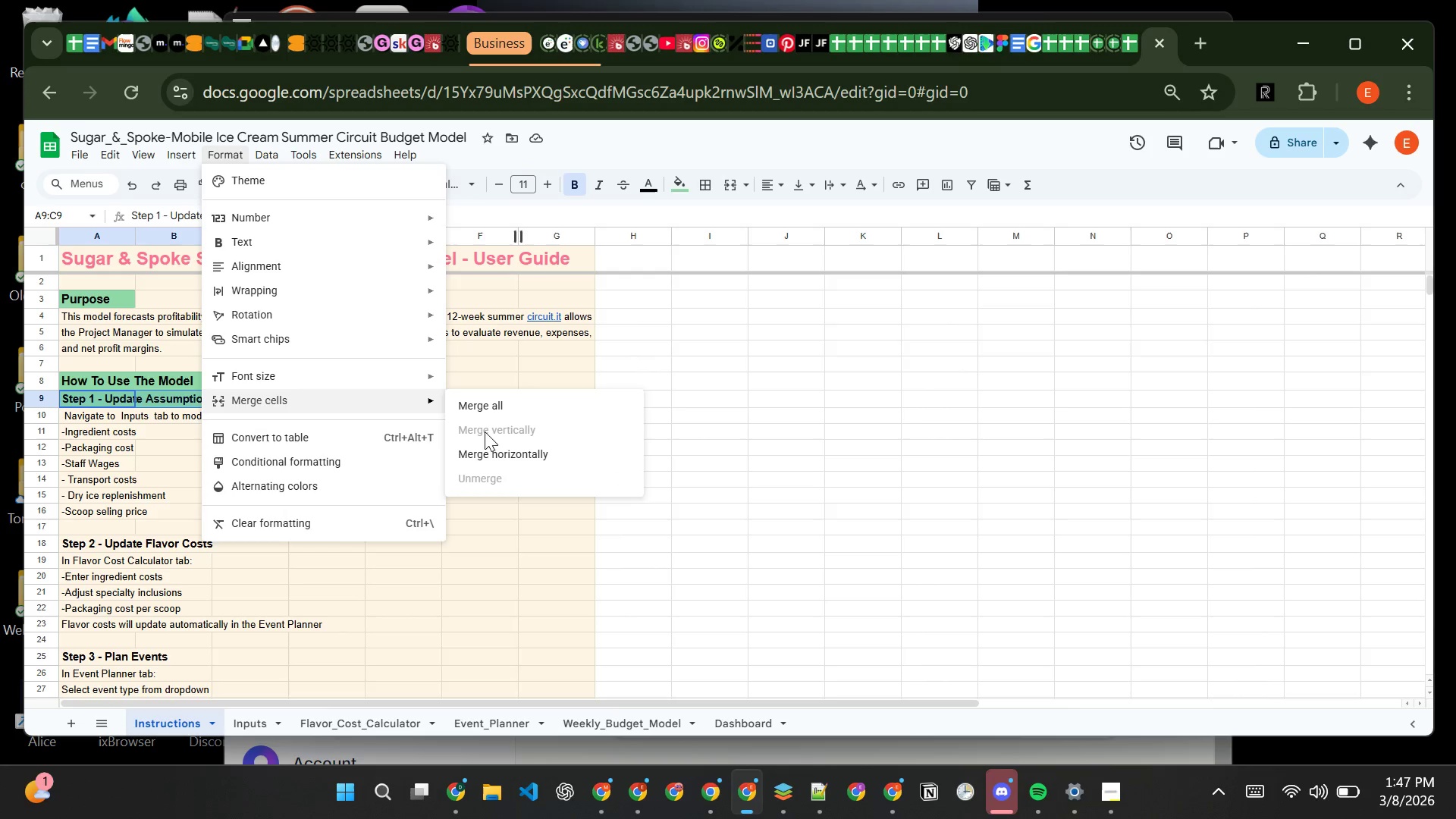 
left_click([495, 453])
 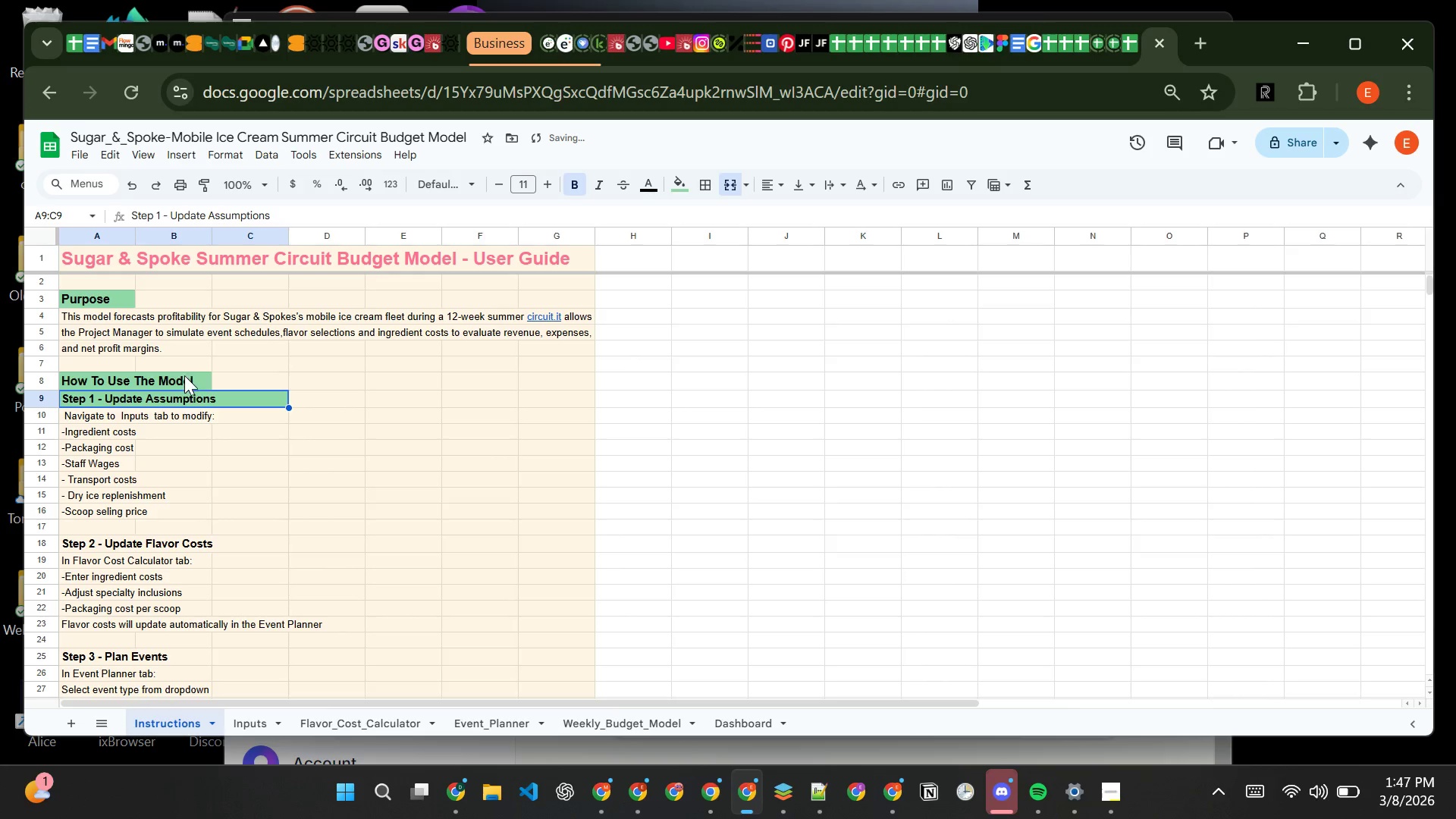 
left_click([187, 378])
 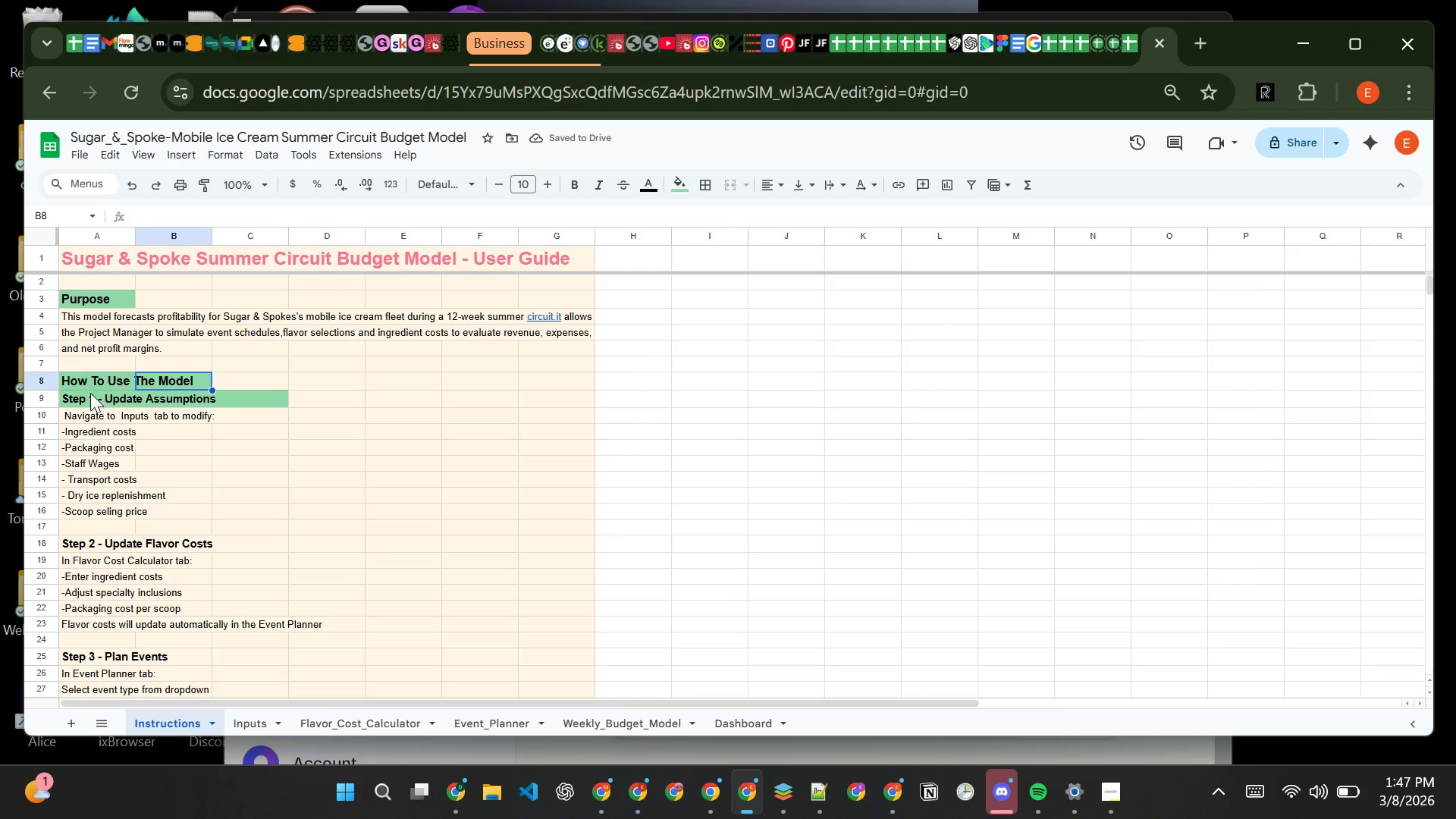 
left_click([93, 384])
 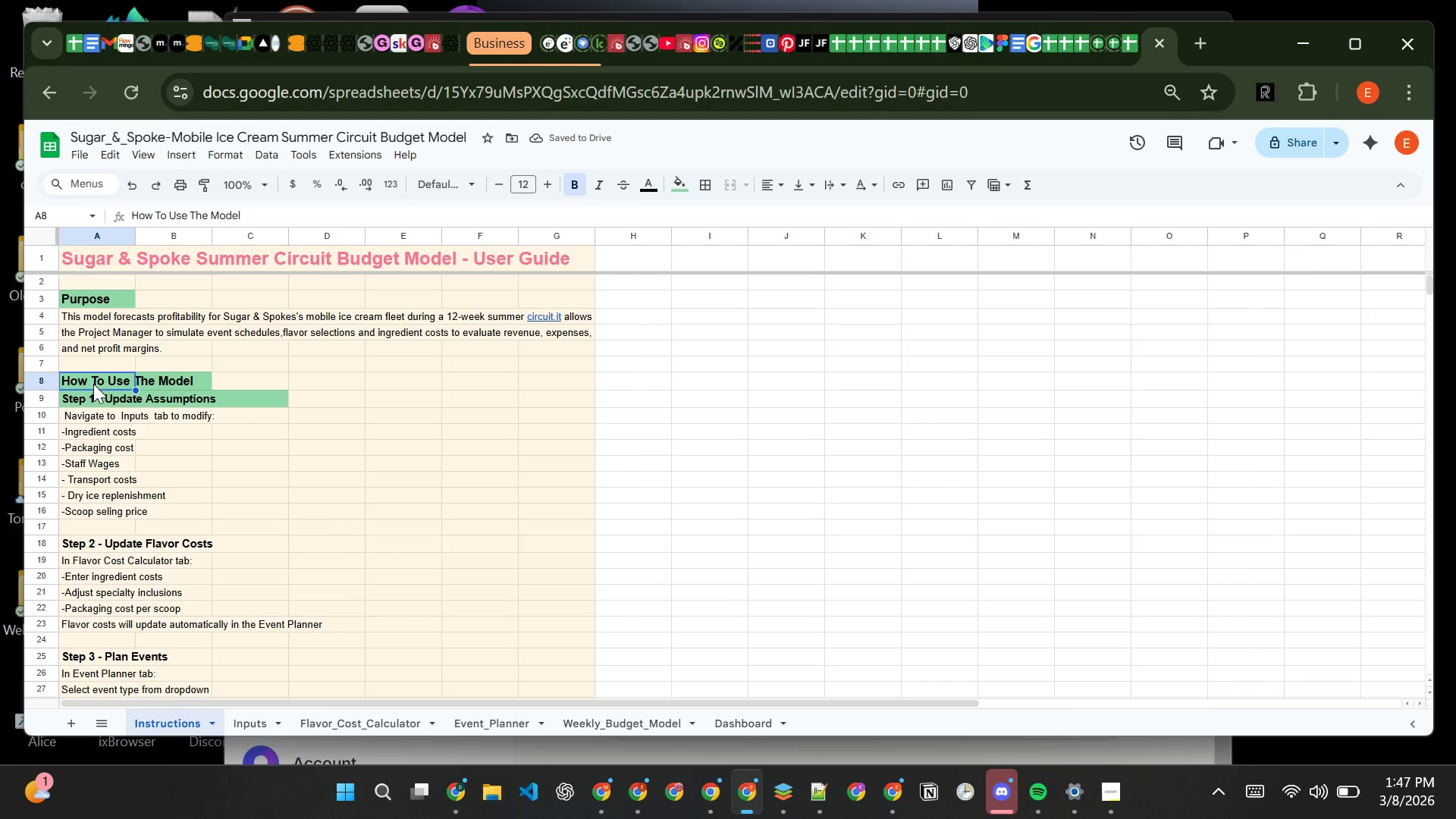 
left_click_drag(start_coordinate=[93, 384], to_coordinate=[150, 380])
 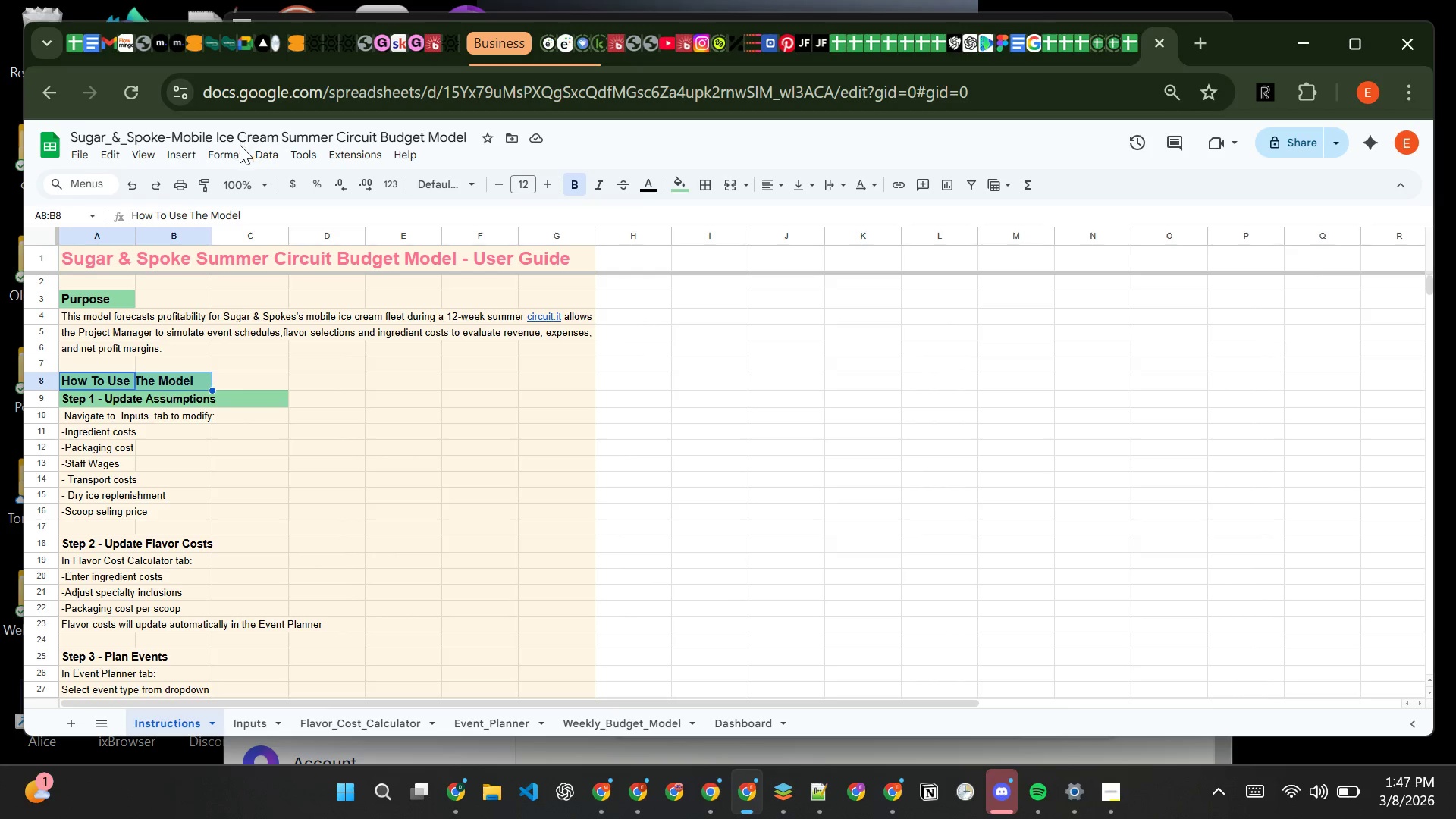 
left_click([237, 153])
 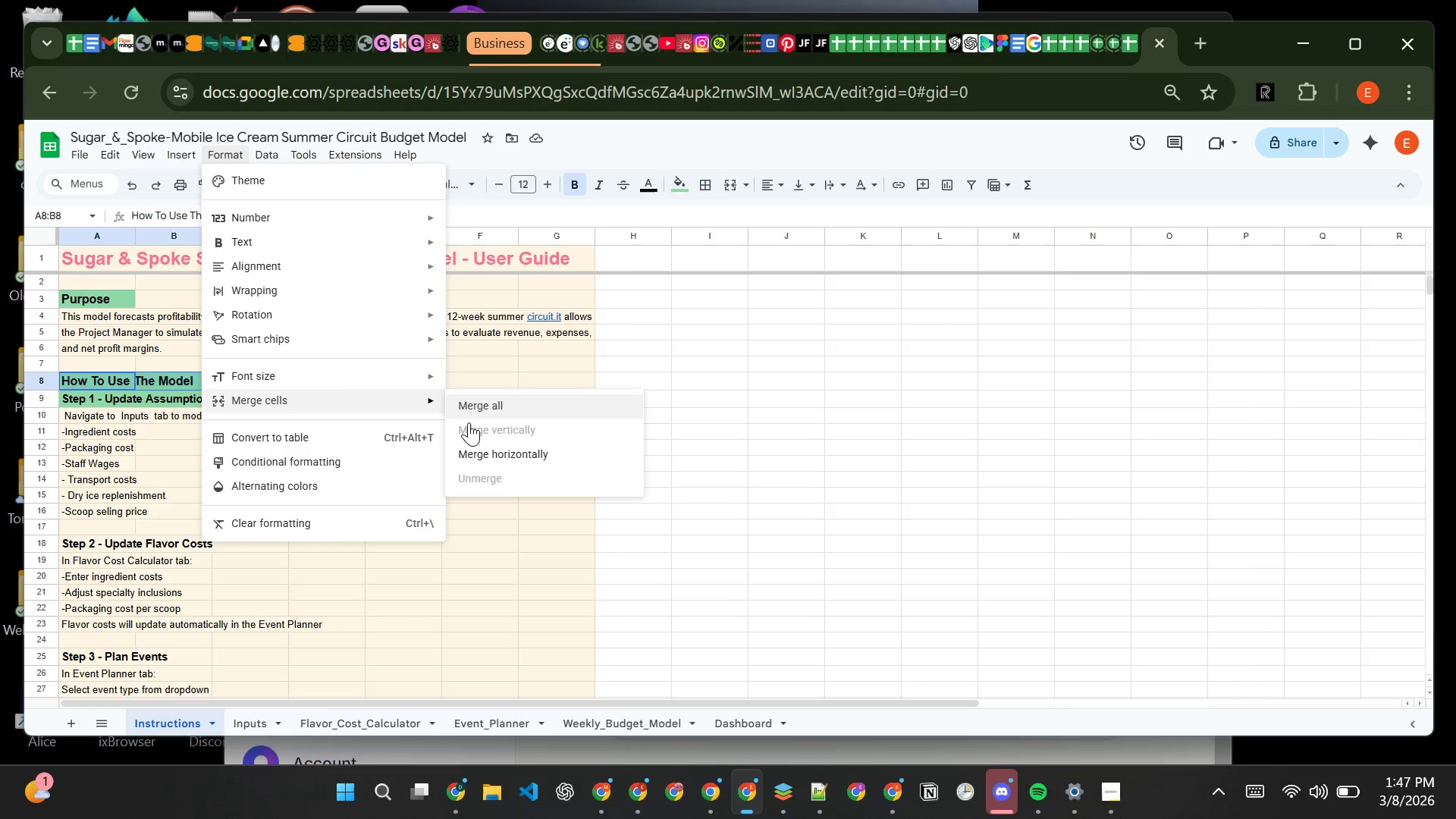 
left_click([483, 458])
 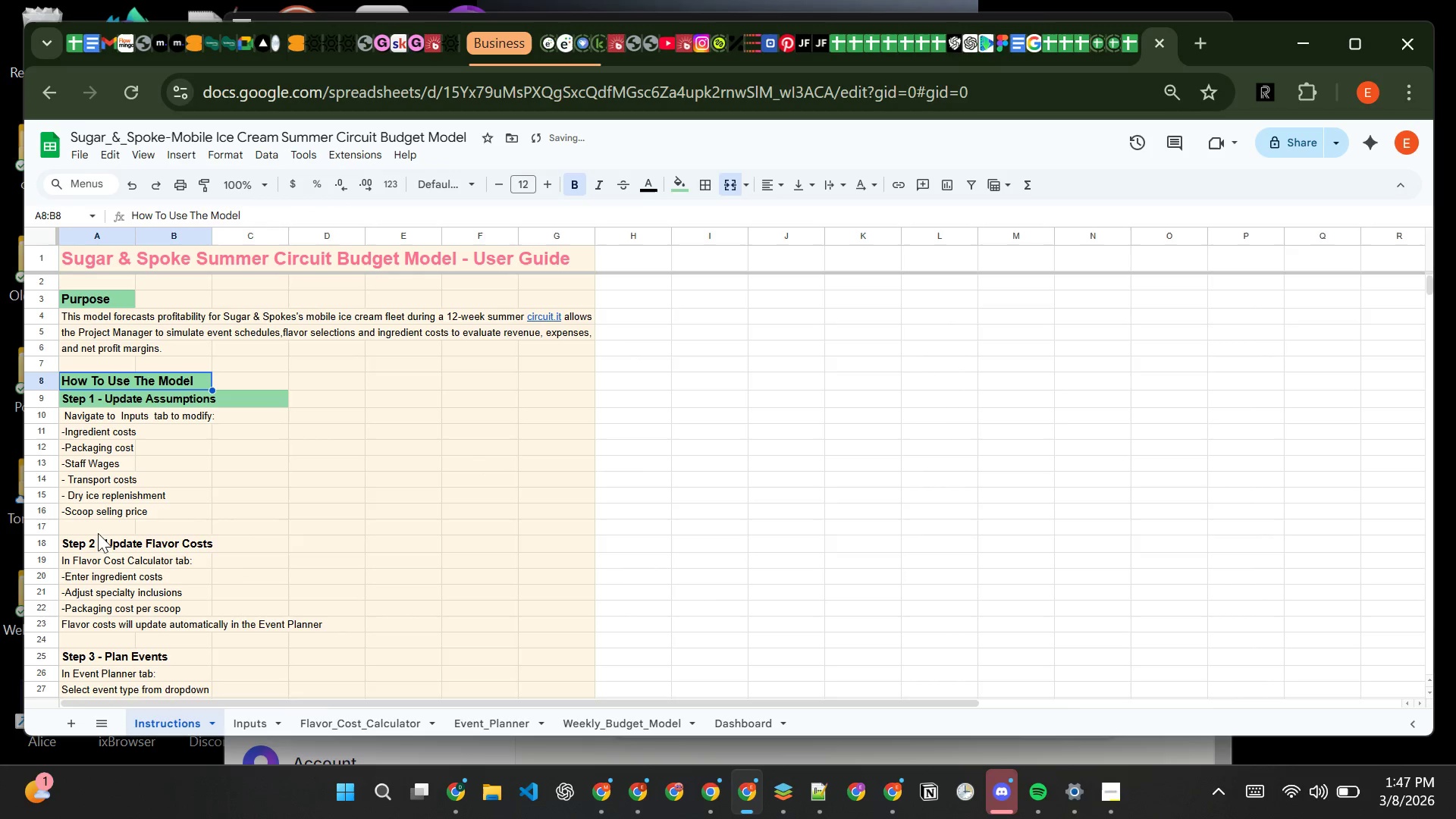 
left_click([93, 541])
 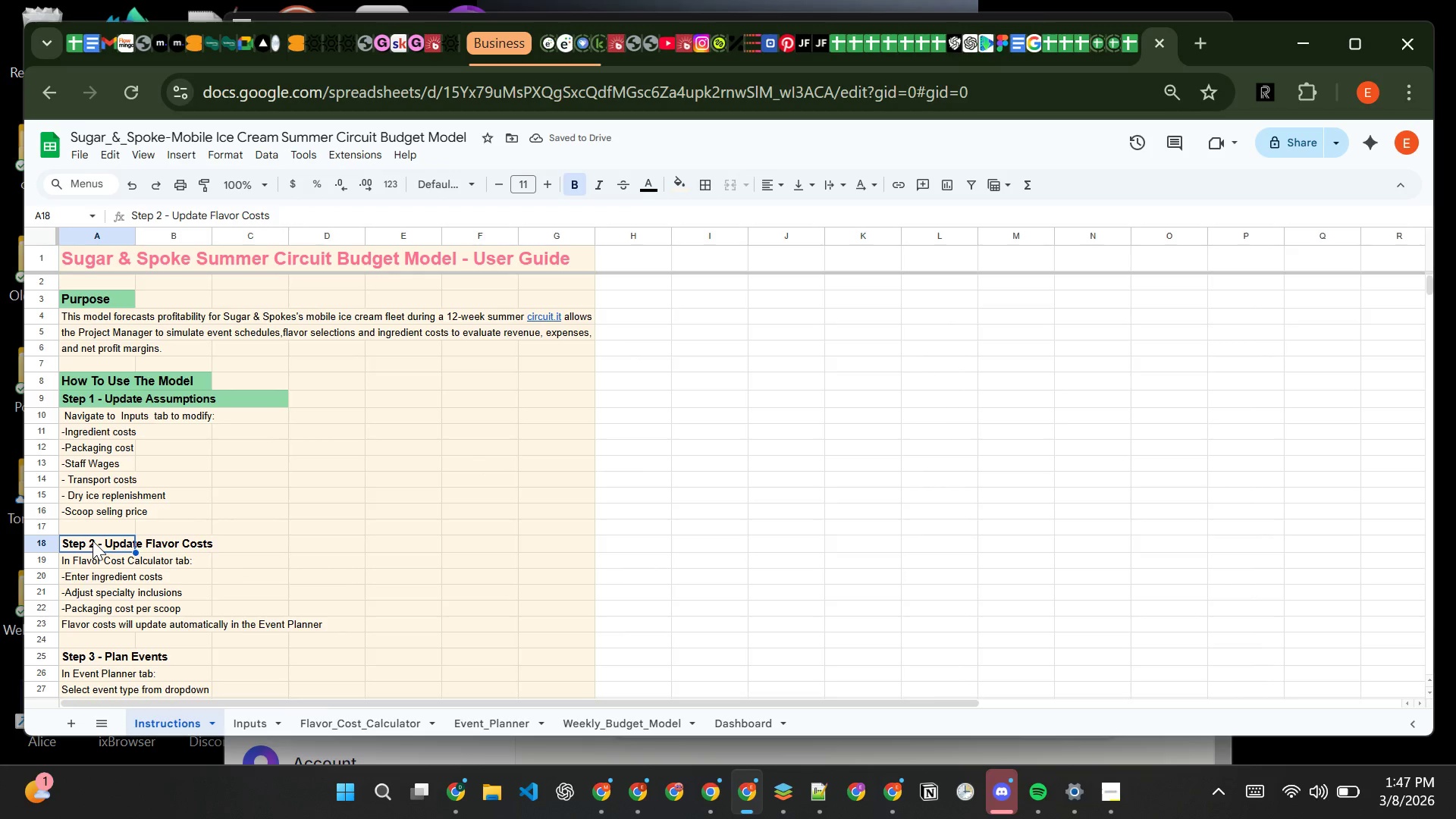 
left_click_drag(start_coordinate=[93, 541], to_coordinate=[214, 543])
 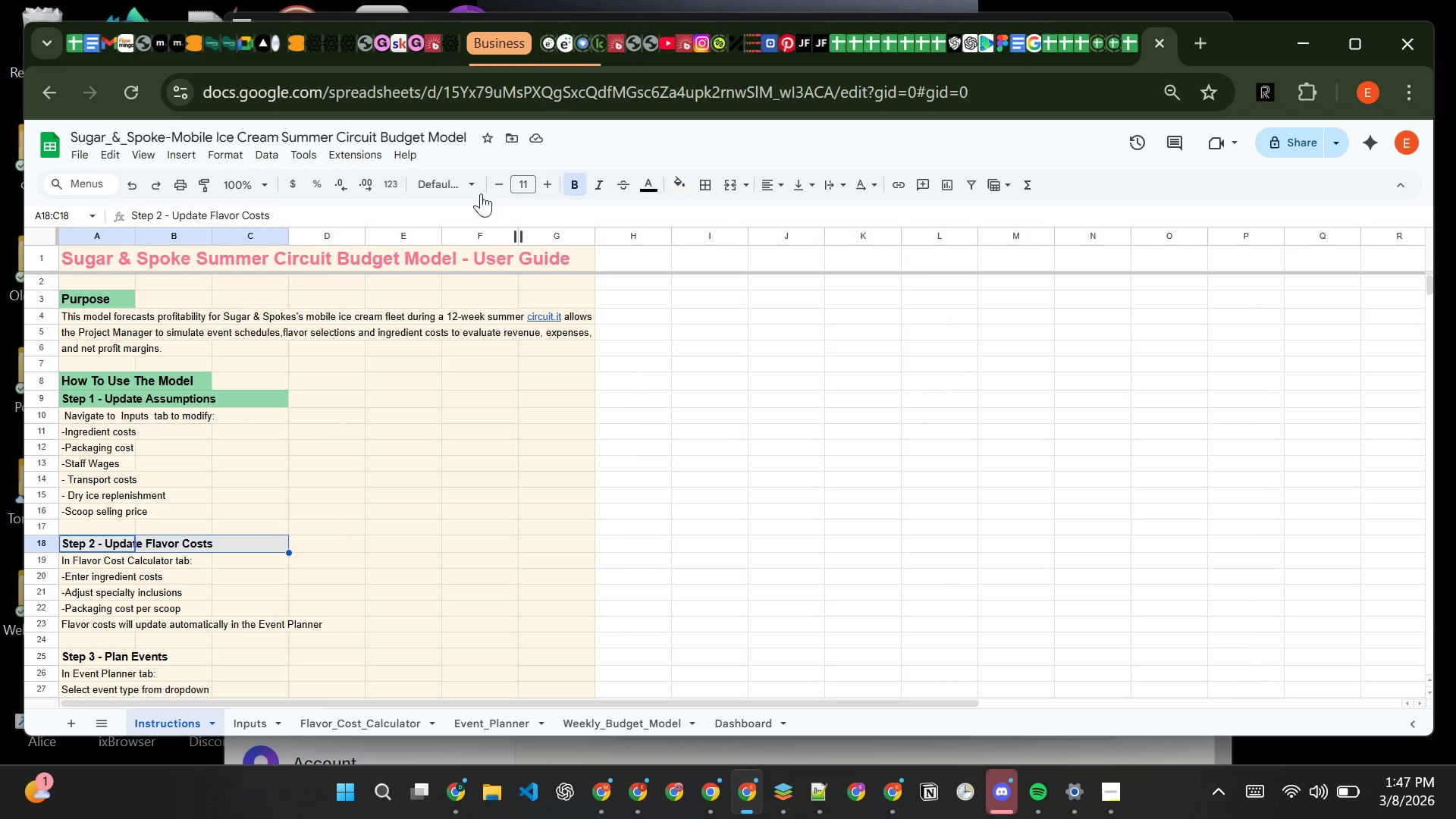 
left_click([239, 153])
 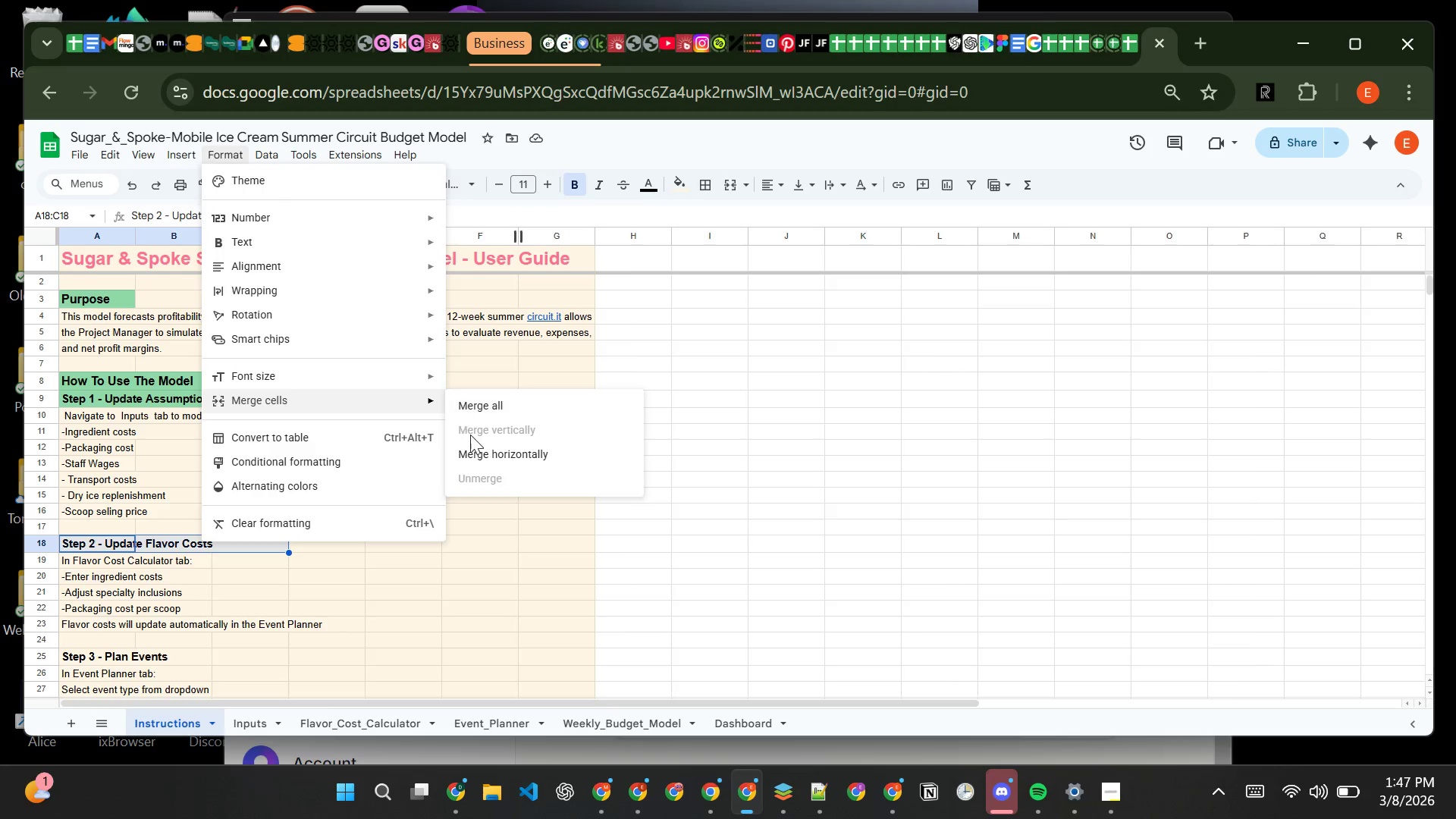 
left_click([485, 451])
 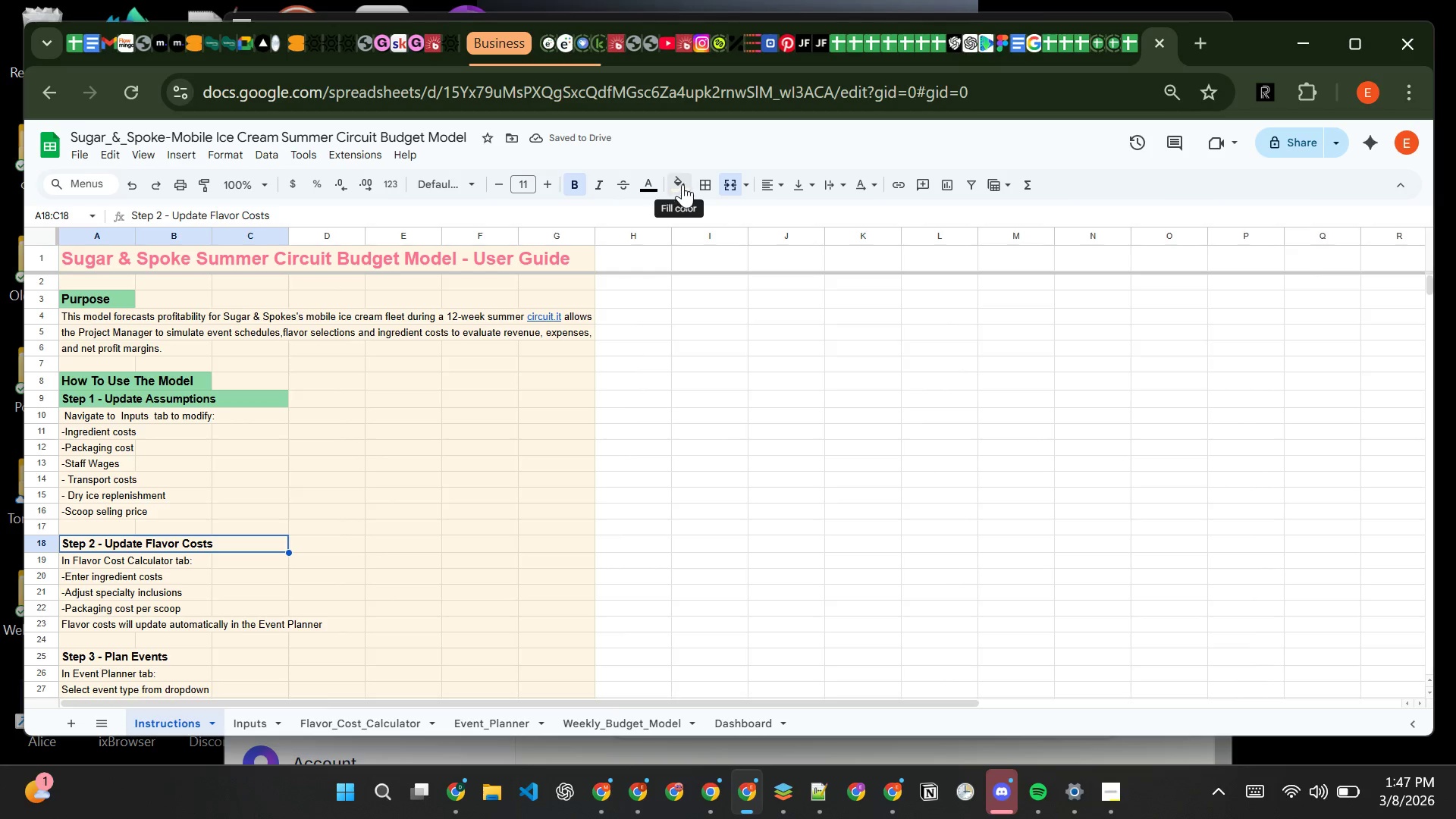 
left_click([686, 184])
 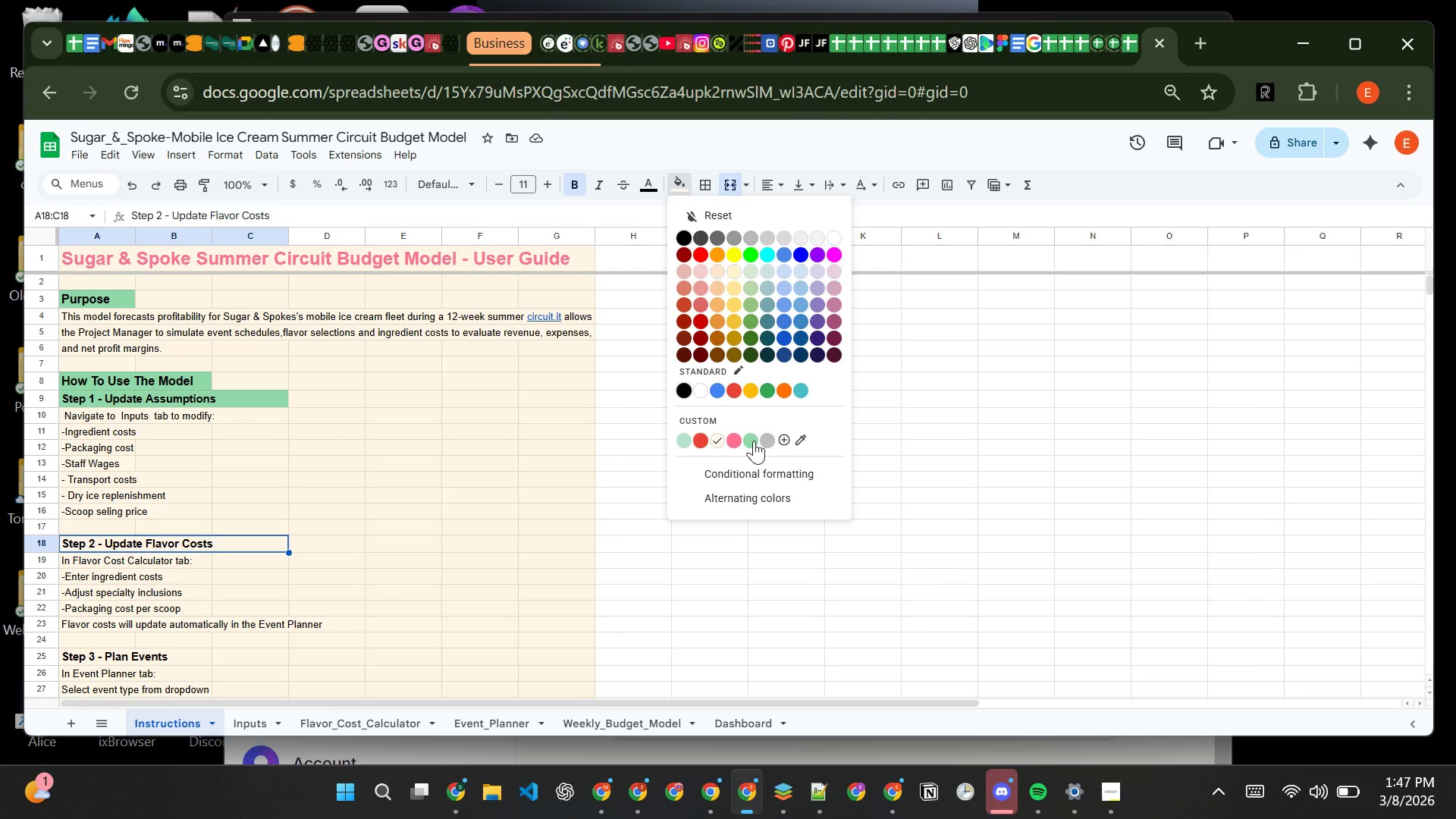 
left_click([754, 441])
 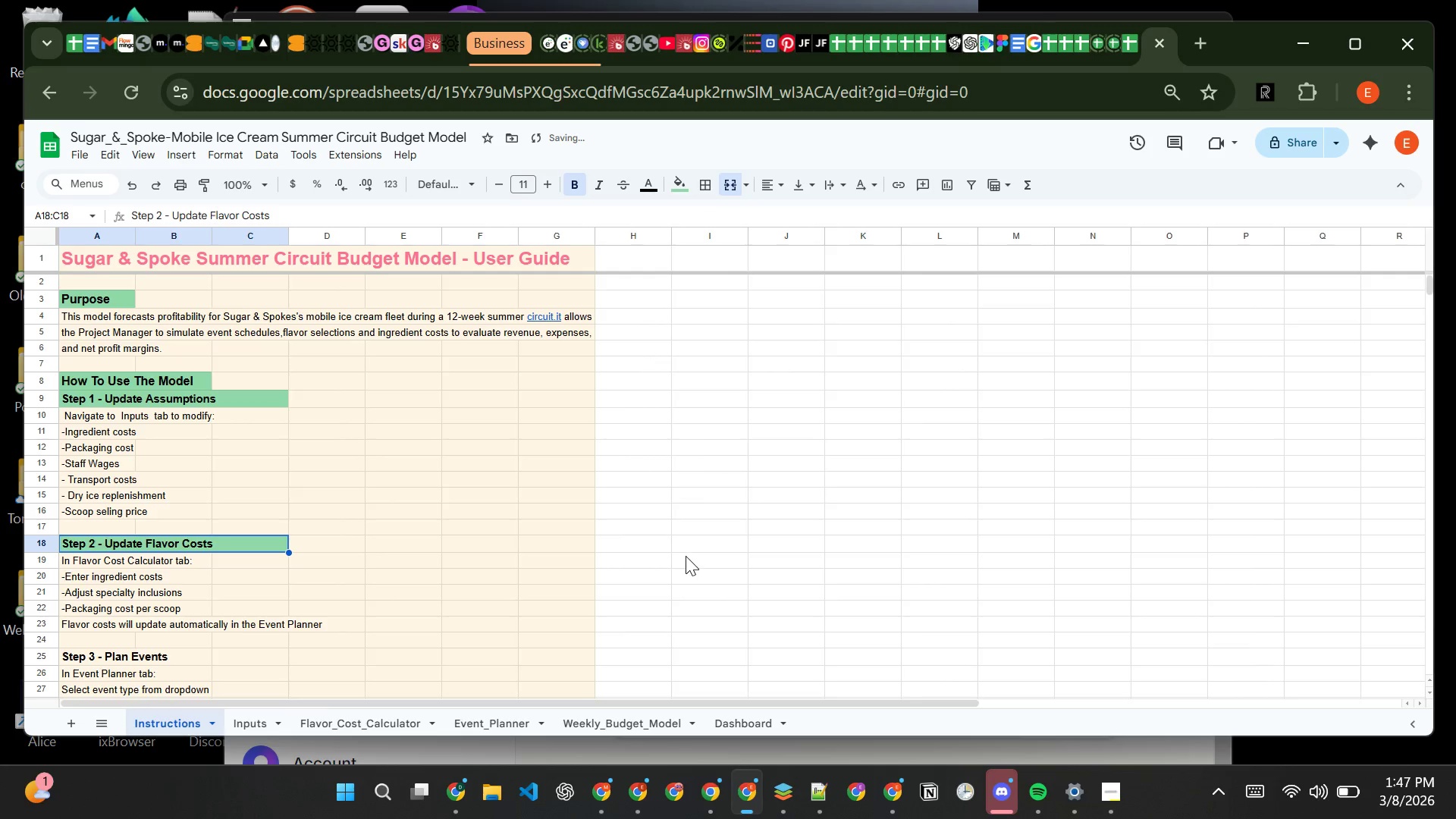 
left_click([686, 556])
 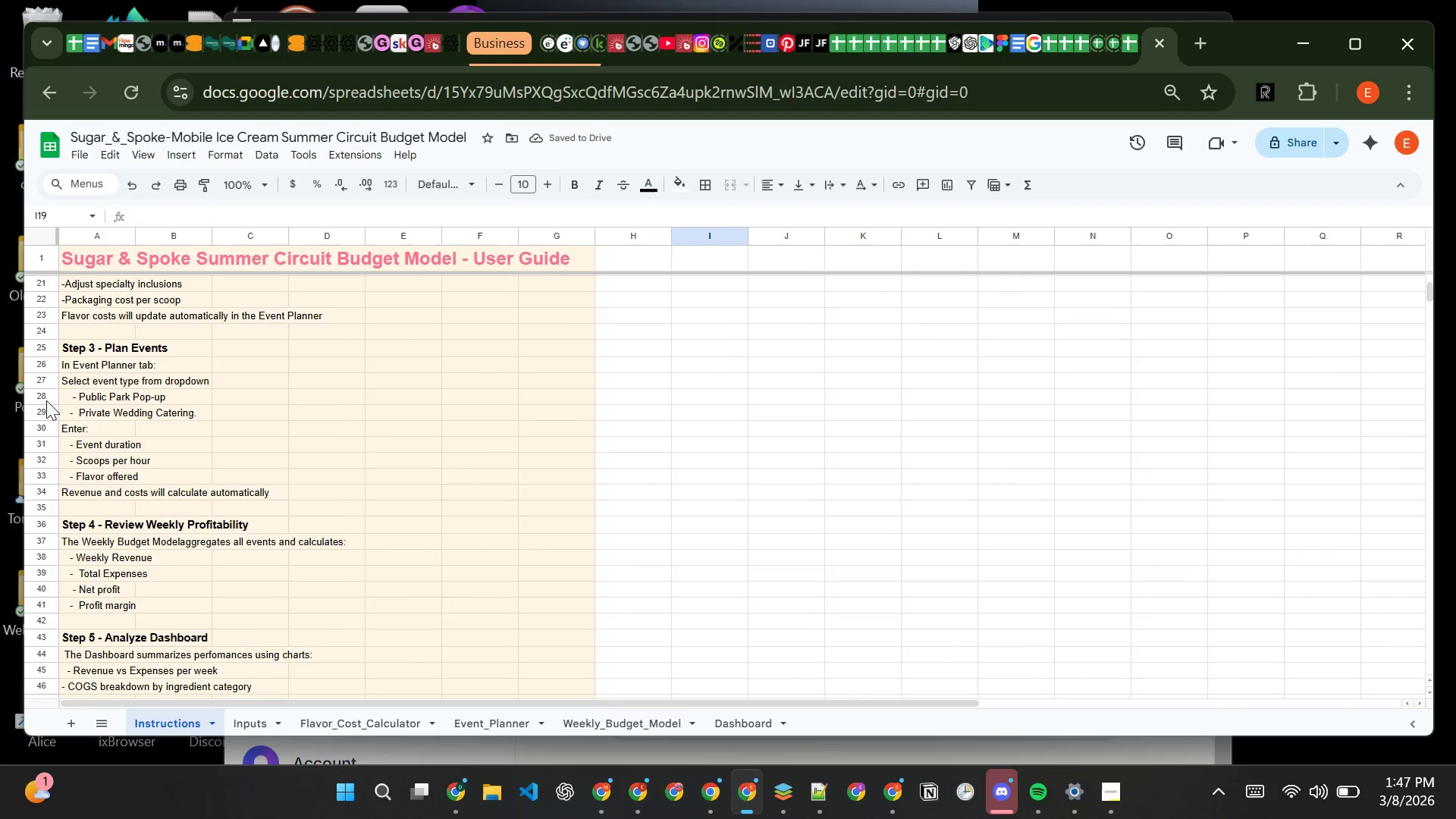 
wait(5.06)
 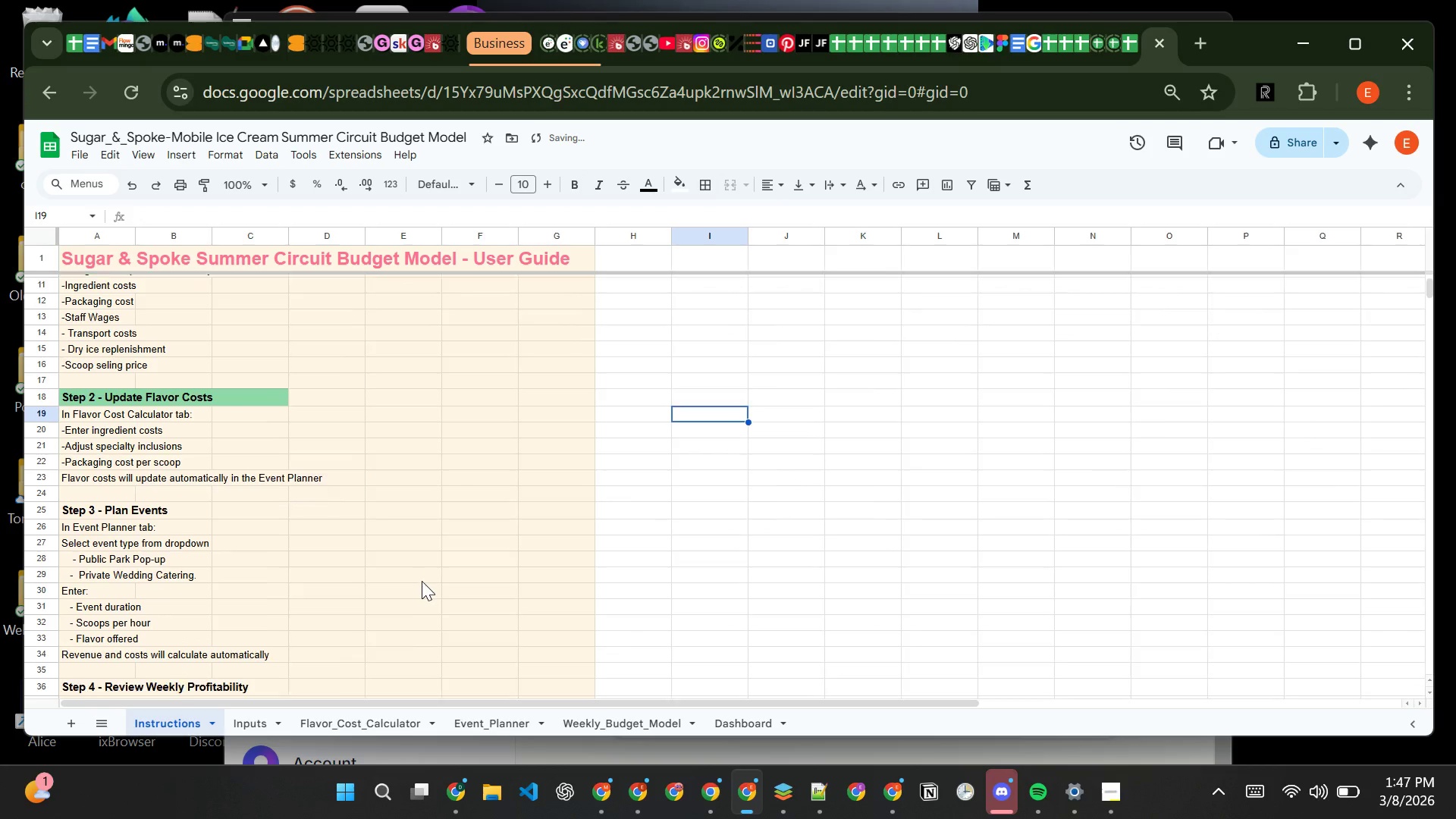 
left_click([87, 344])
 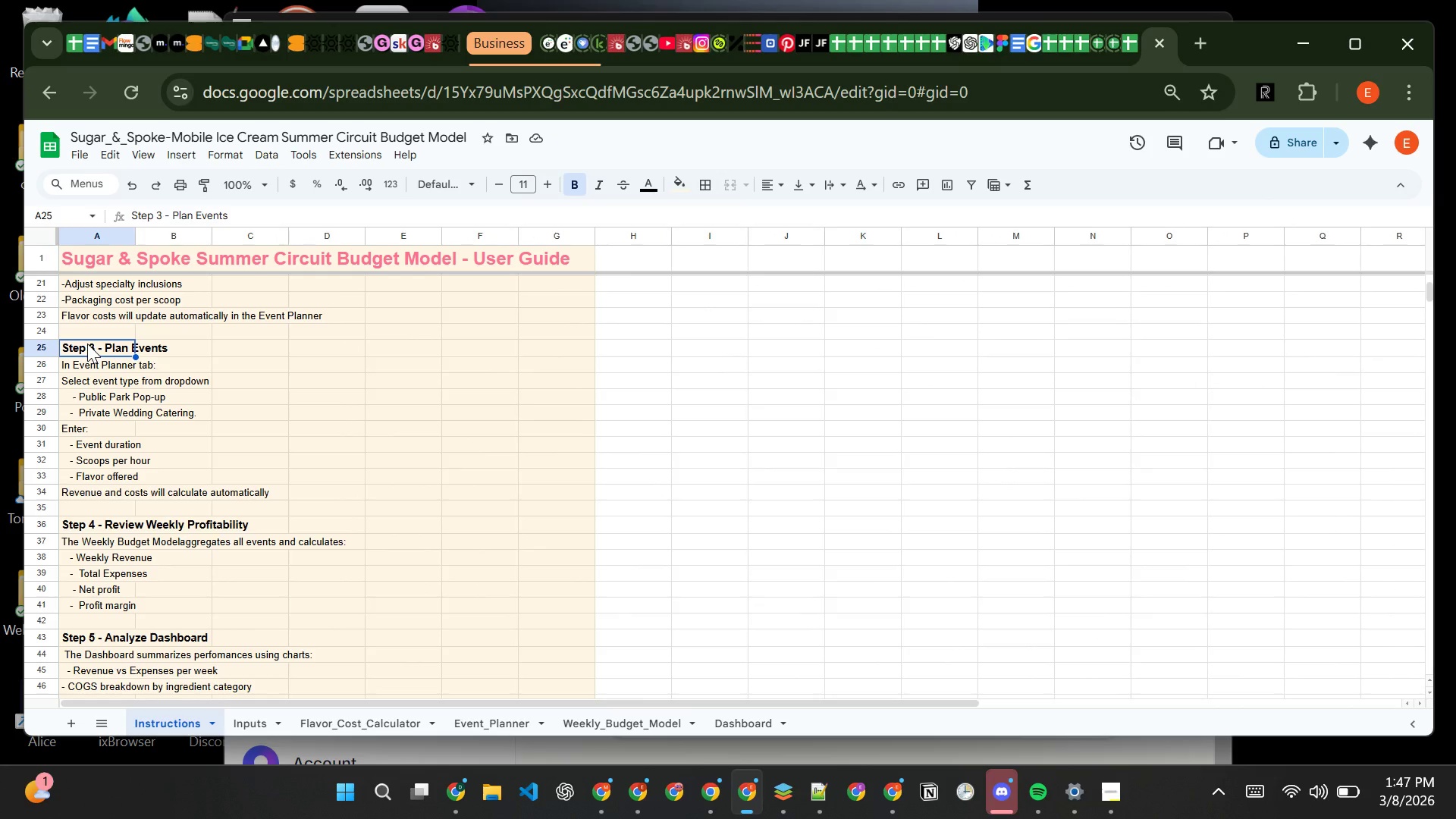 
left_click_drag(start_coordinate=[87, 344], to_coordinate=[152, 344])
 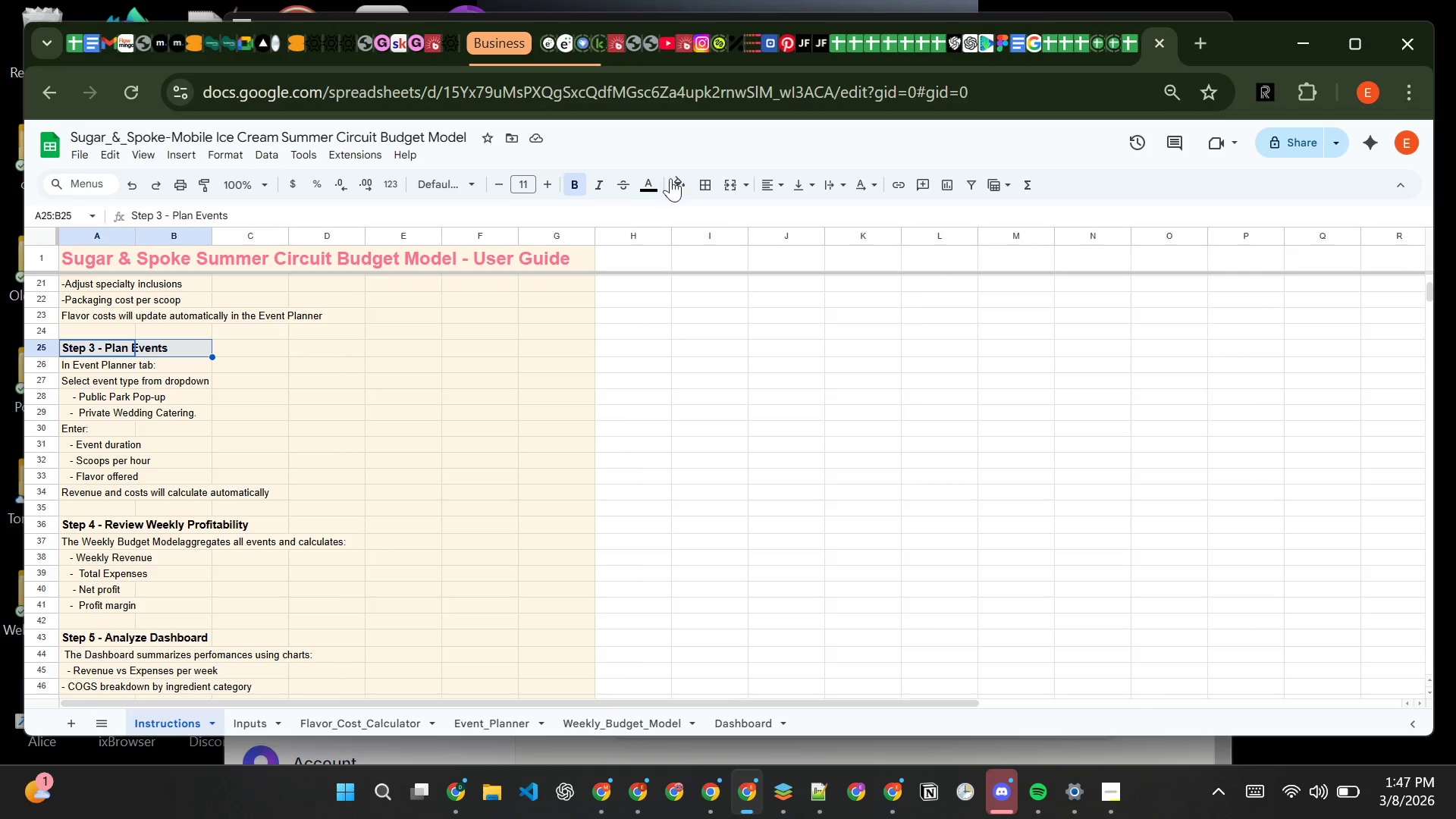 
left_click([677, 178])
 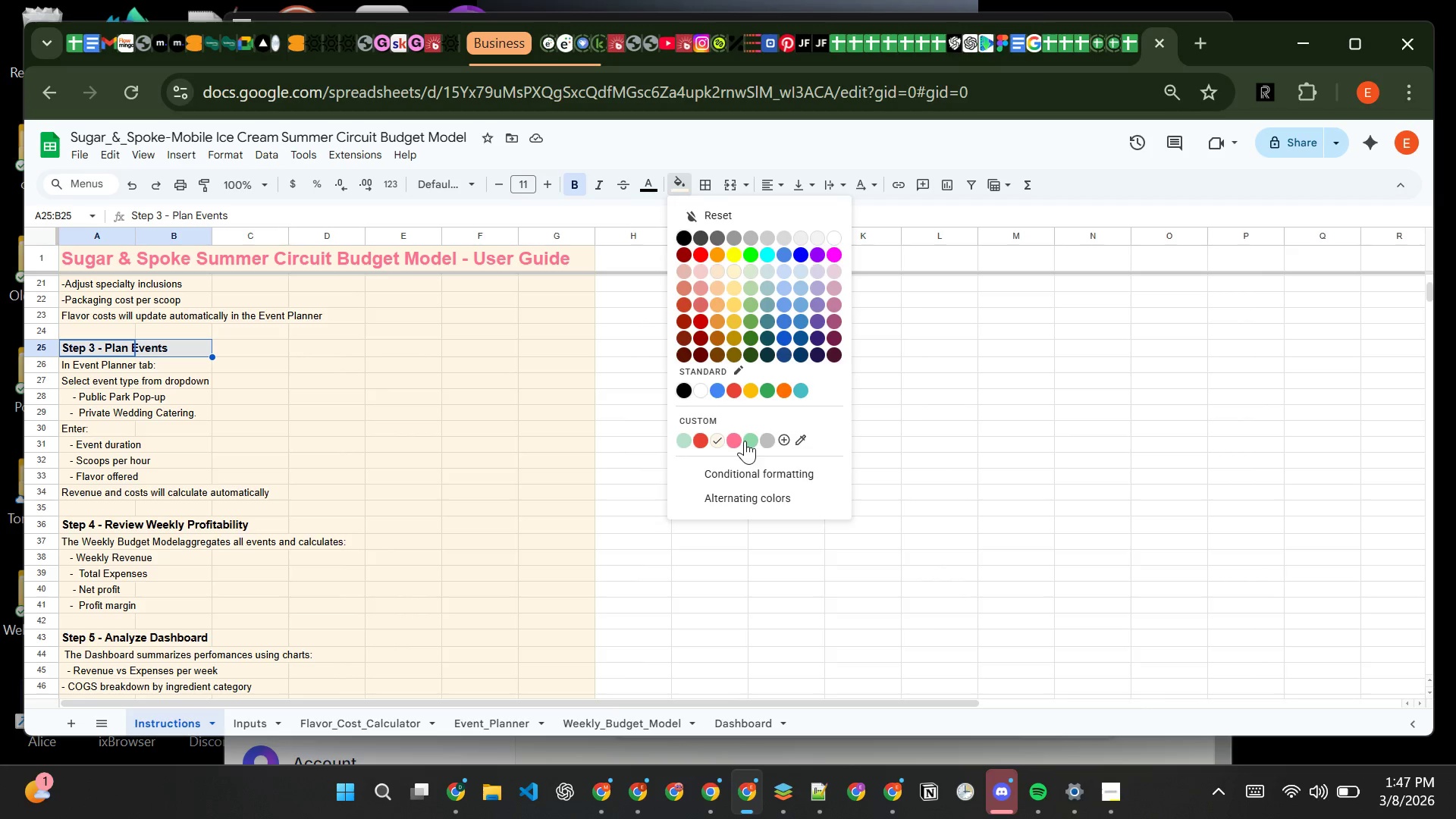 
left_click([752, 441])
 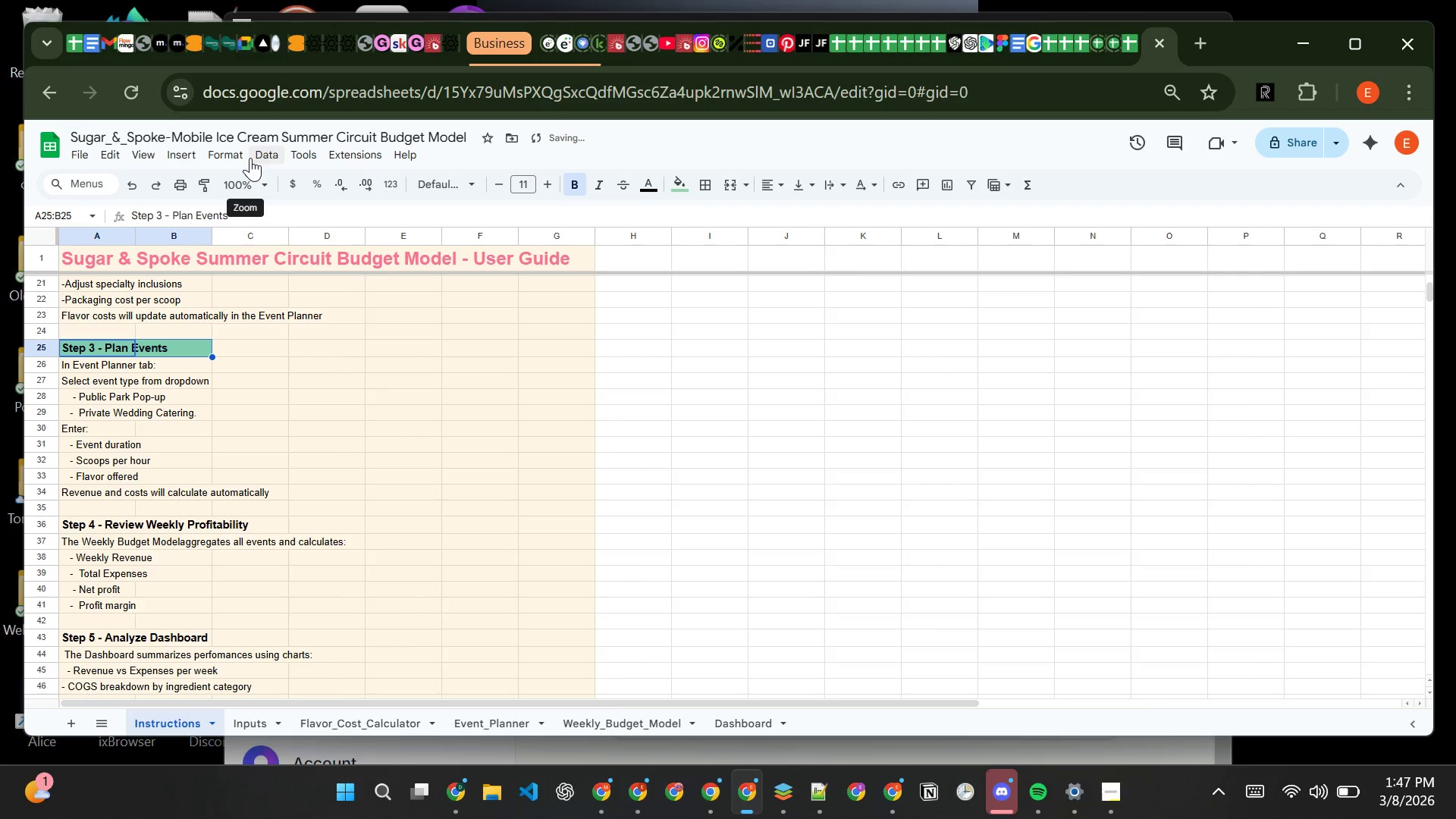 
left_click([237, 158])
 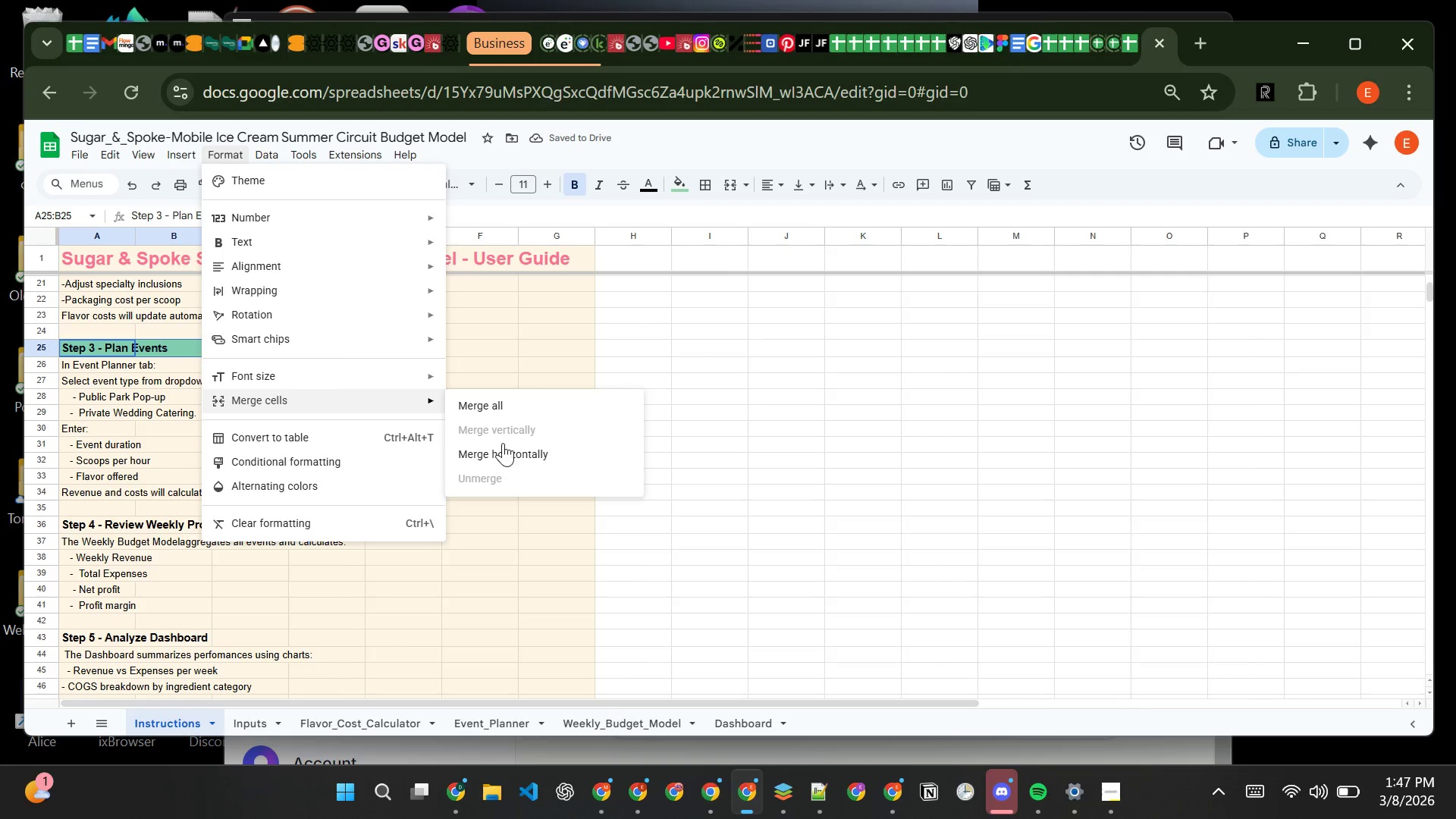 
left_click([505, 448])
 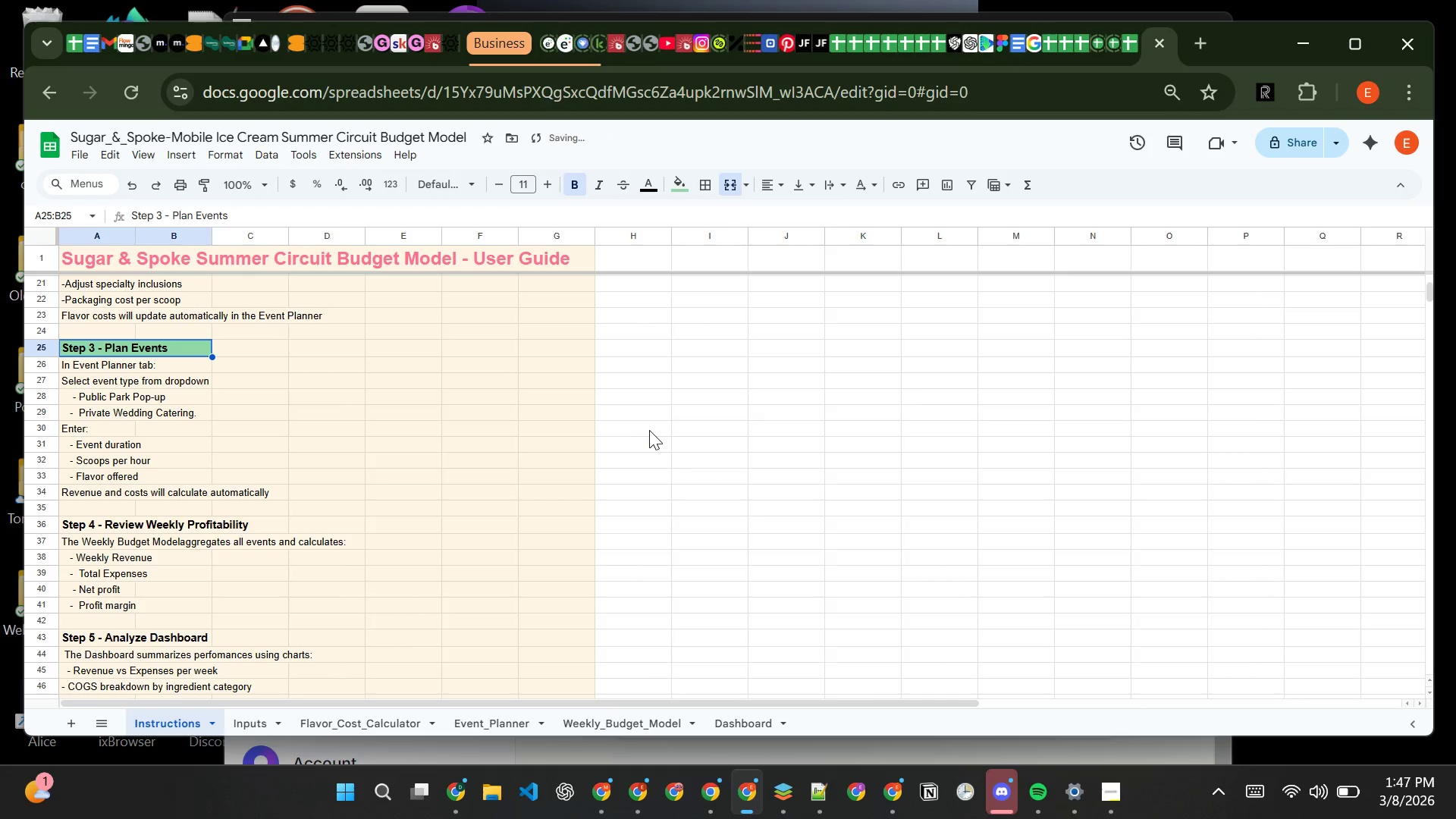 
left_click([651, 430])
 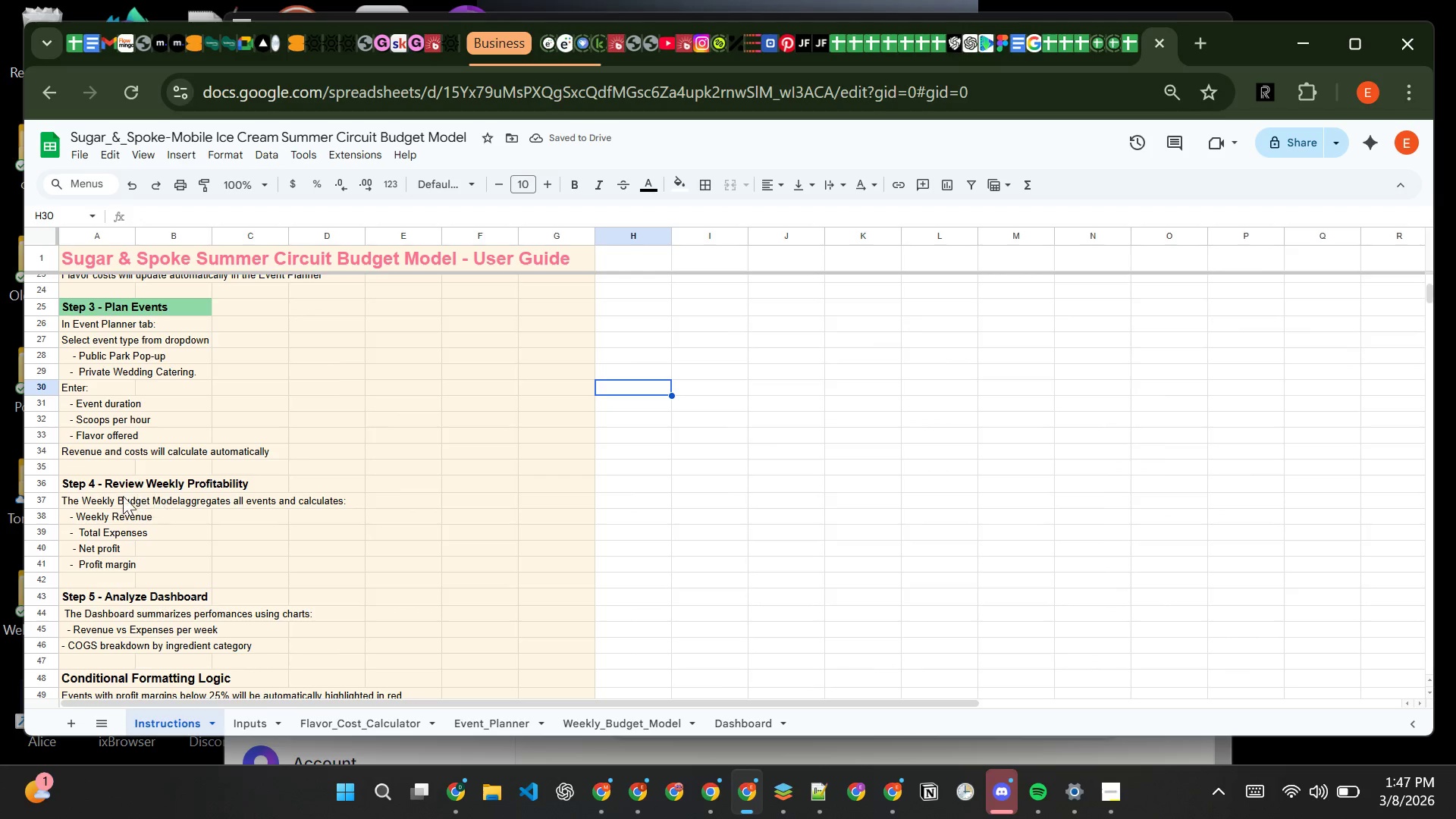 
left_click([89, 488])
 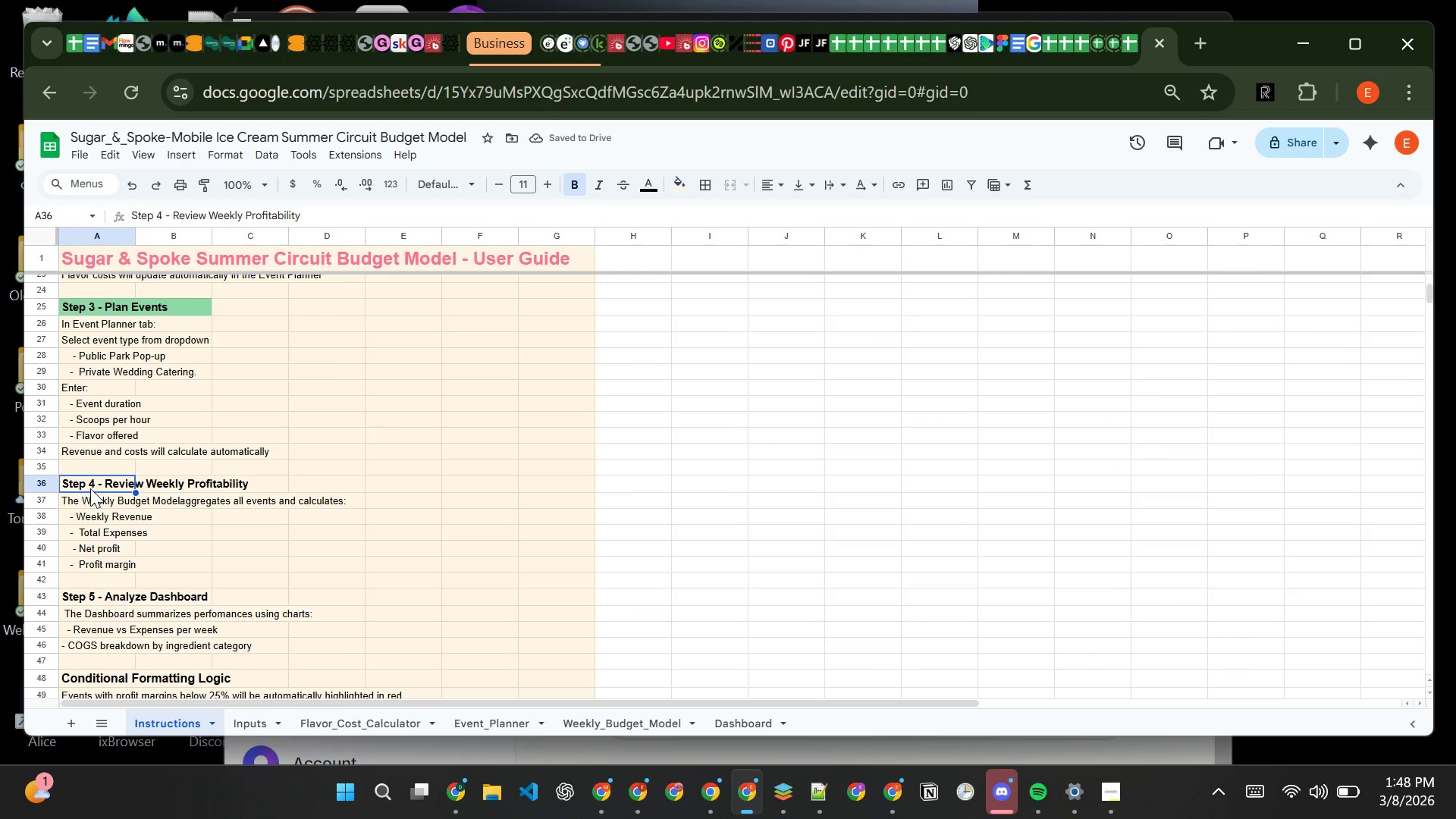 
left_click_drag(start_coordinate=[89, 488], to_coordinate=[251, 486])
 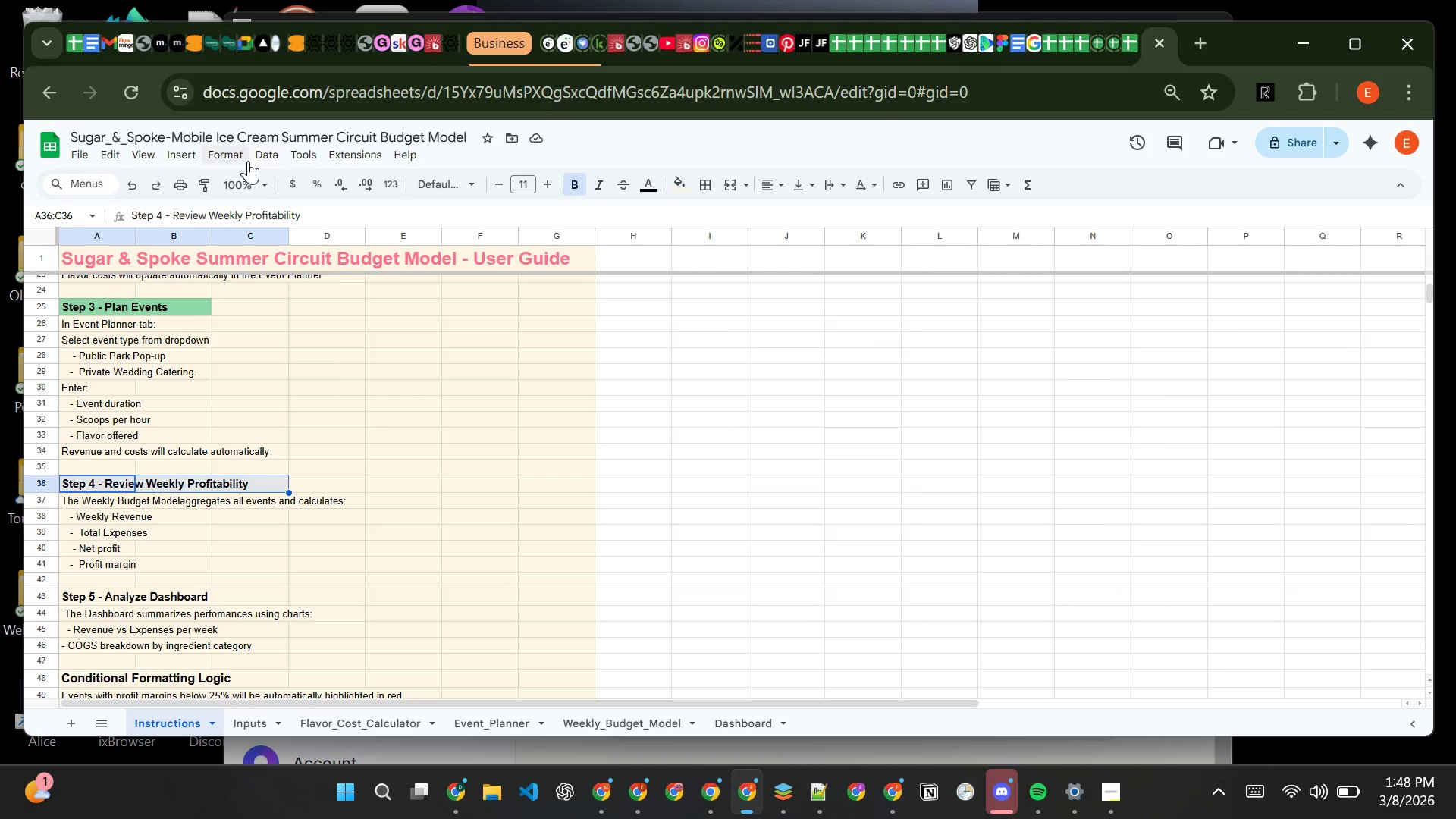 
left_click([248, 161])
 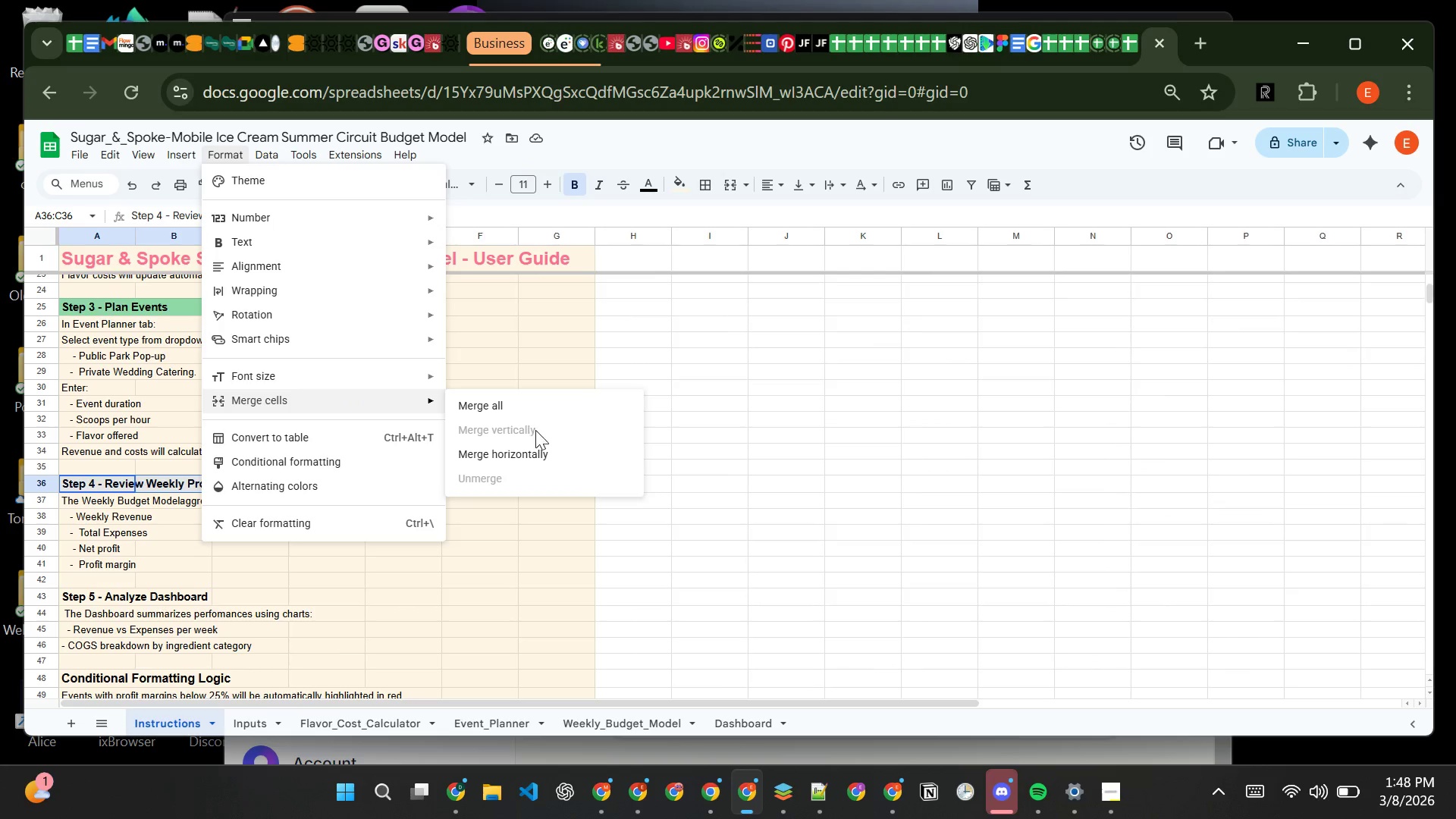 
left_click([541, 455])
 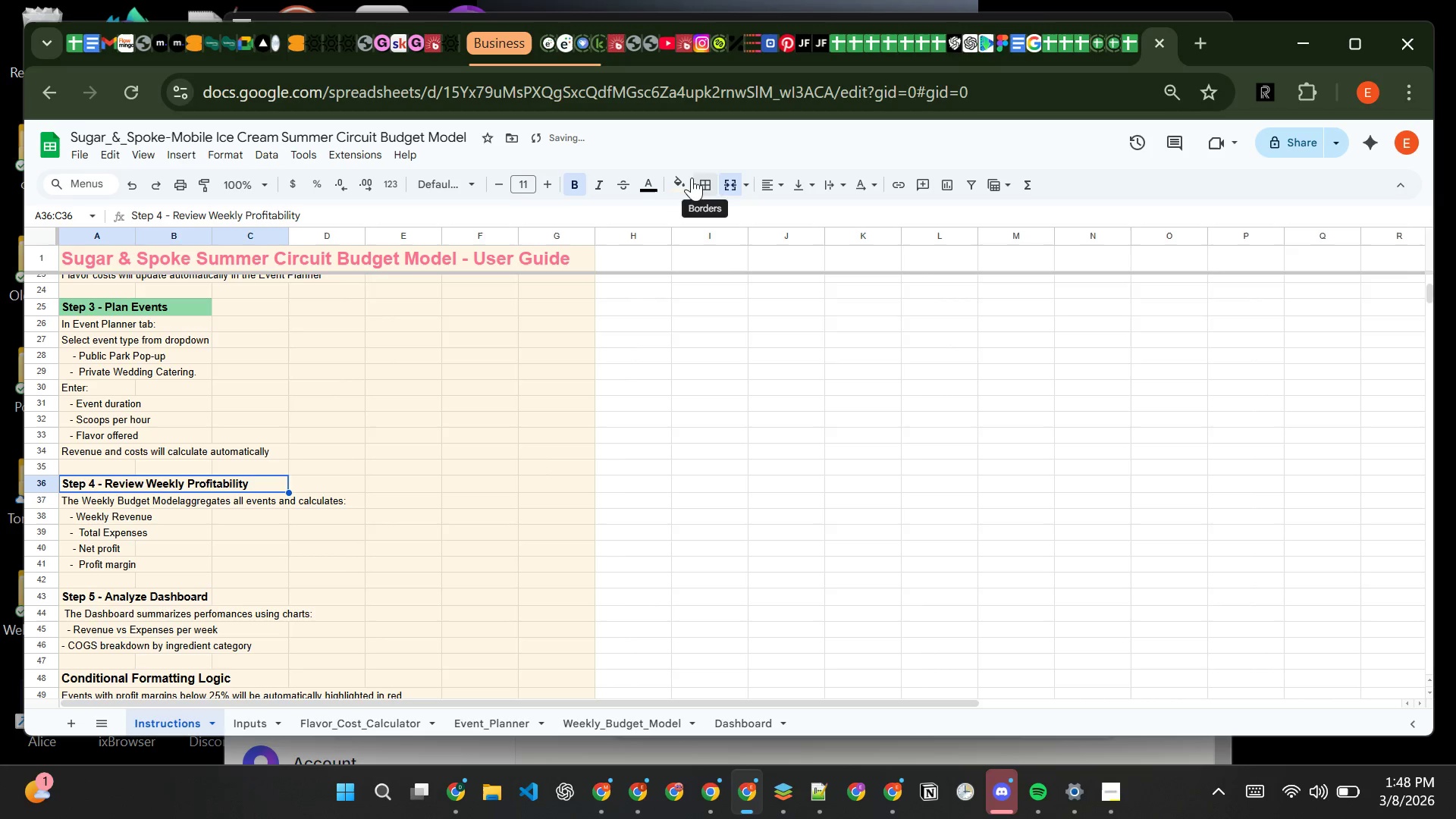 
left_click([684, 180])
 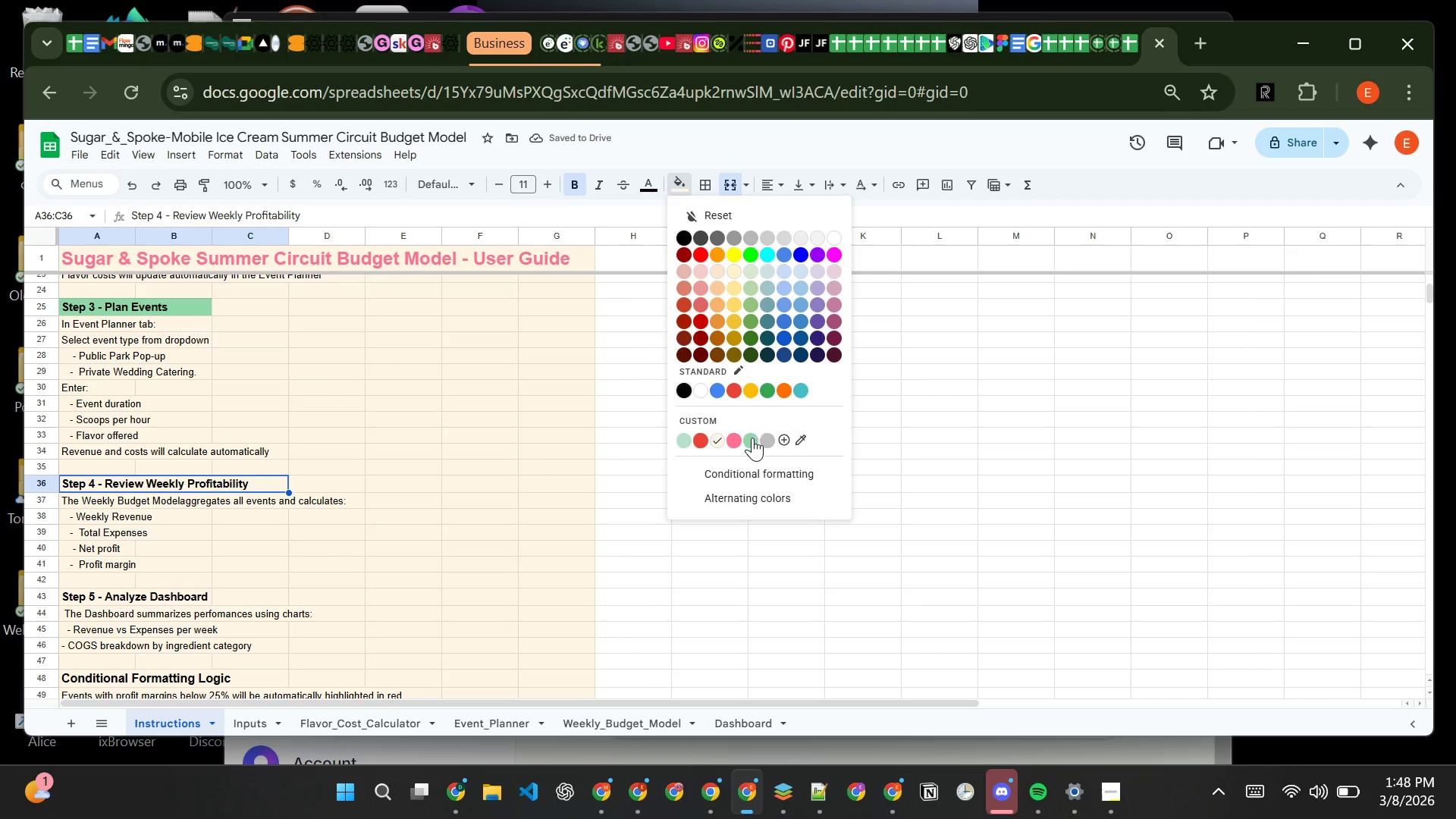 
left_click([752, 441])
 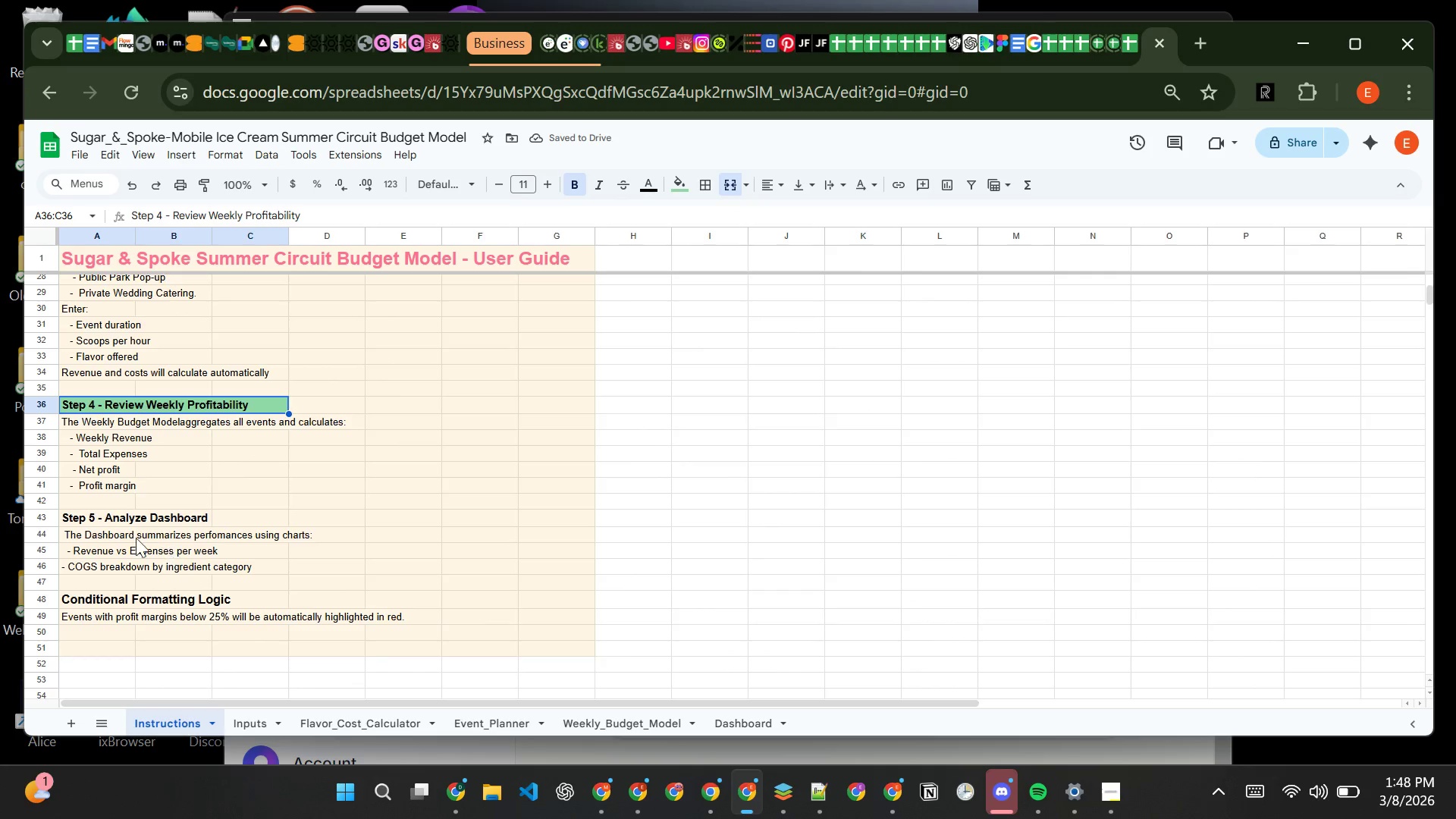 
left_click([93, 518])
 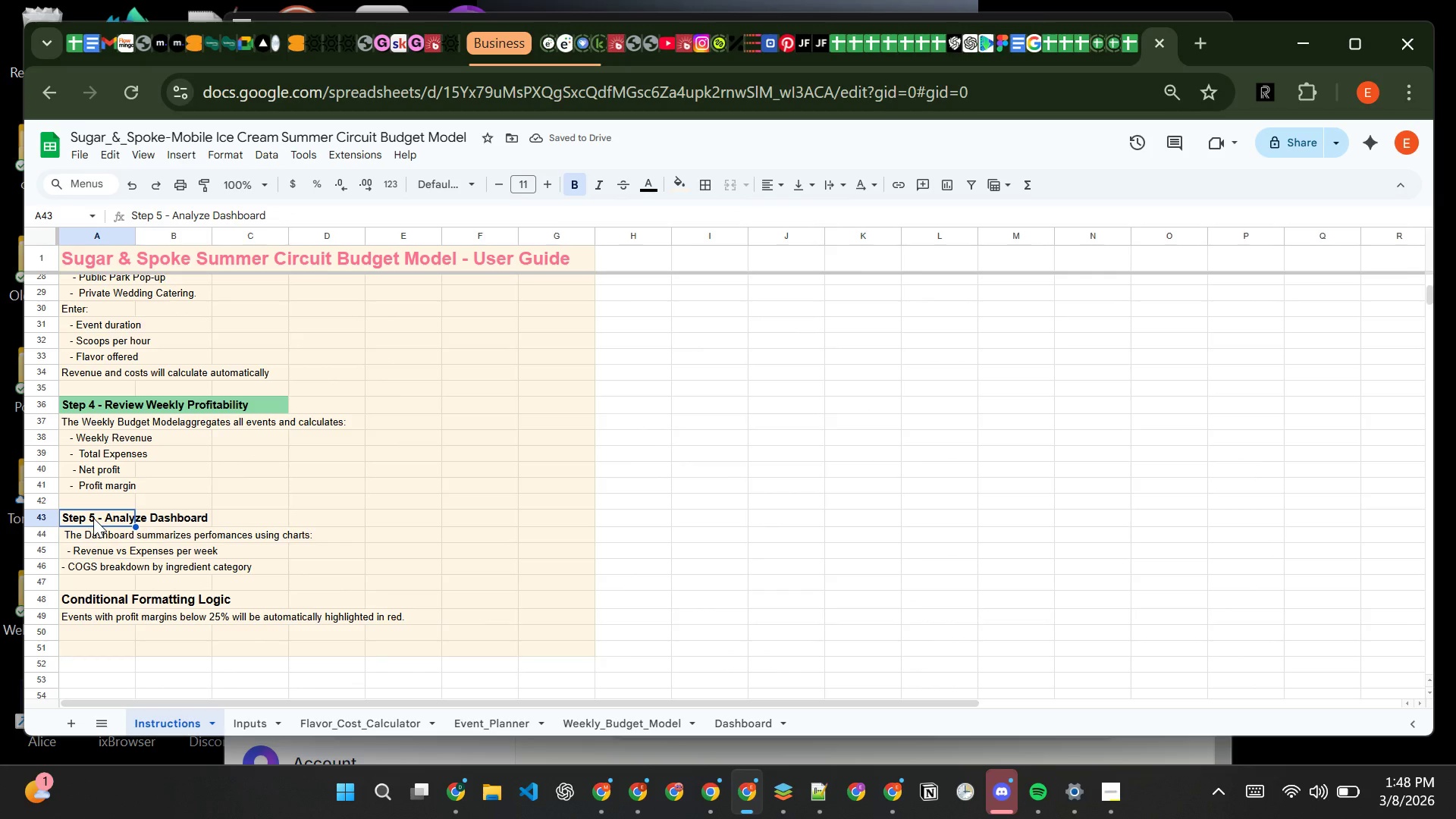 
left_click_drag(start_coordinate=[93, 518], to_coordinate=[165, 519])
 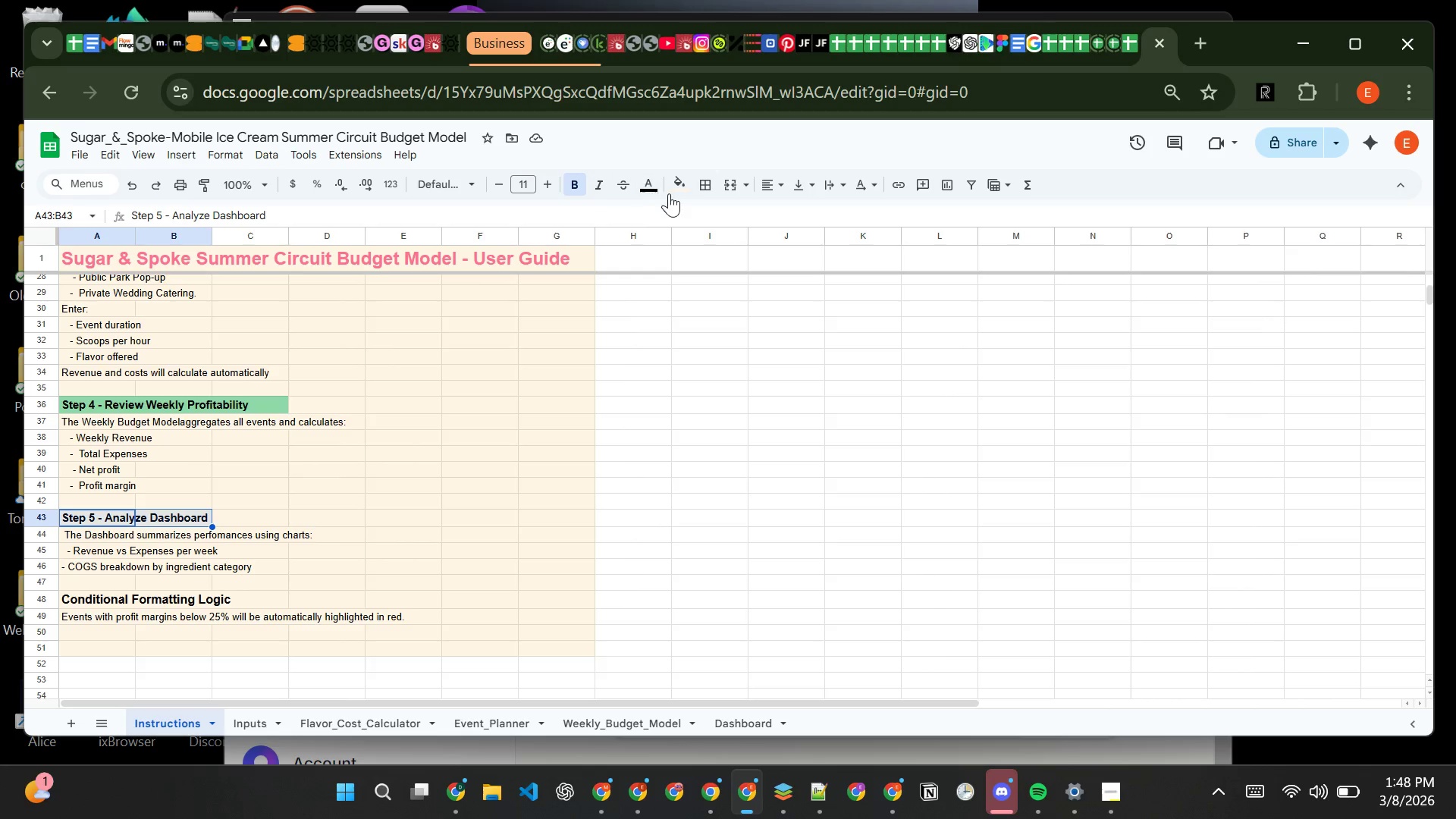 
left_click([679, 190])
 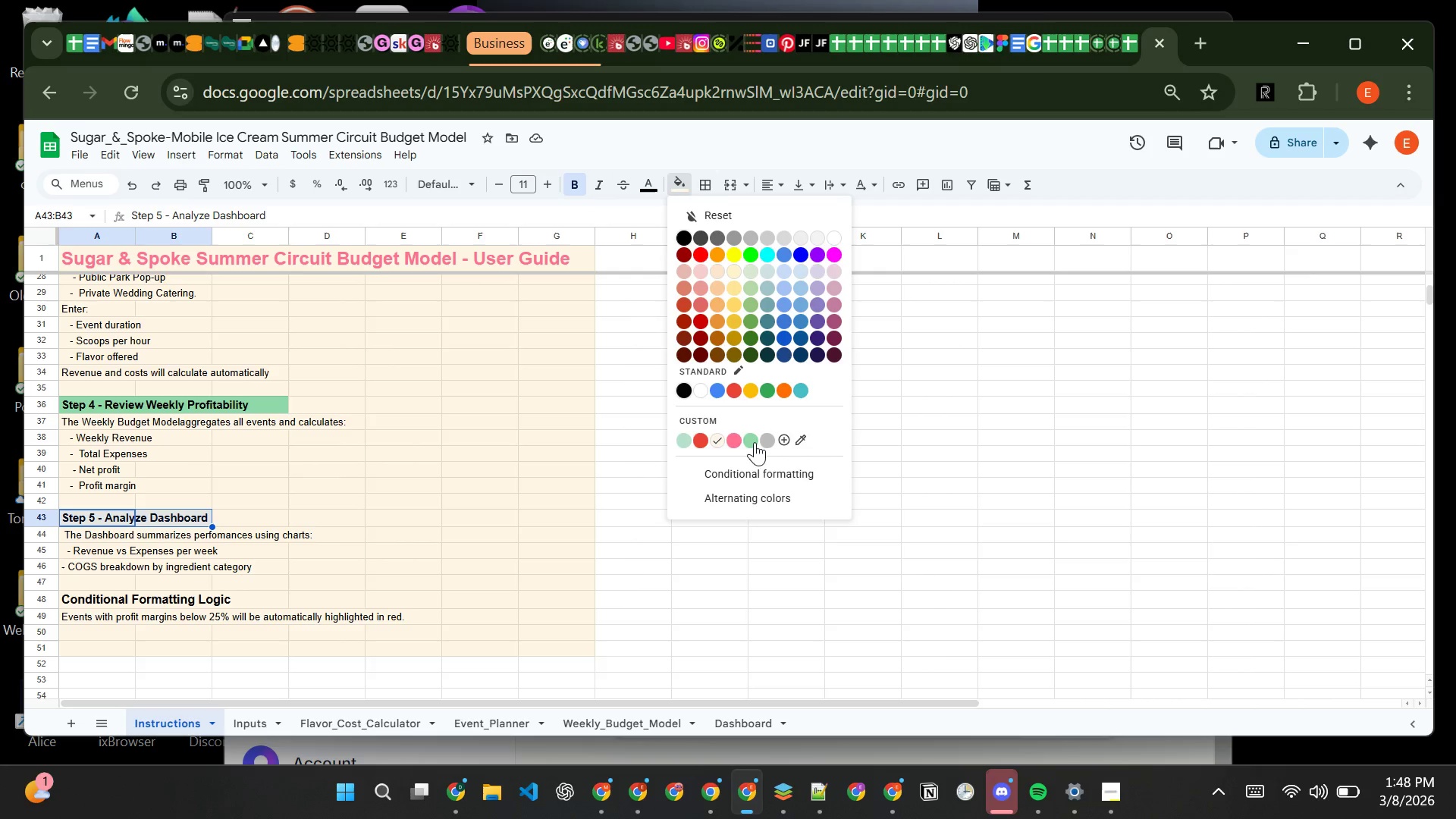 
left_click([755, 441])
 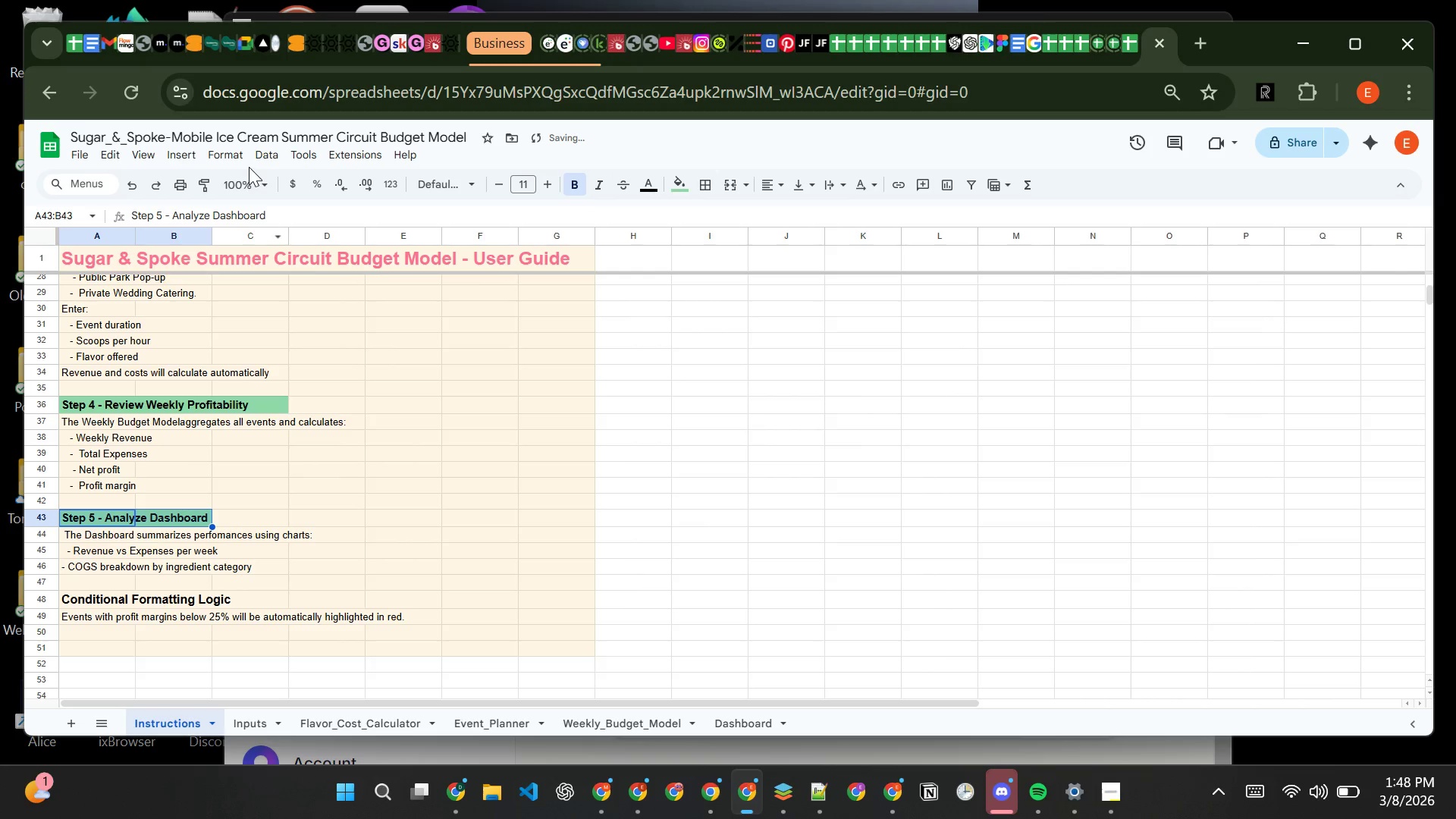 
left_click([229, 158])
 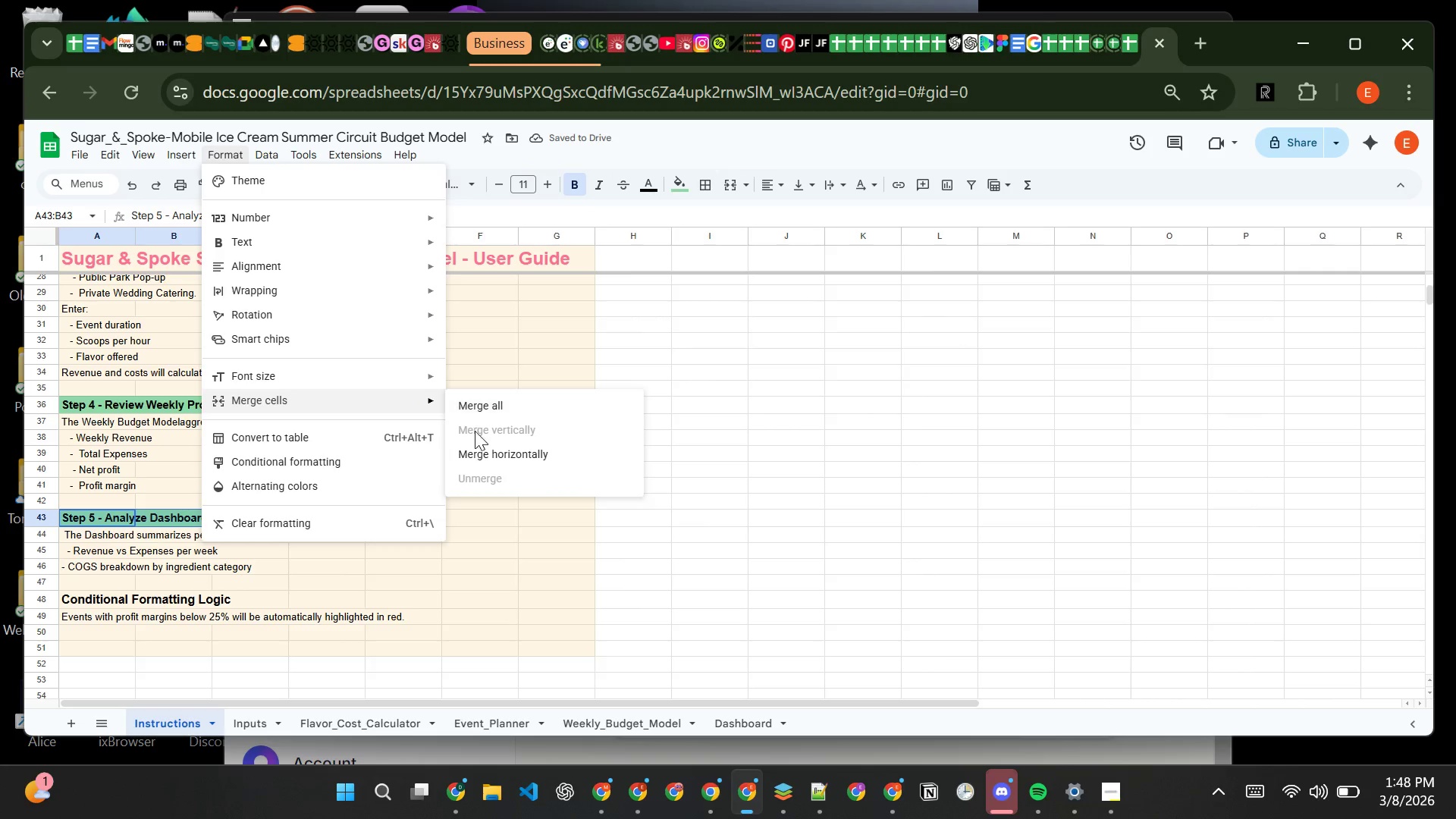 
left_click([481, 450])
 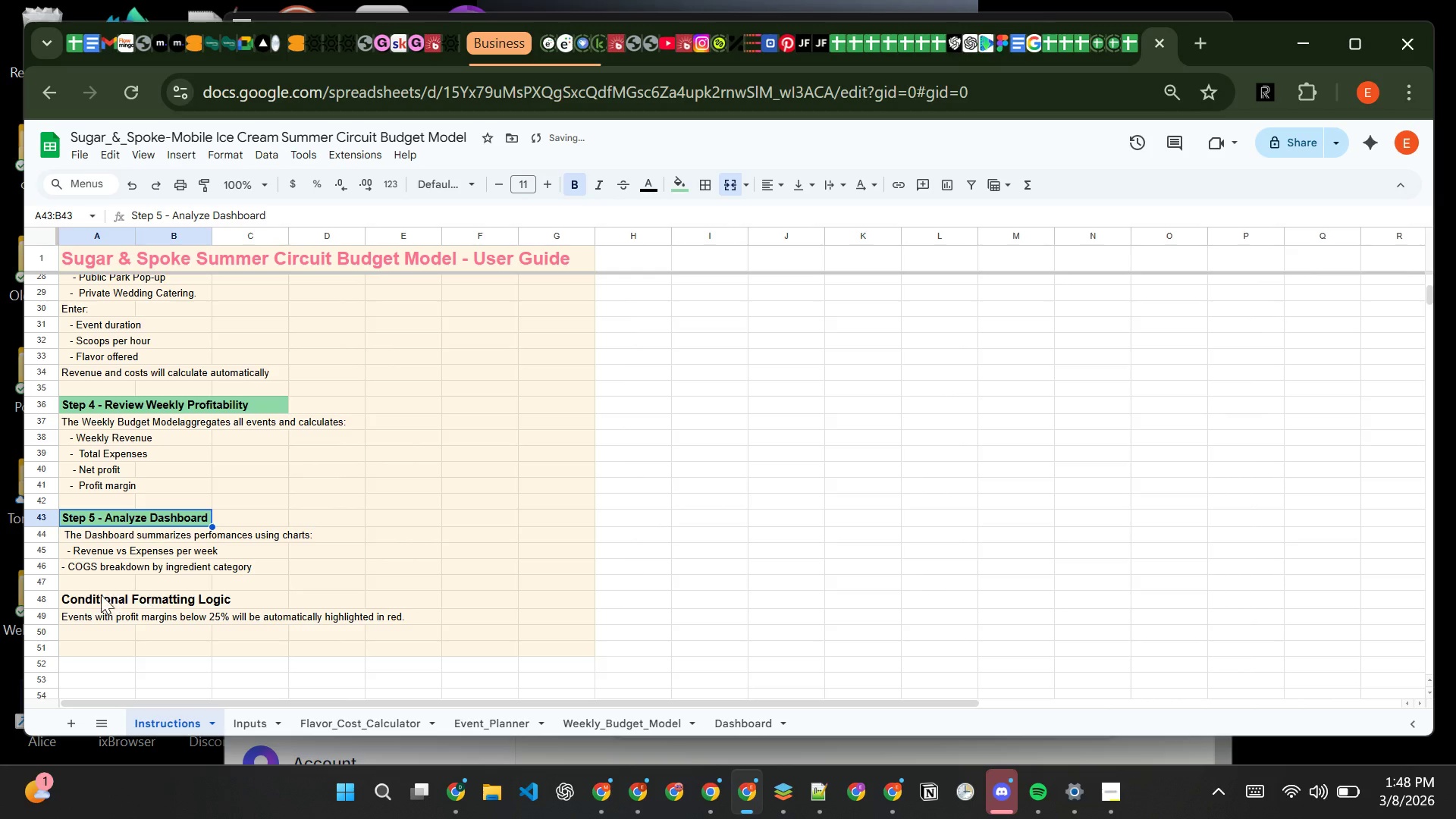 
left_click([96, 596])
 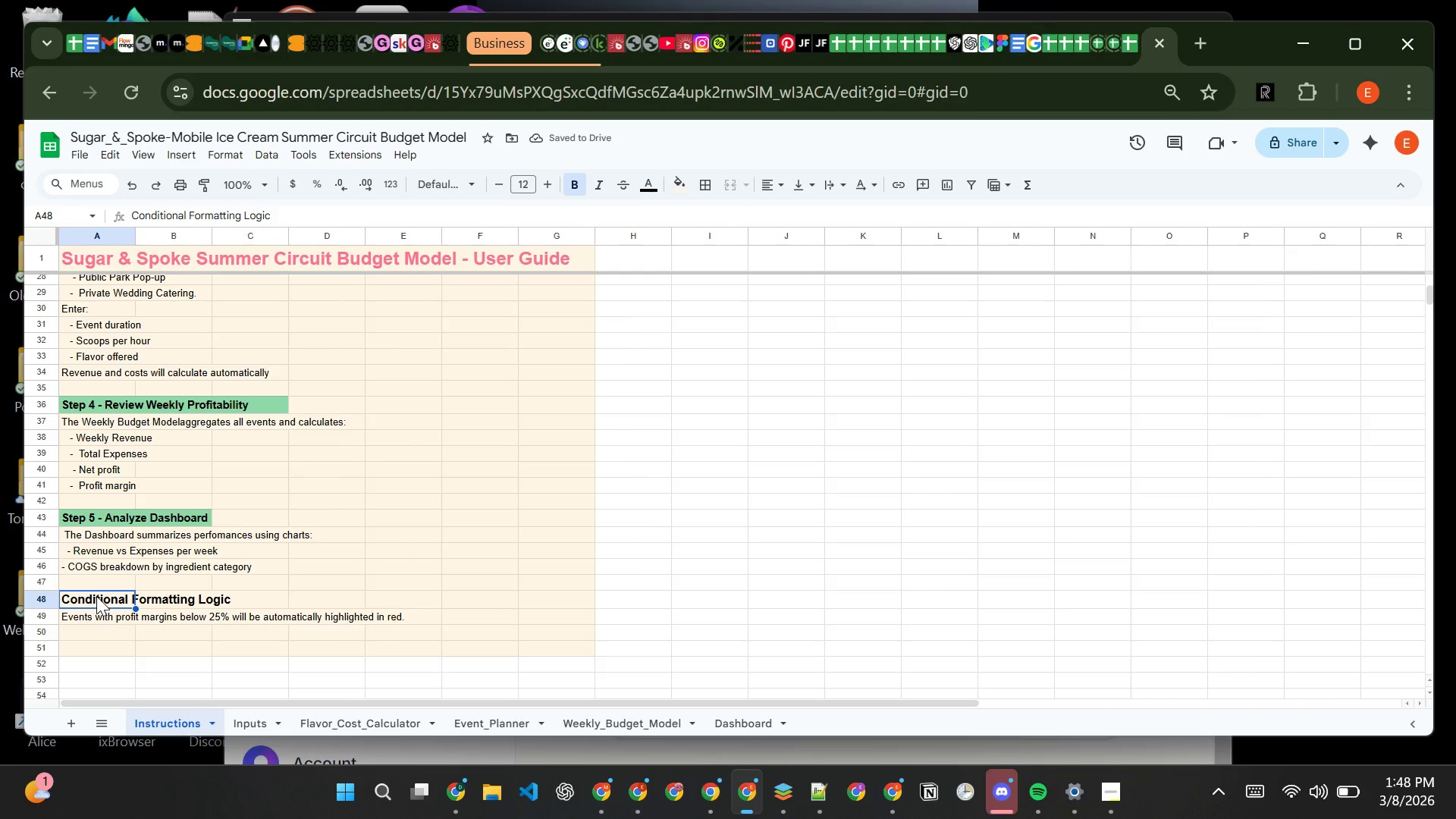 
left_click_drag(start_coordinate=[96, 596], to_coordinate=[222, 601])
 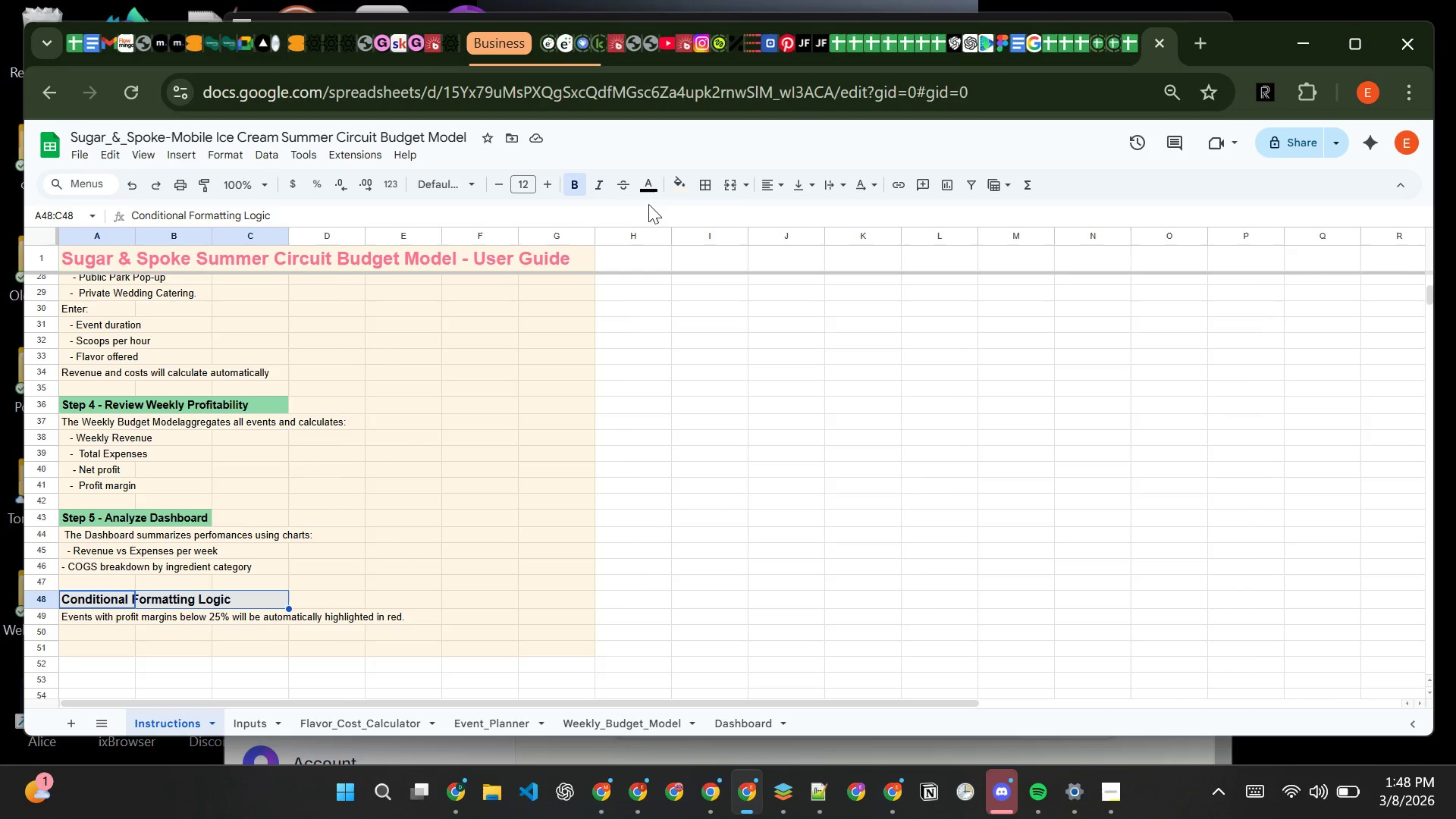 
mouse_move([670, 187])
 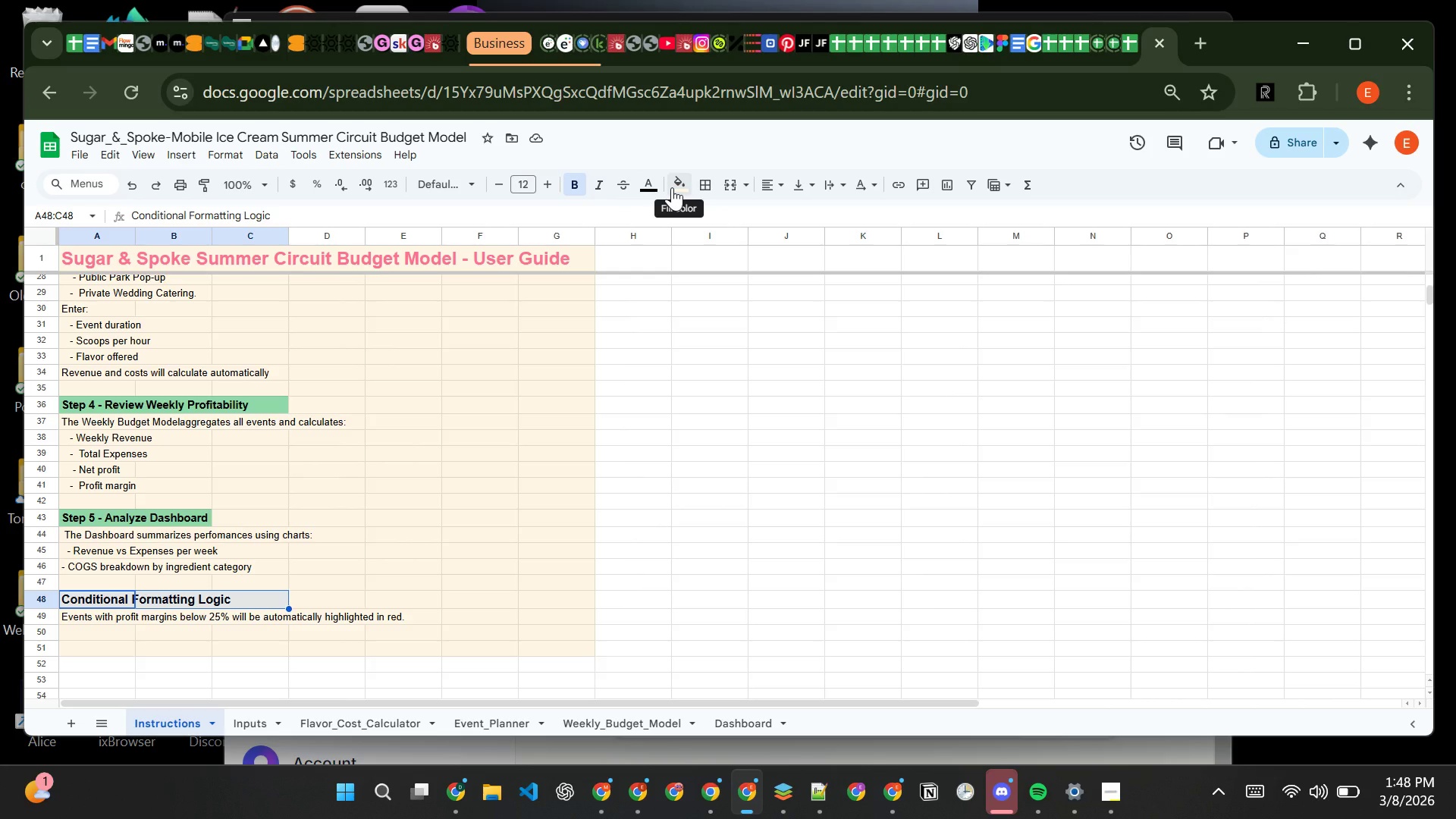 
left_click([672, 187])
 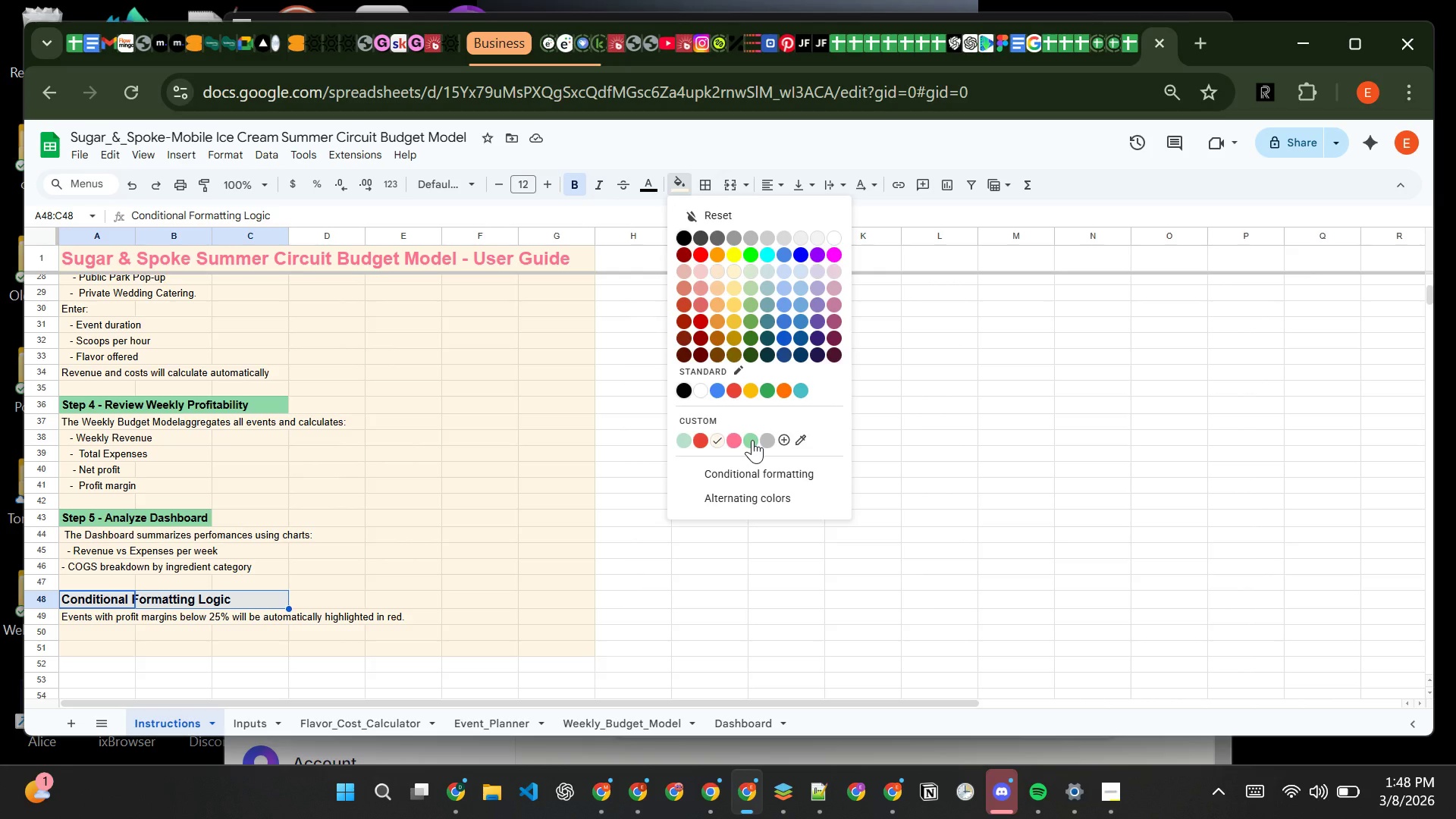 
left_click([752, 440])
 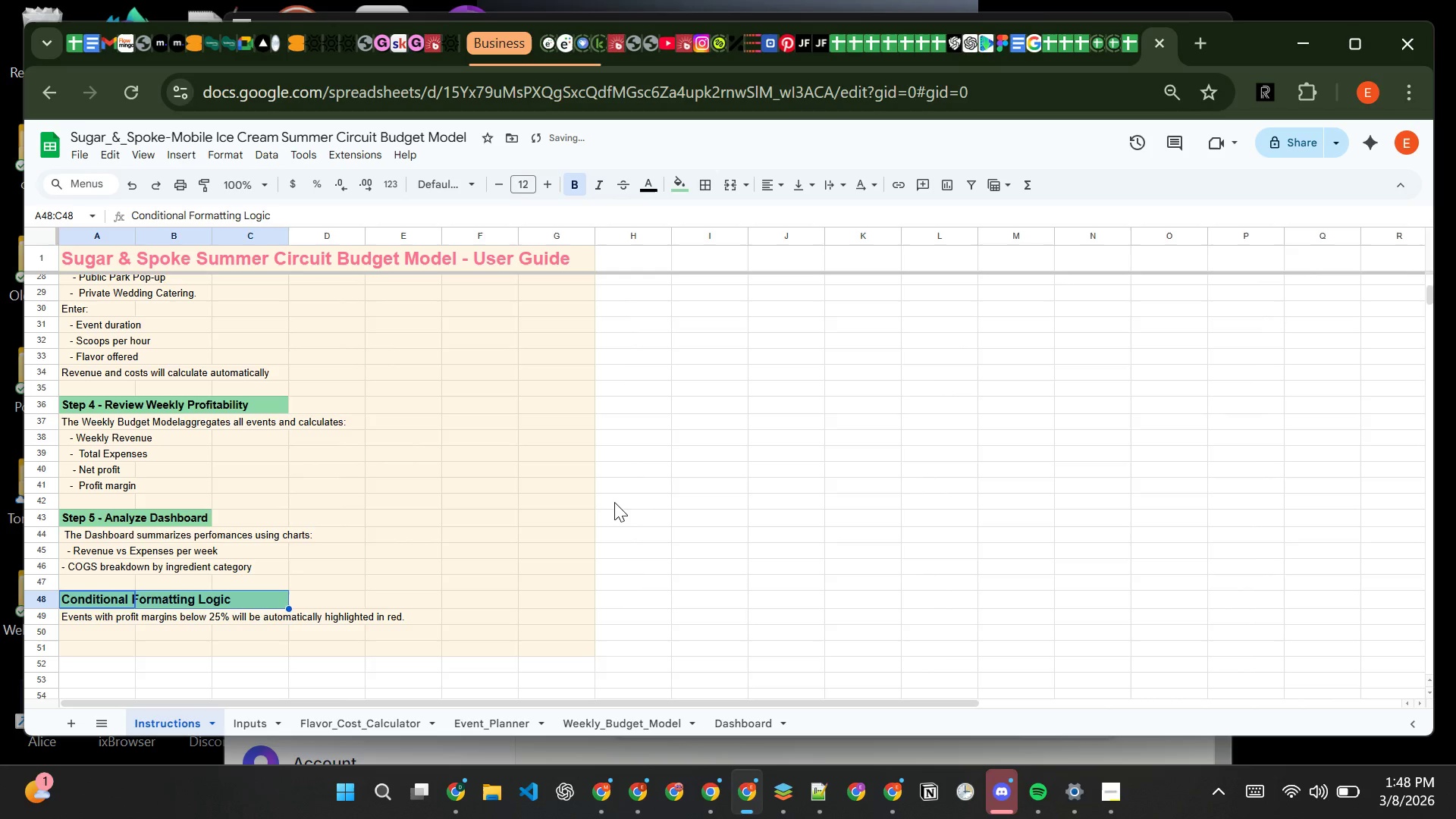 
left_click([540, 504])
 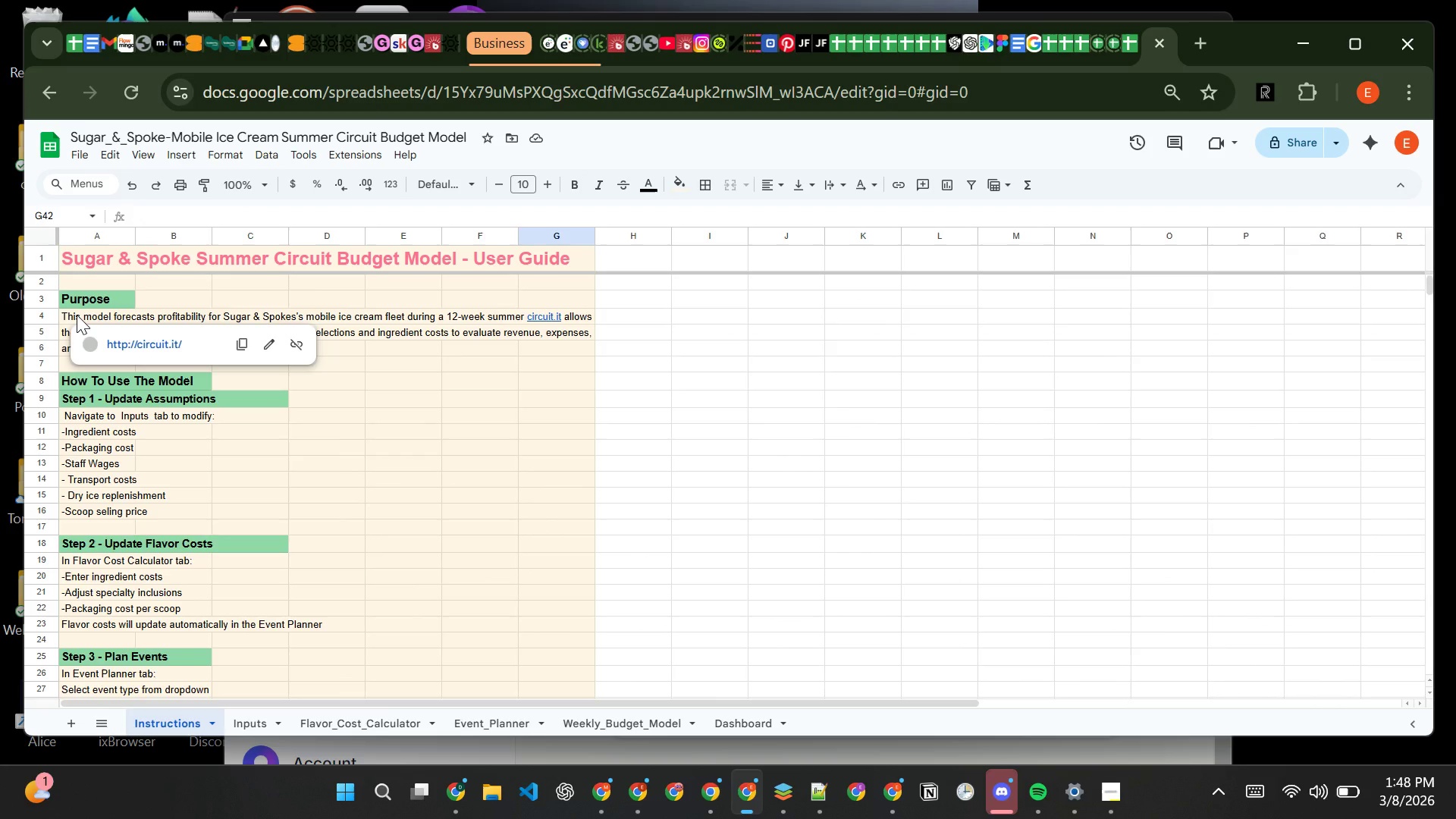 
wait(6.97)
 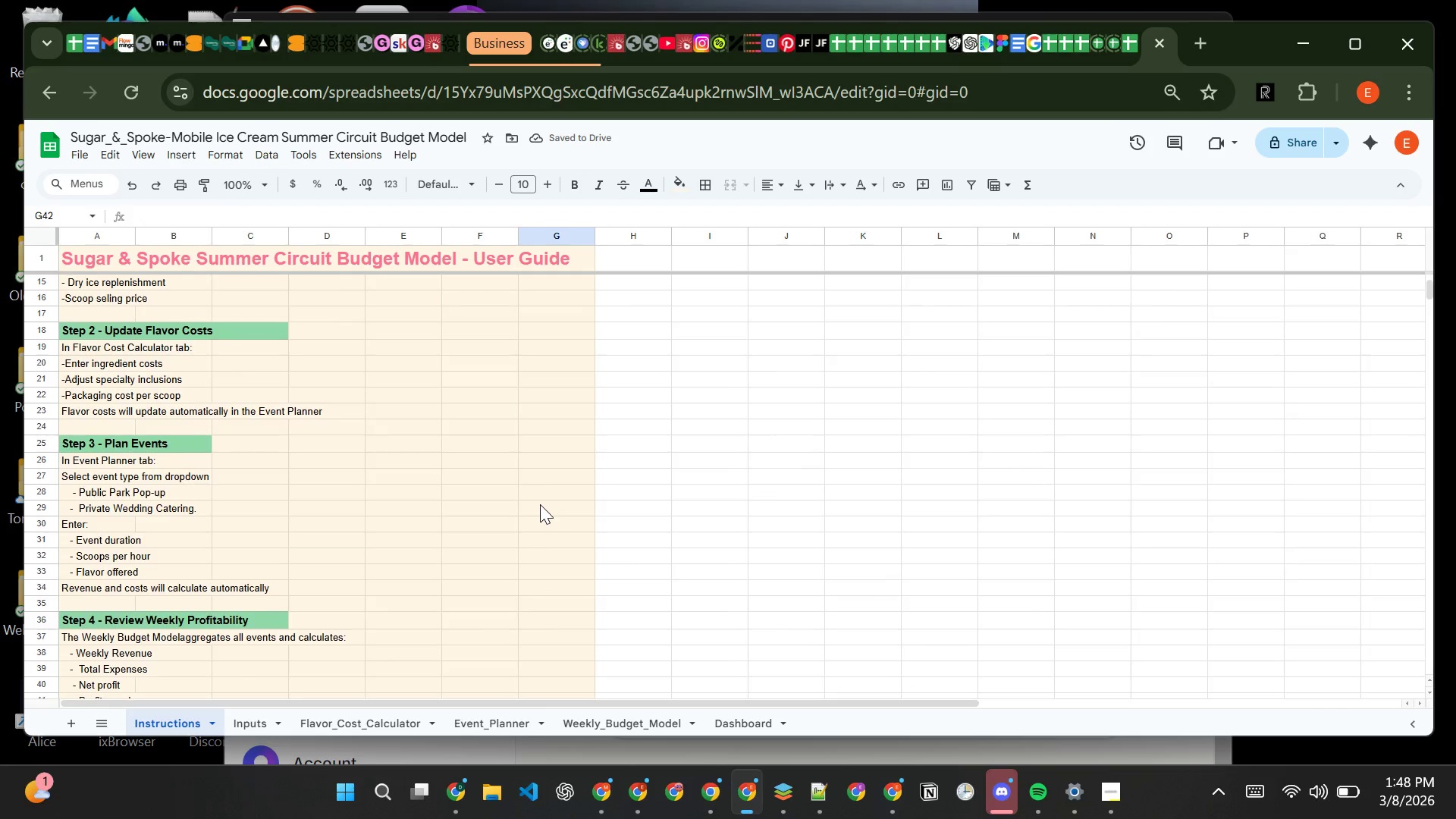 
left_click_drag(start_coordinate=[77, 315], to_coordinate=[523, 344])
 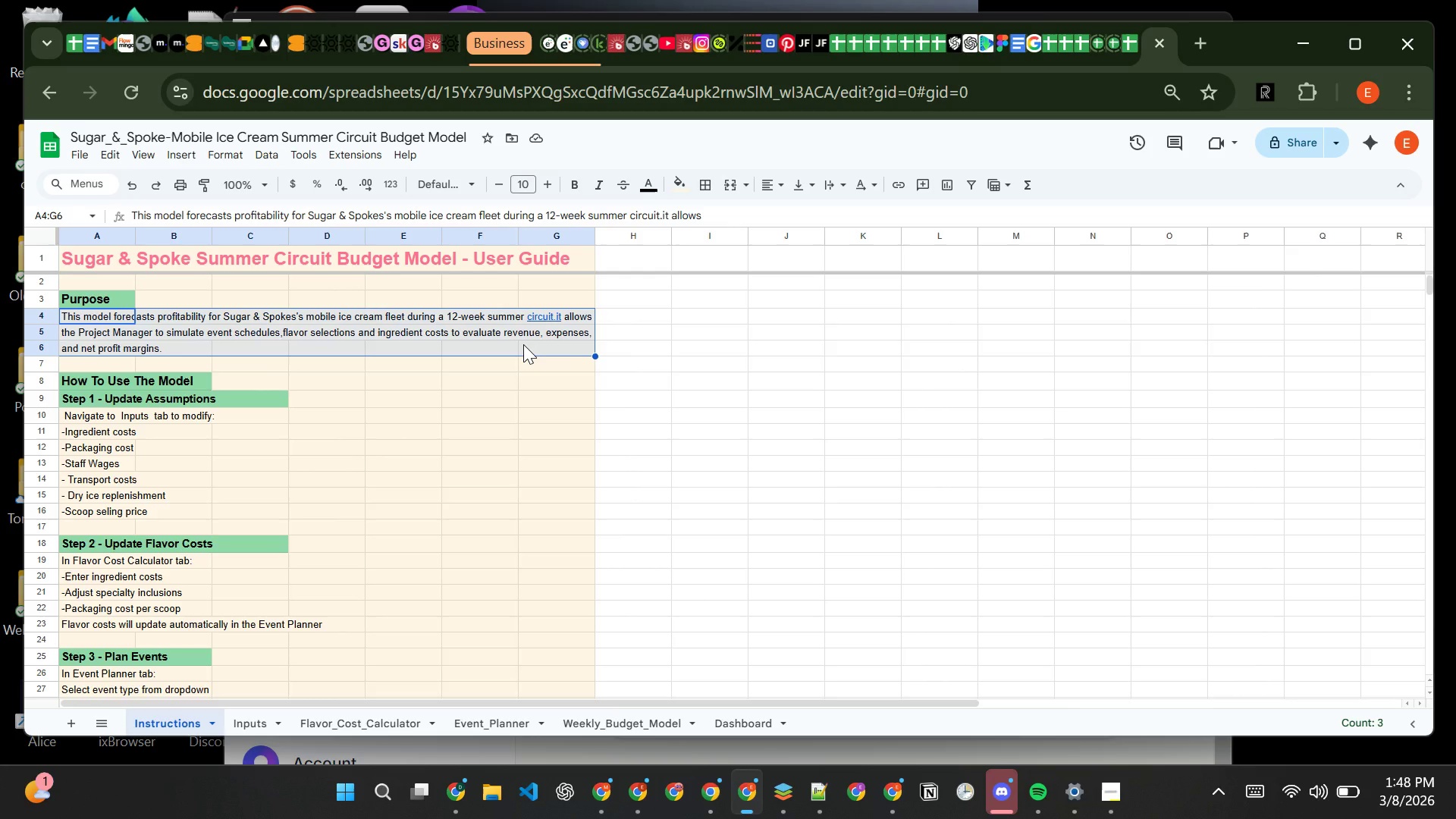 
key(Control+B)
 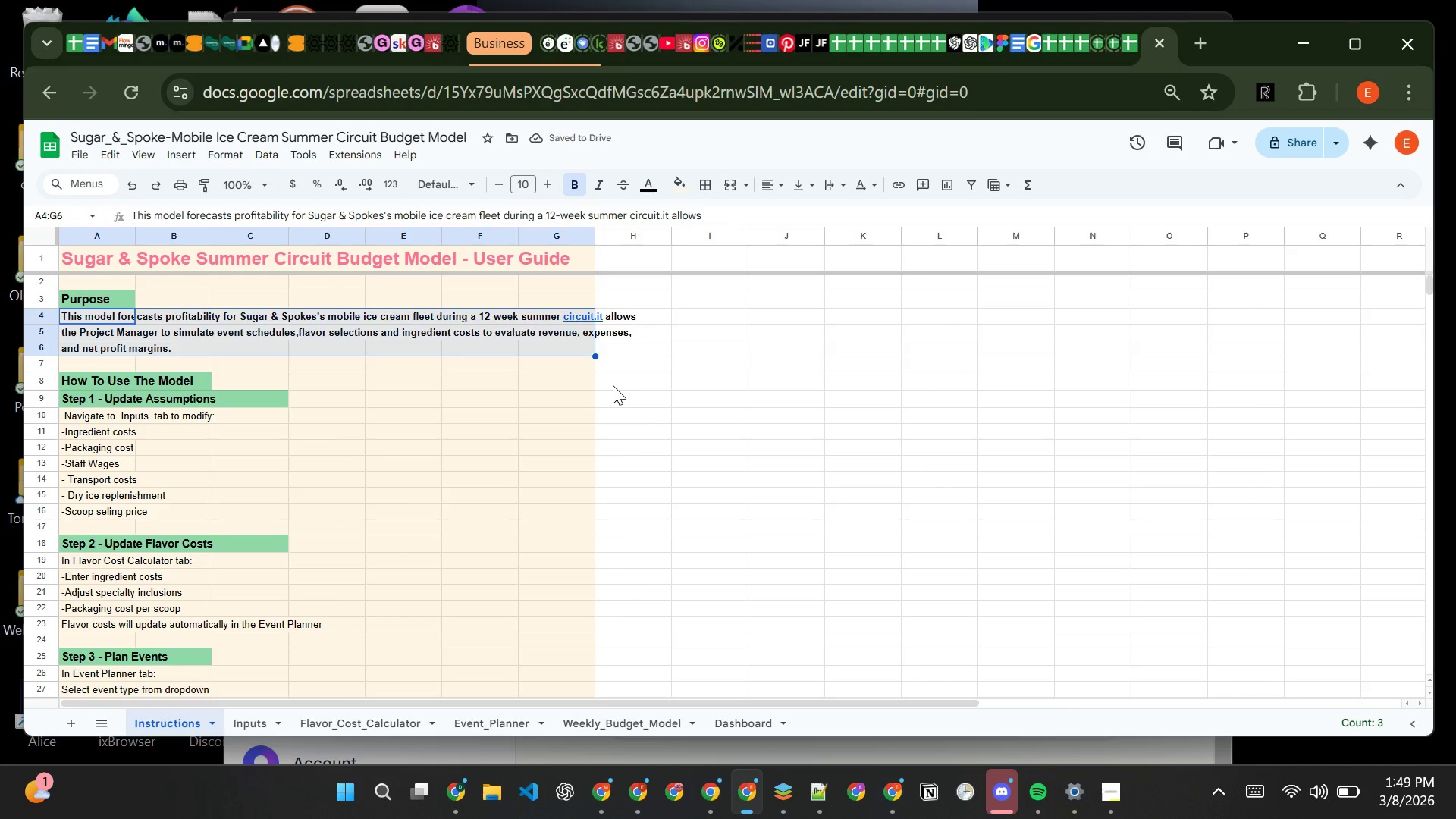 
wait(5.12)
 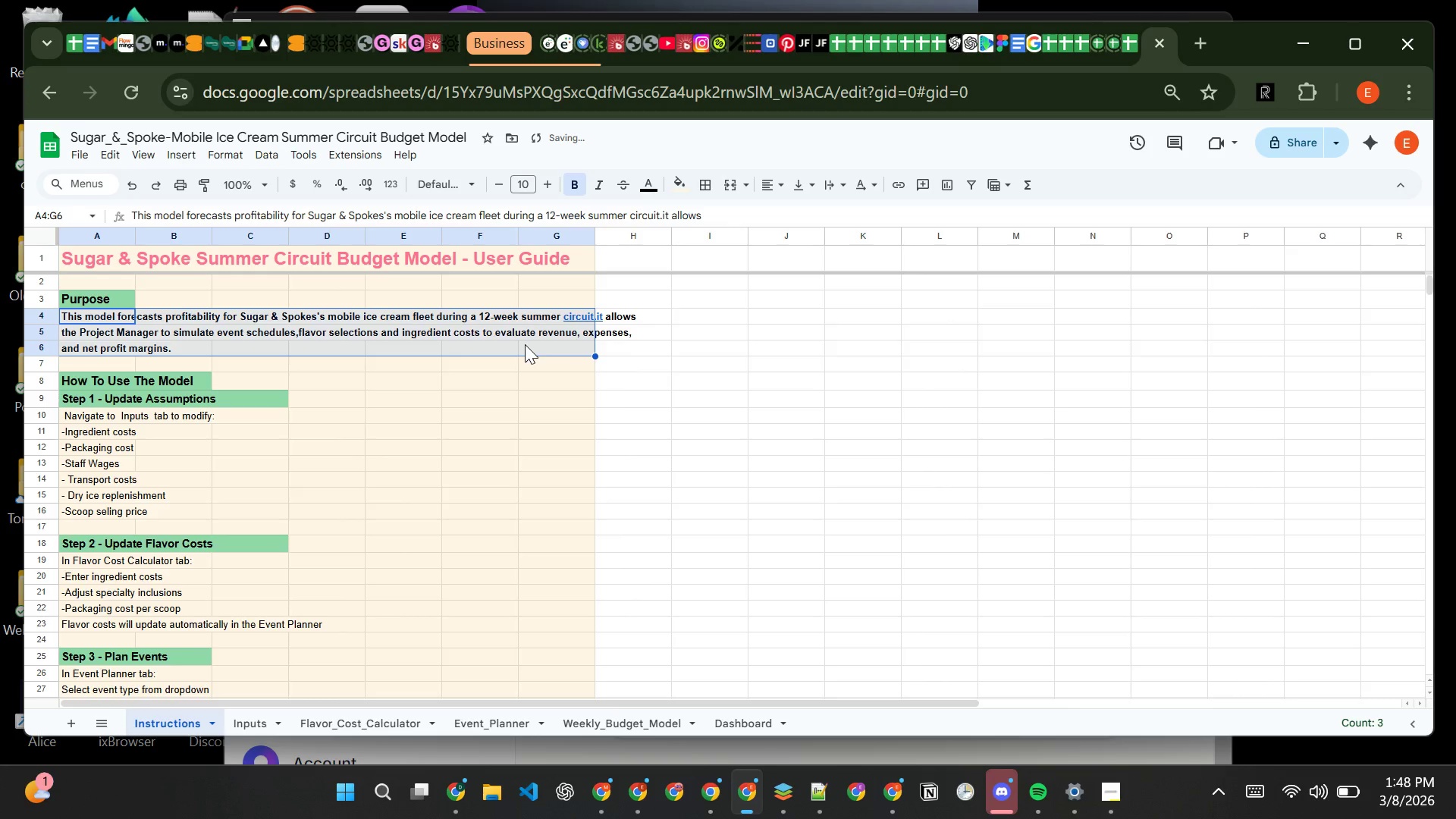 
left_click([613, 385])
 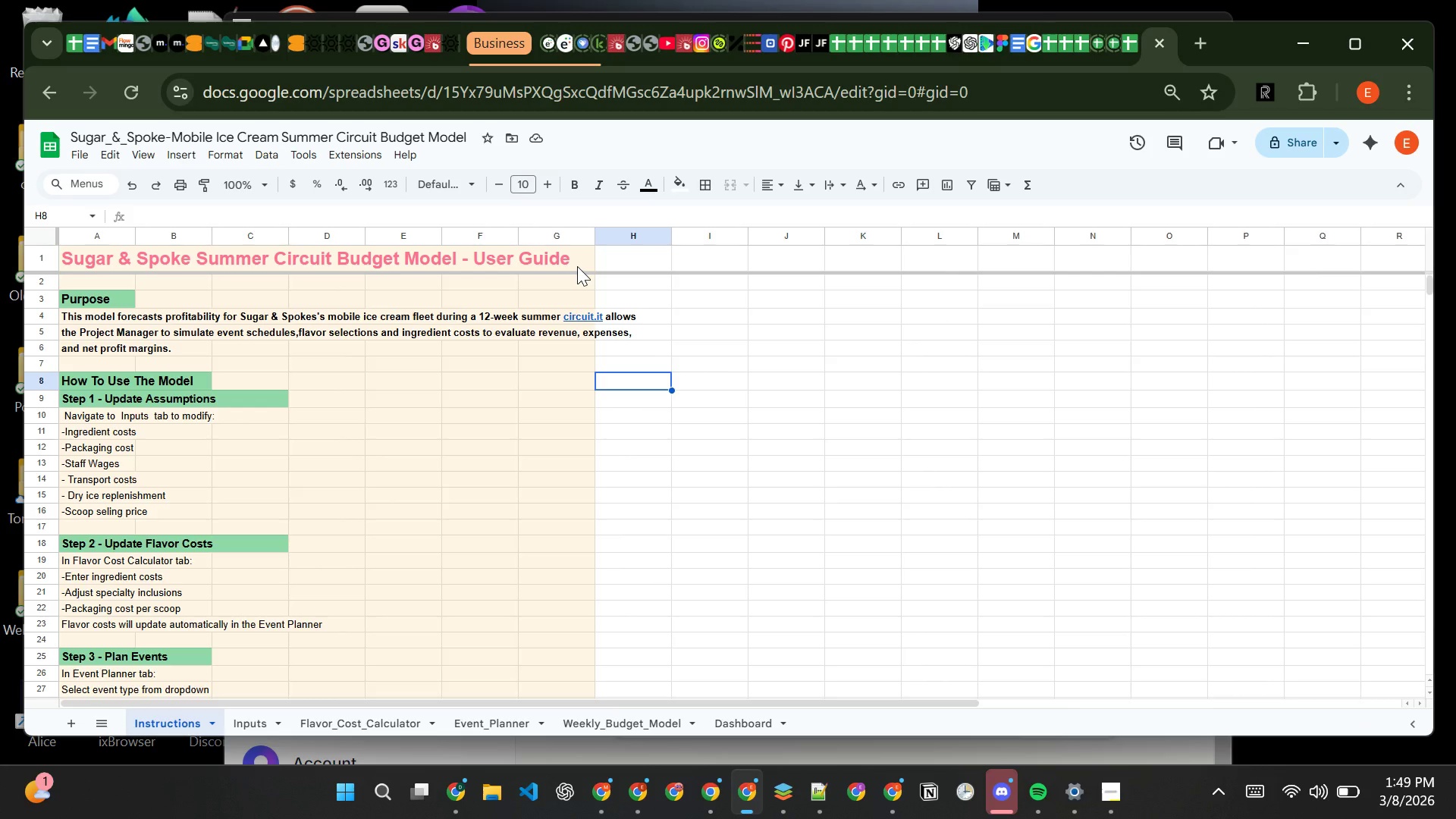 
left_click([574, 263])
 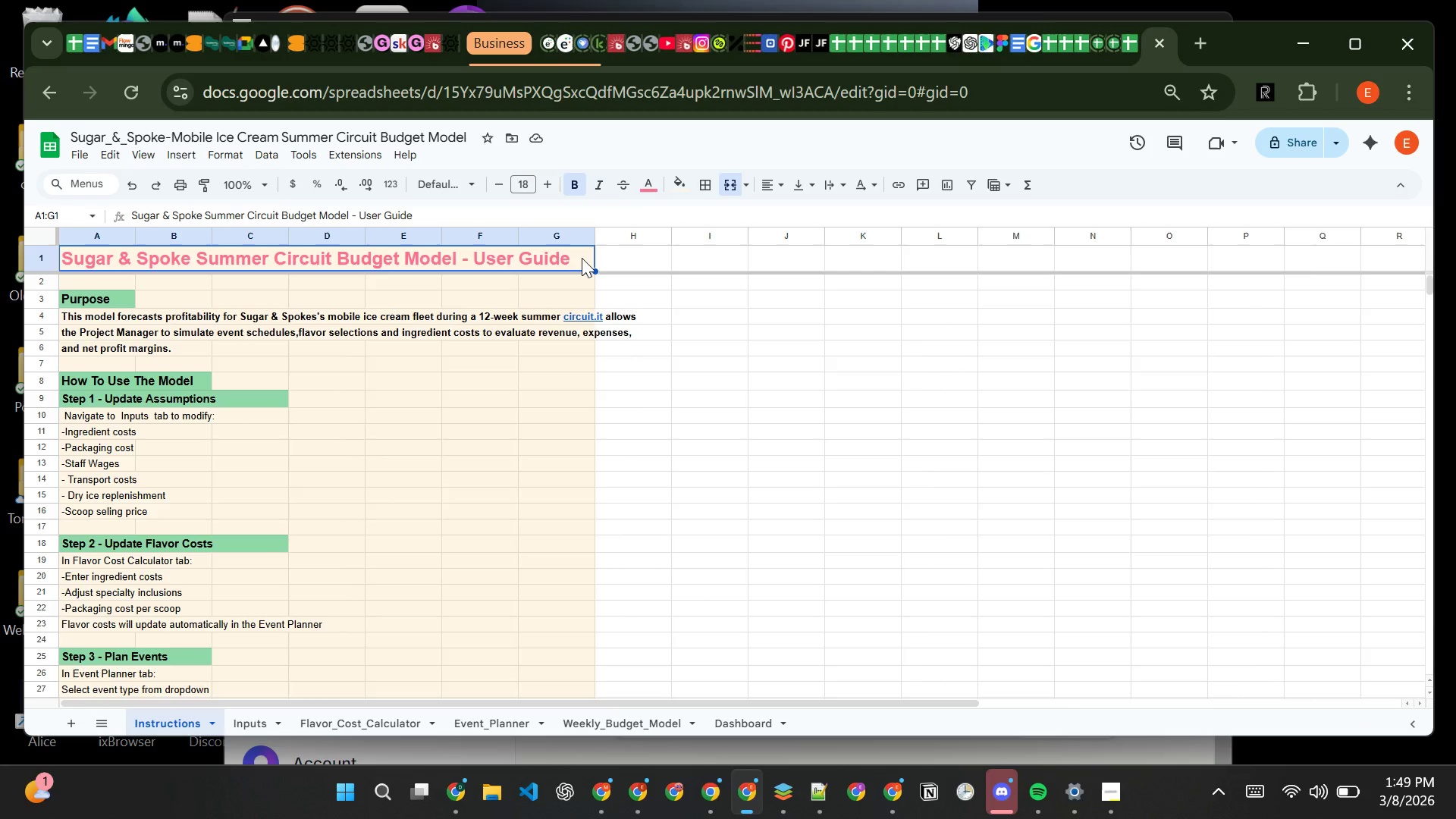 
left_click_drag(start_coordinate=[582, 258], to_coordinate=[617, 527])
 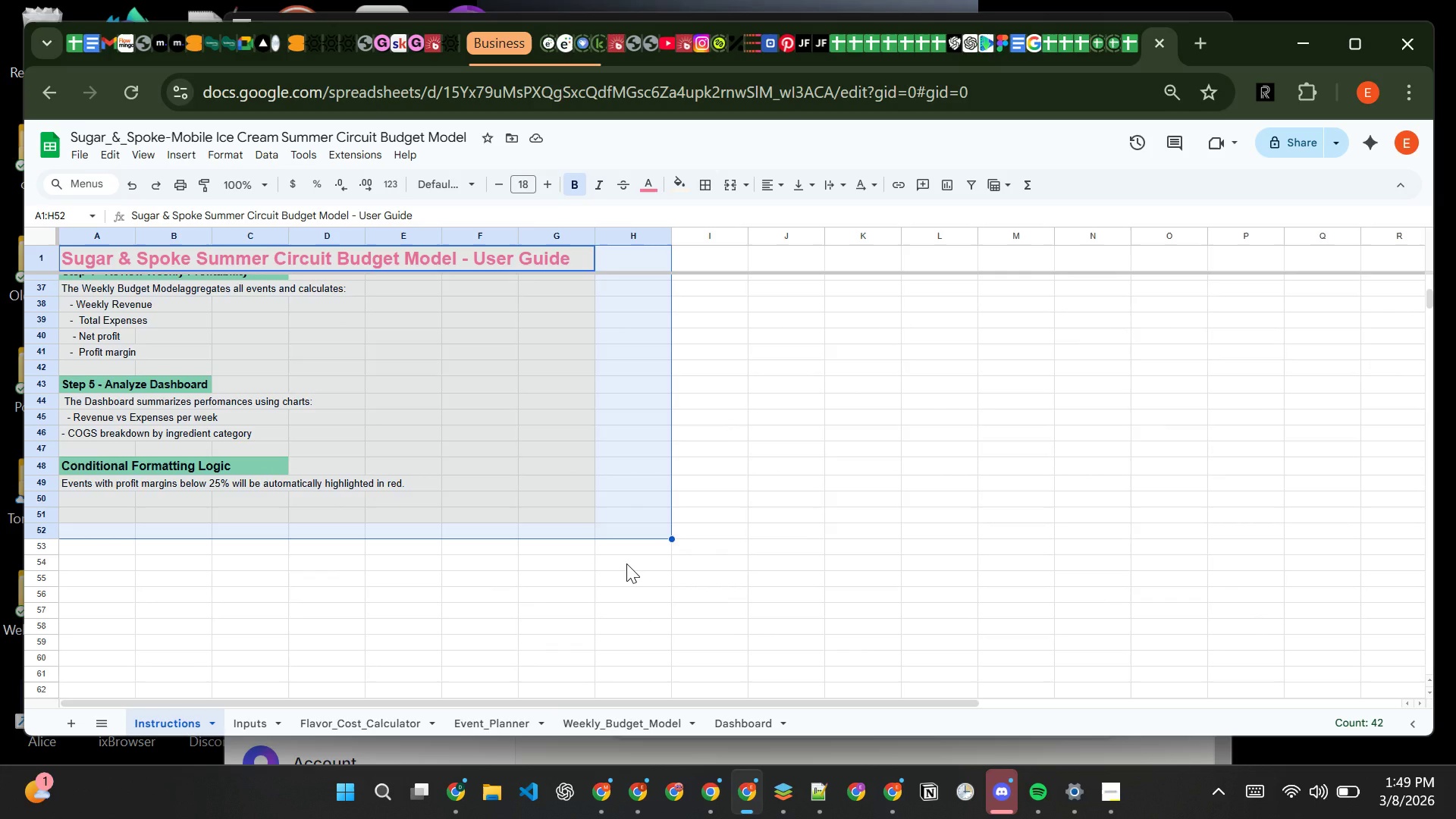 
left_click([626, 563])
 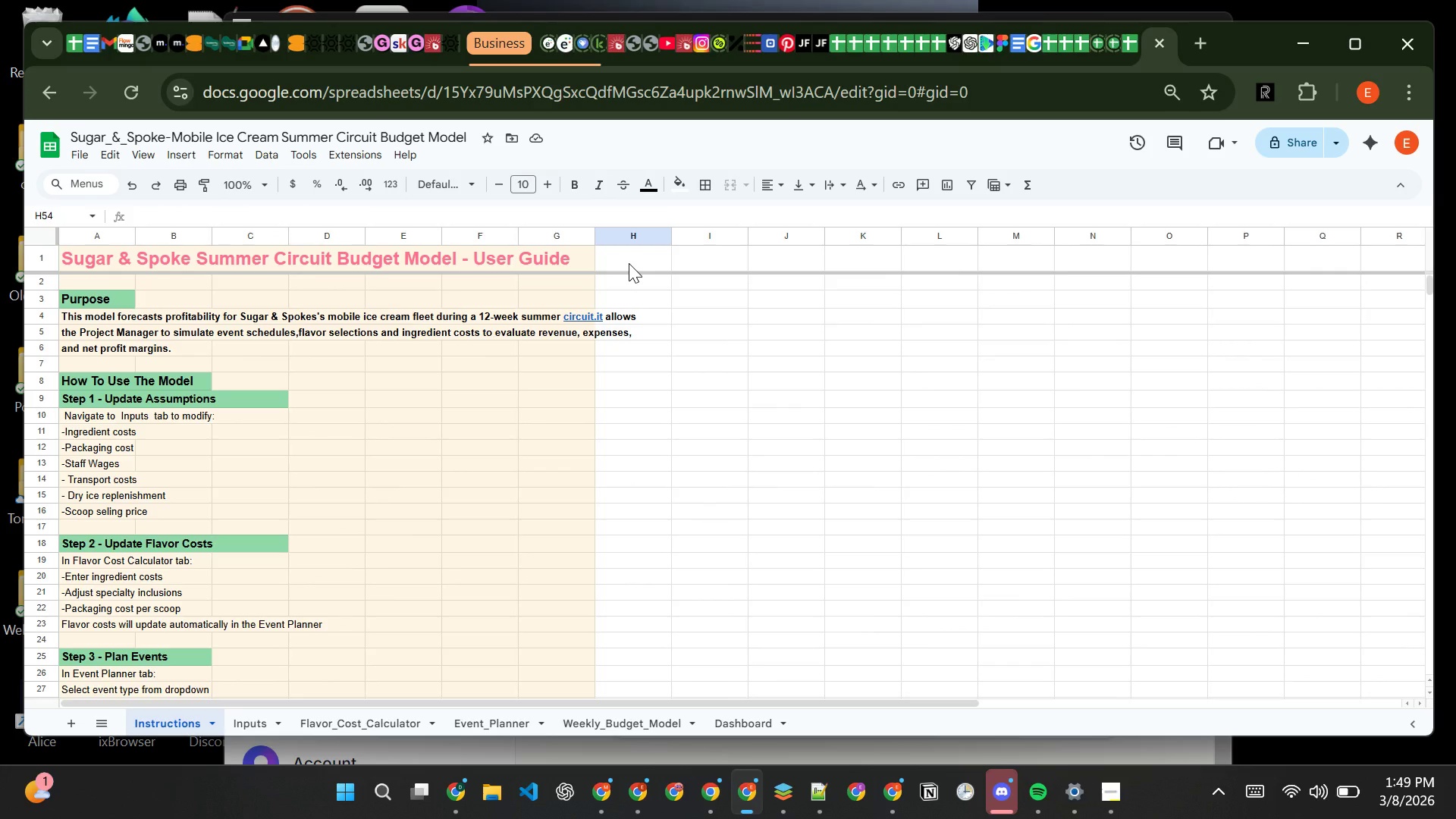 
left_click_drag(start_coordinate=[632, 258], to_coordinate=[645, 599])
 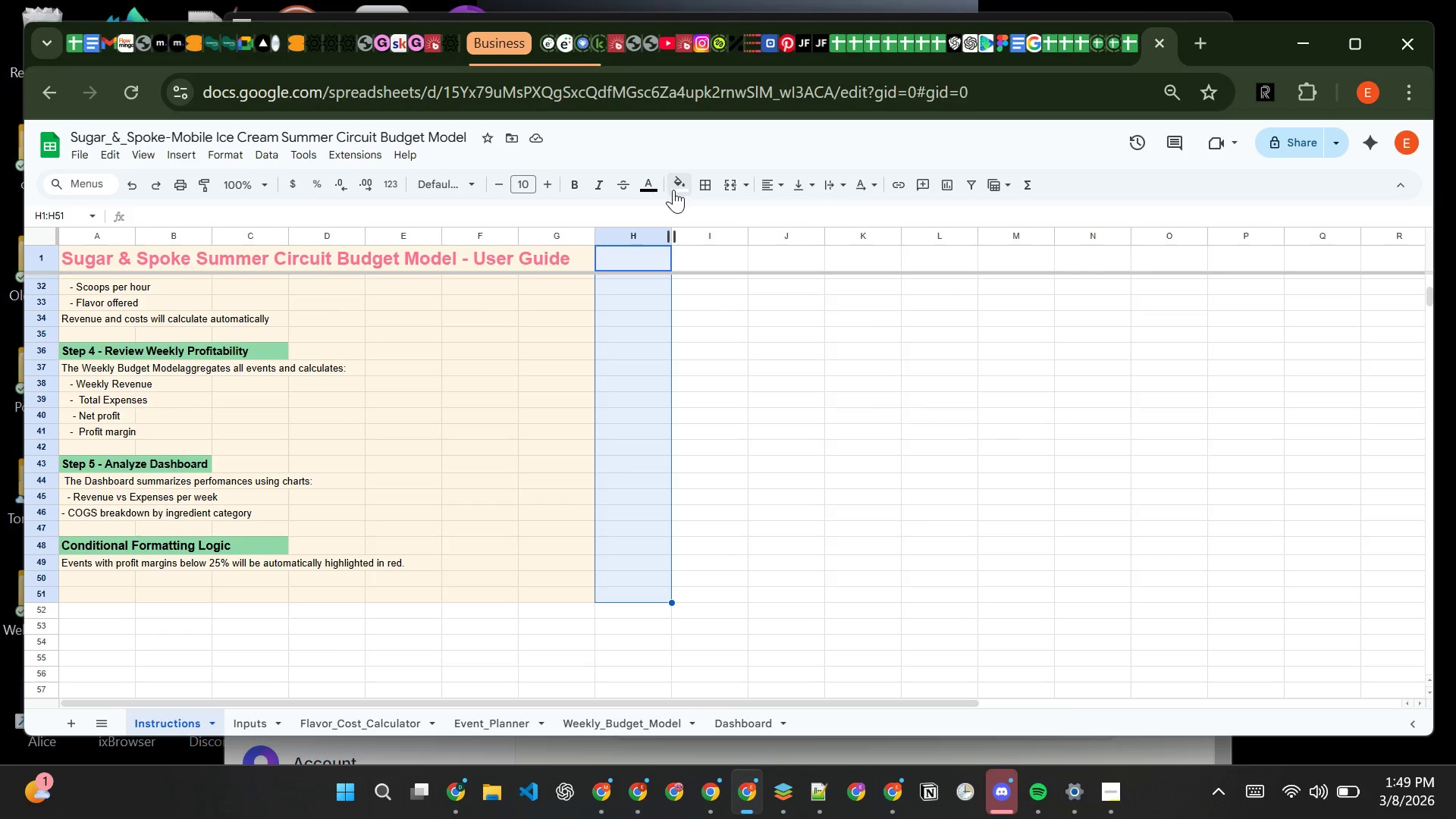 
left_click([678, 191])
 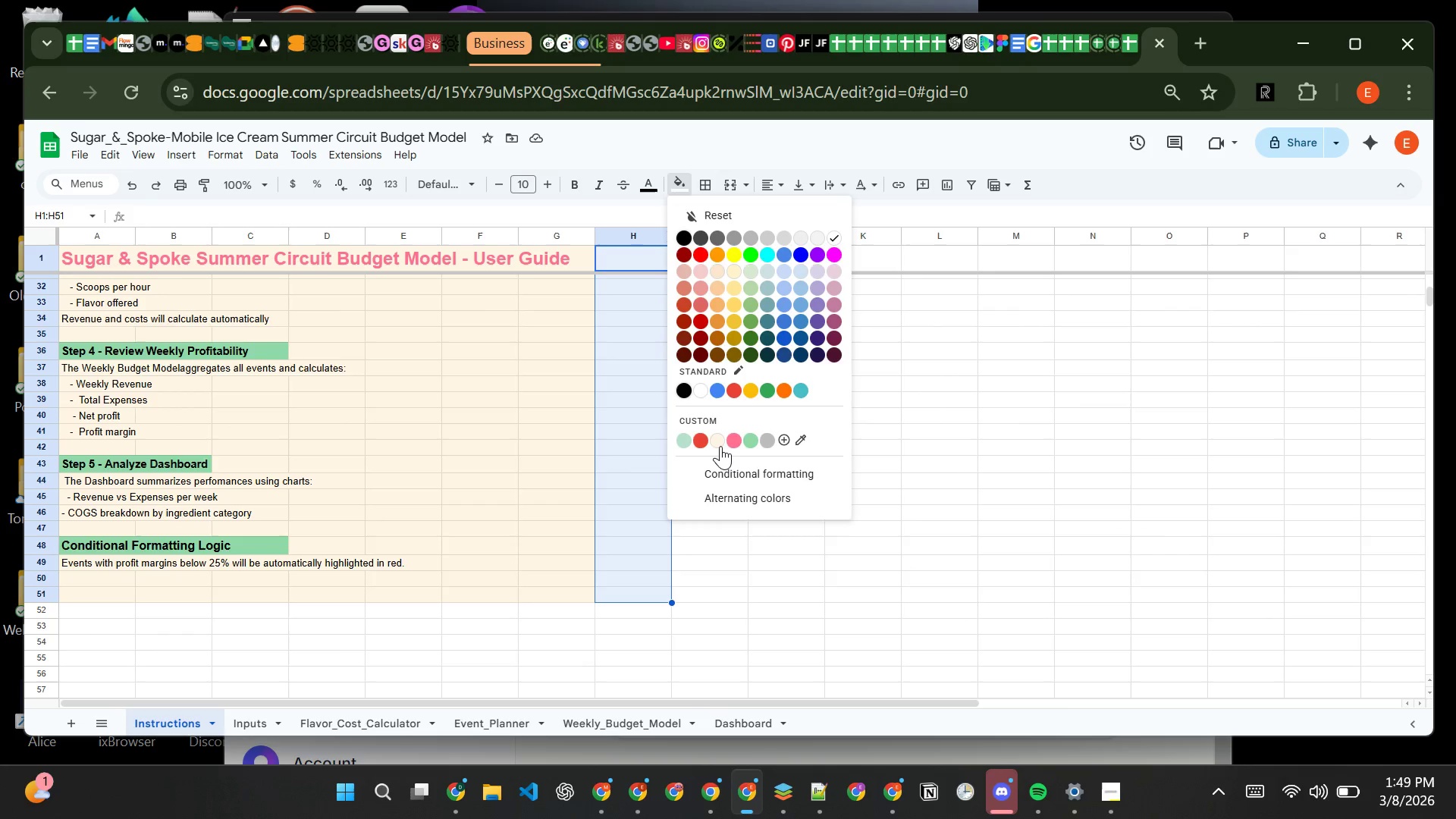 
left_click([720, 444])
 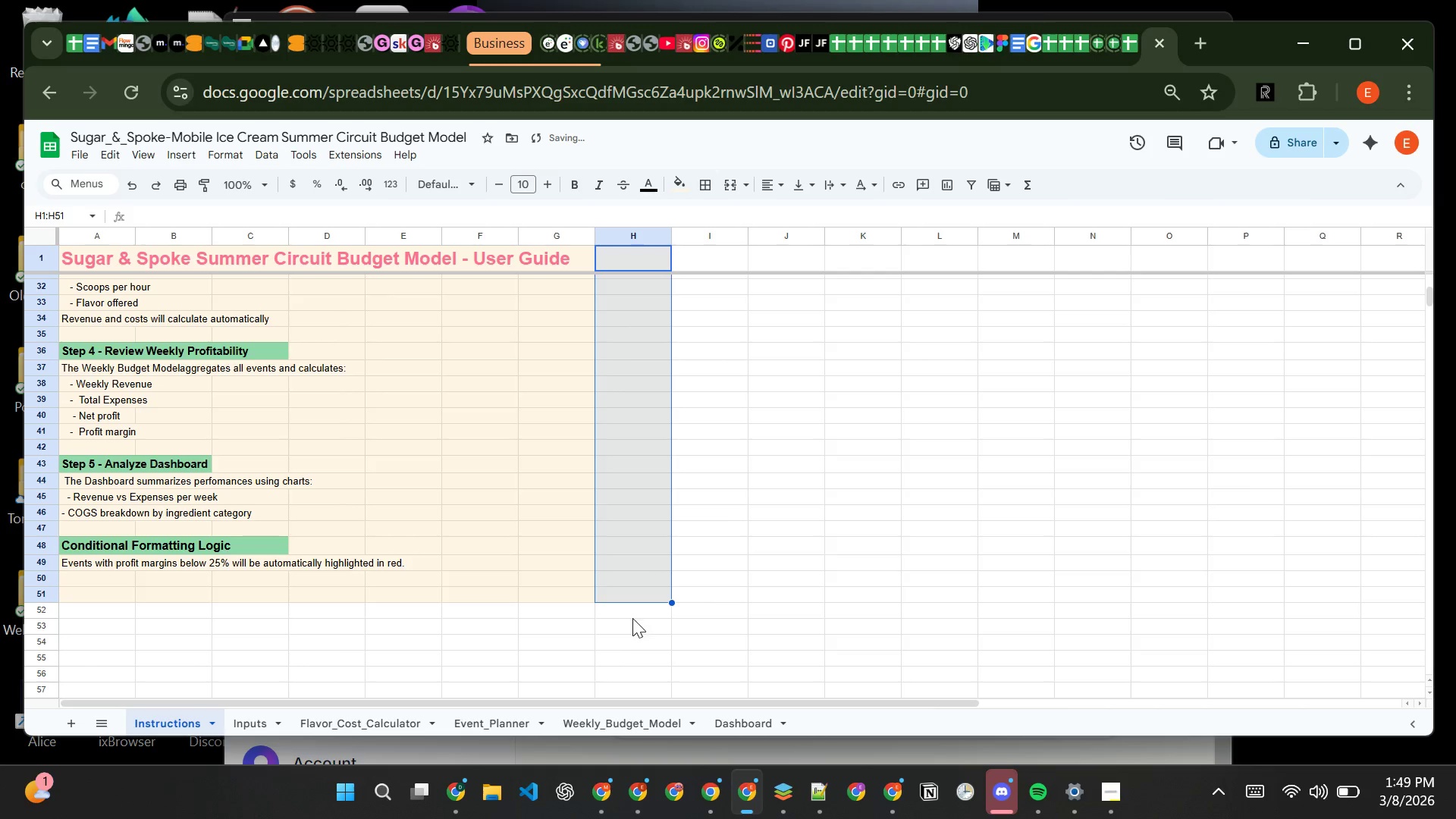 
left_click([618, 631])
 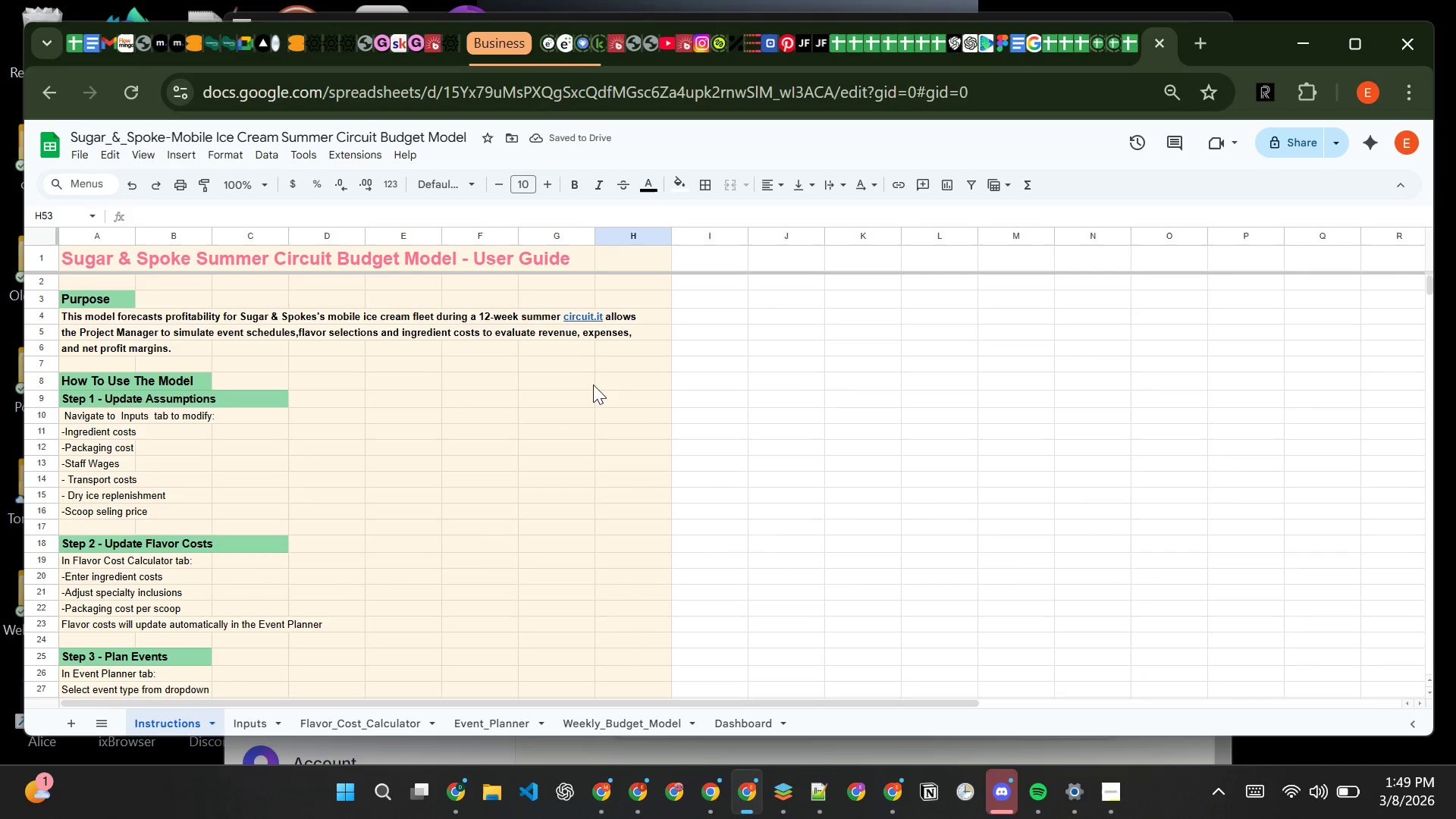 
wait(8.12)
 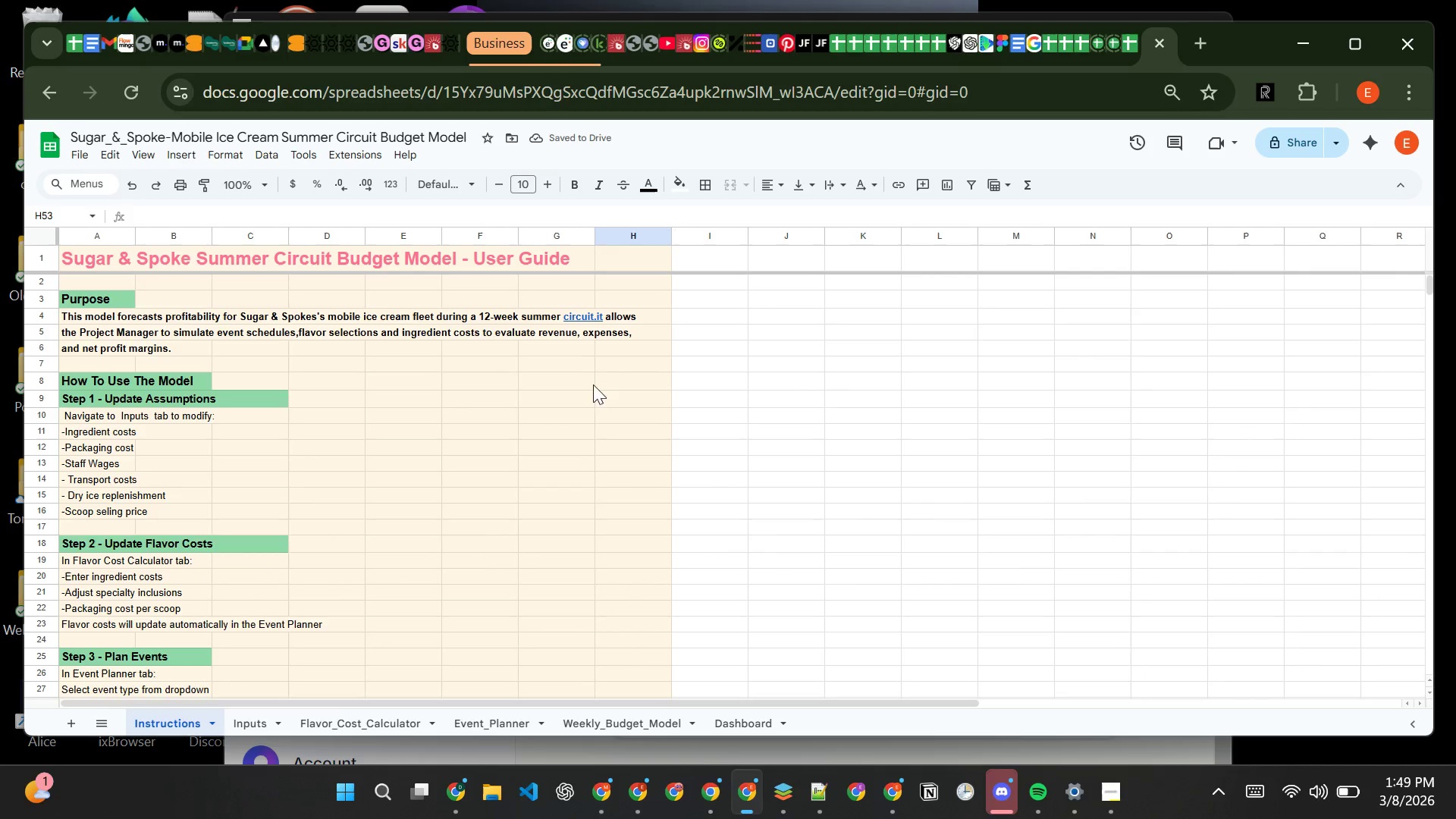 
left_click([341, 461])
 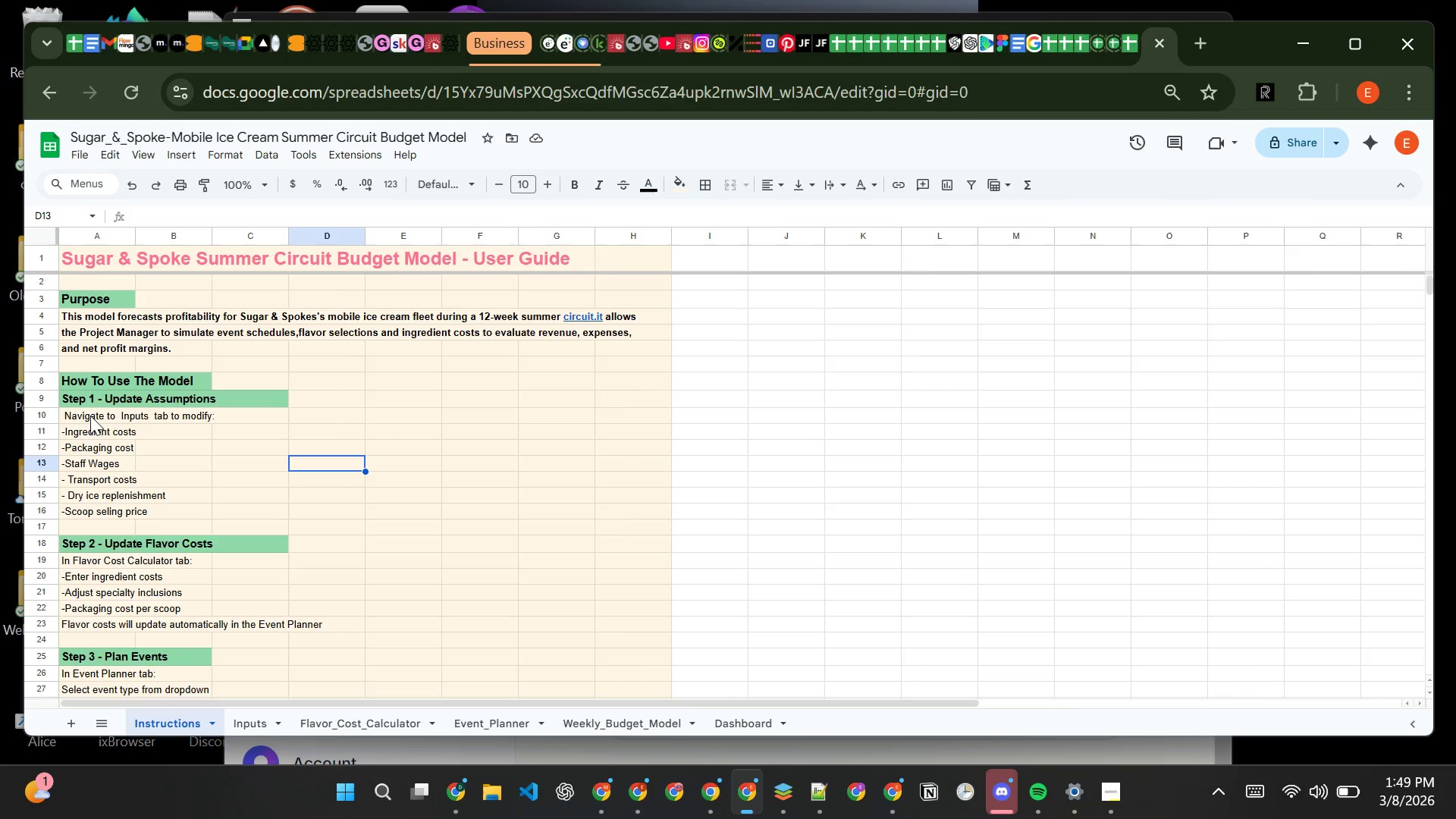 
left_click([92, 416])
 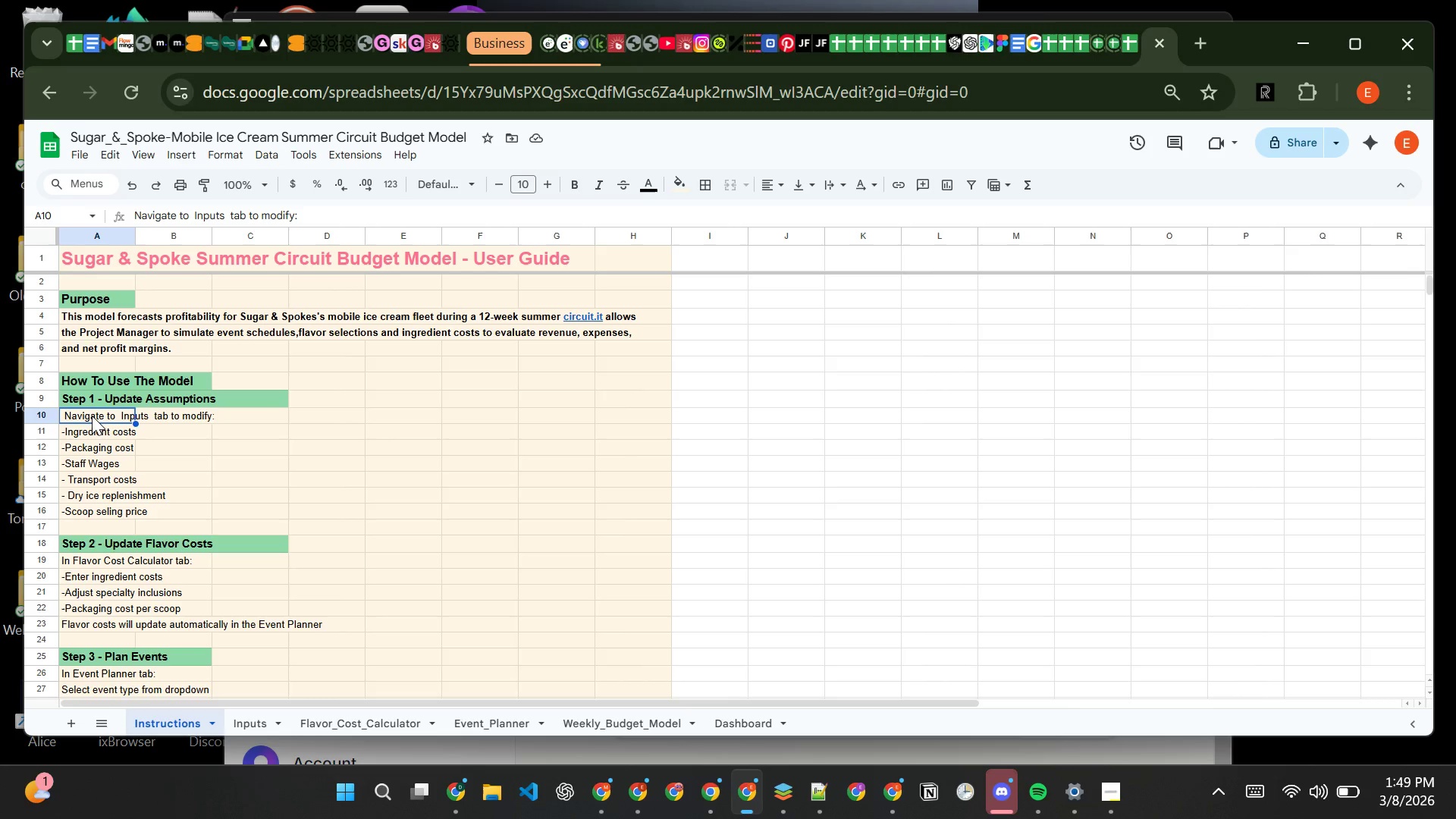 
left_click_drag(start_coordinate=[92, 416], to_coordinate=[162, 510])
 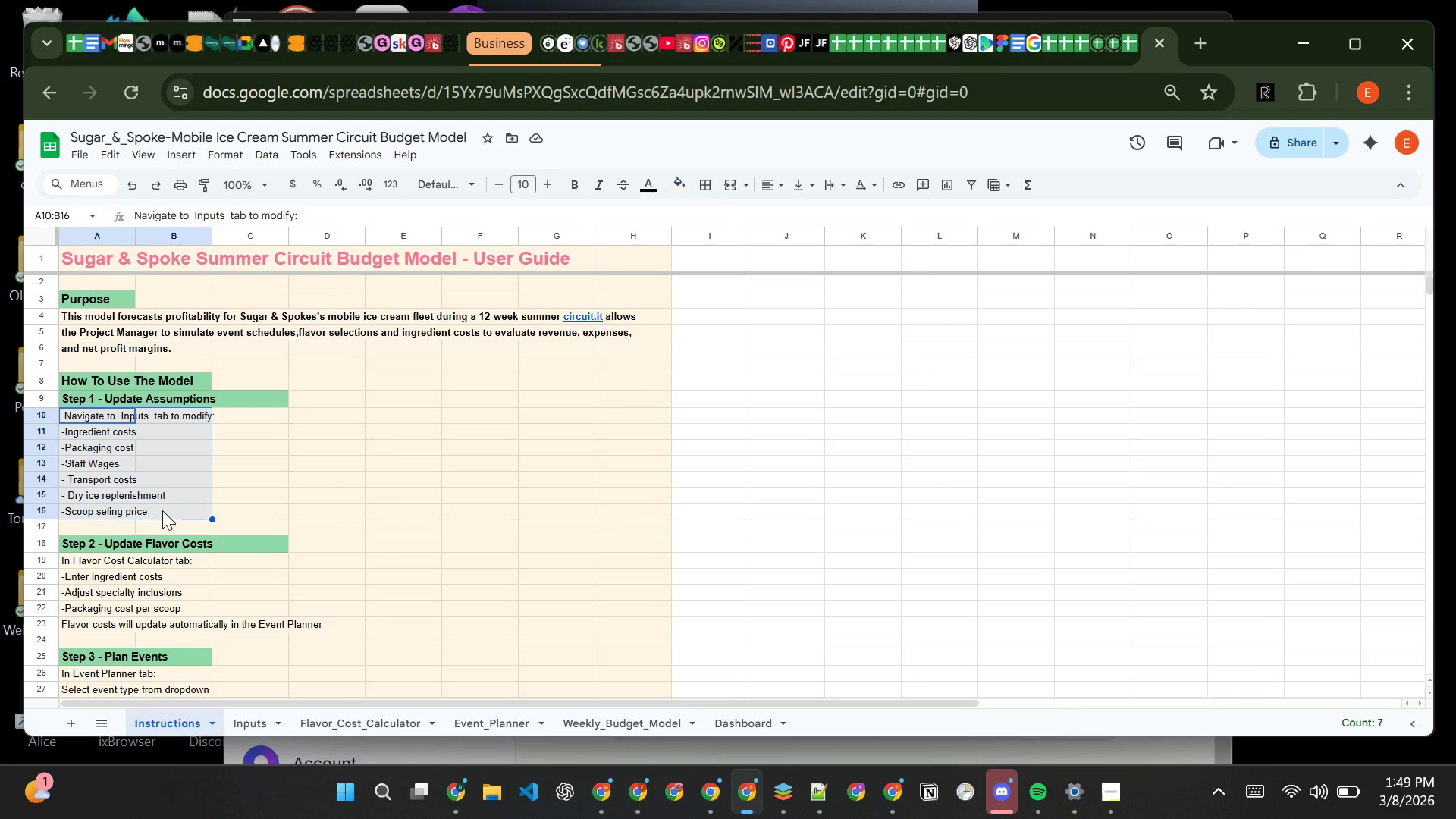 
key(Control+B)
 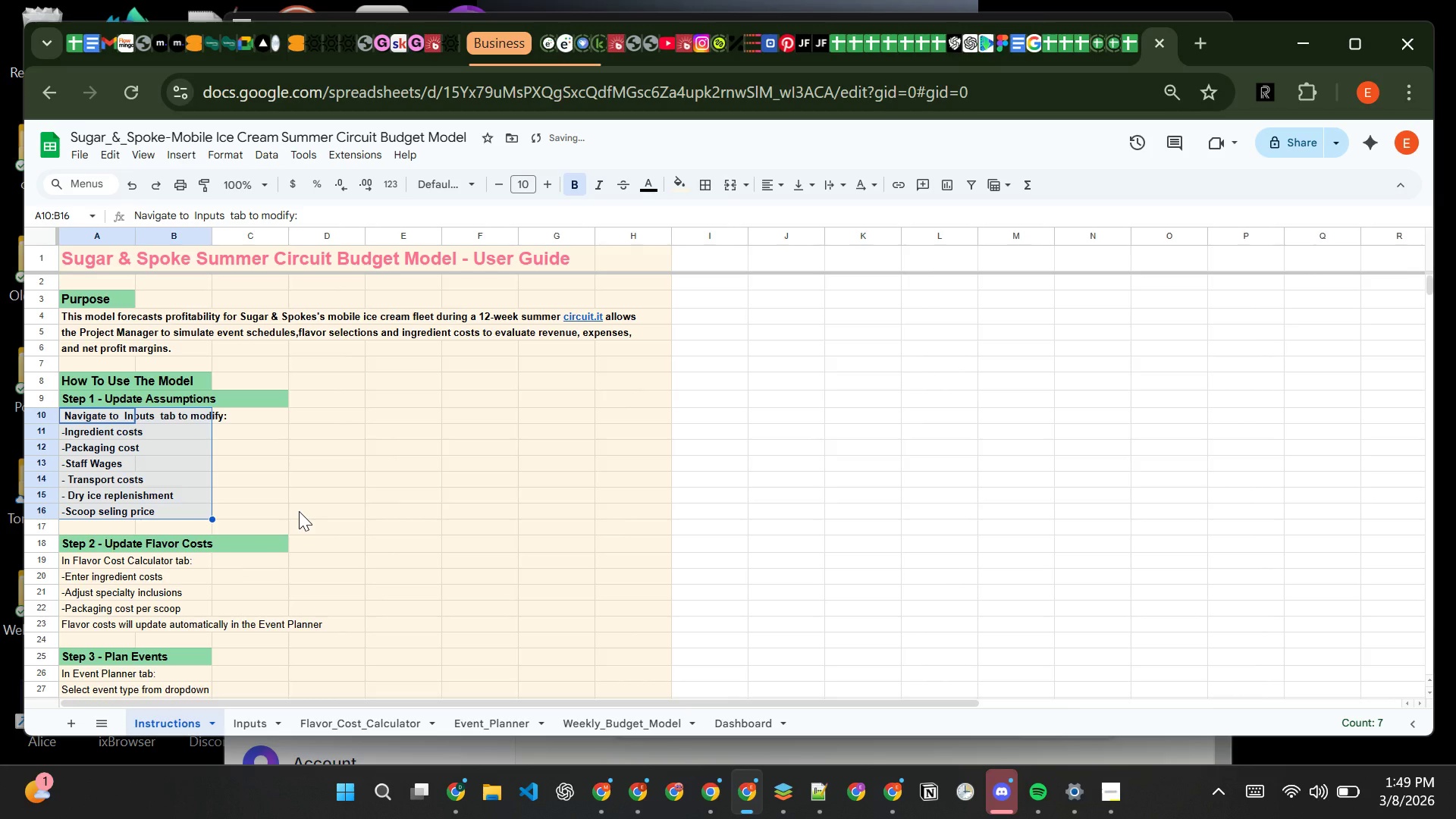 
left_click([299, 511])
 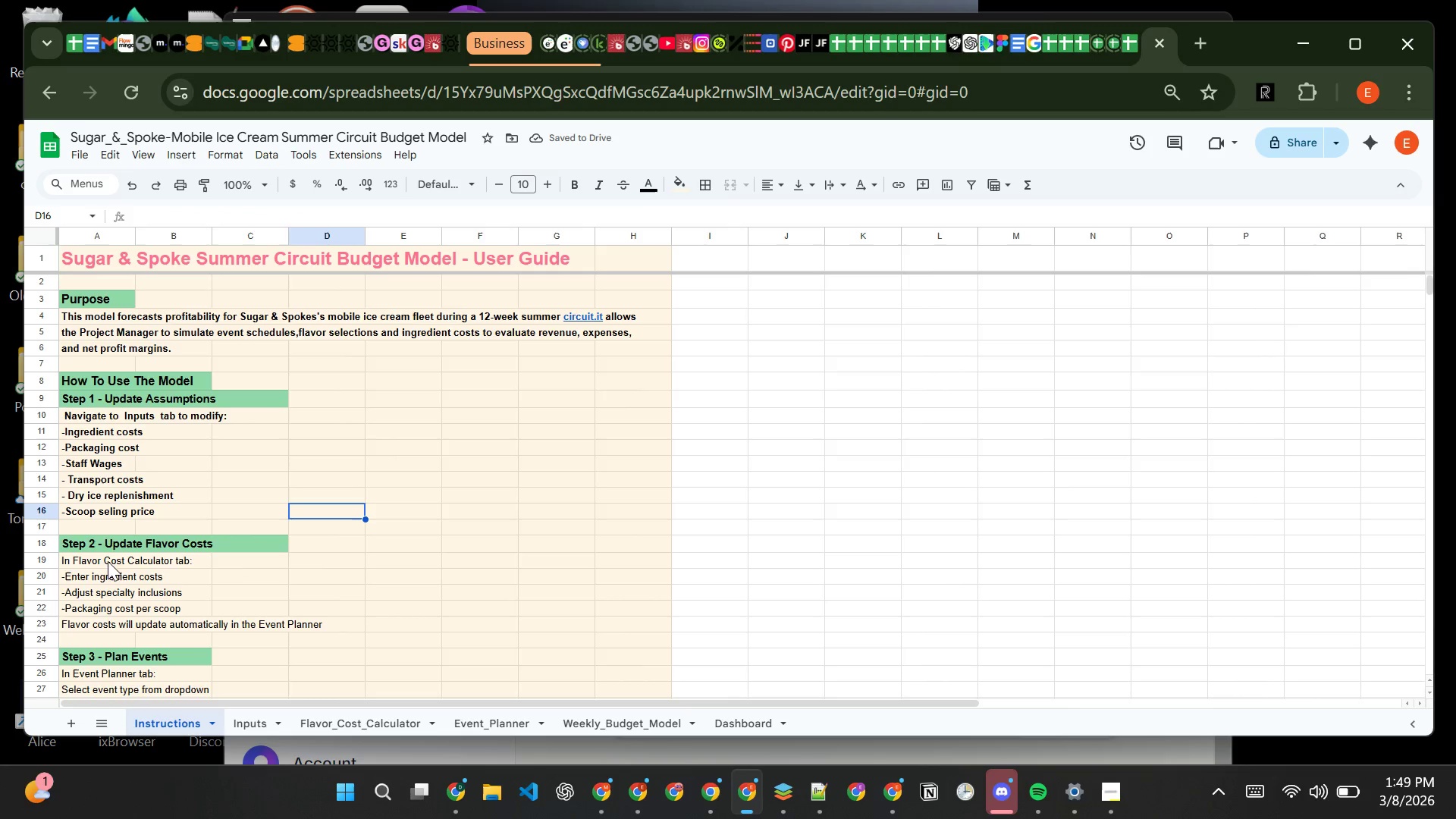 
left_click([90, 556])
 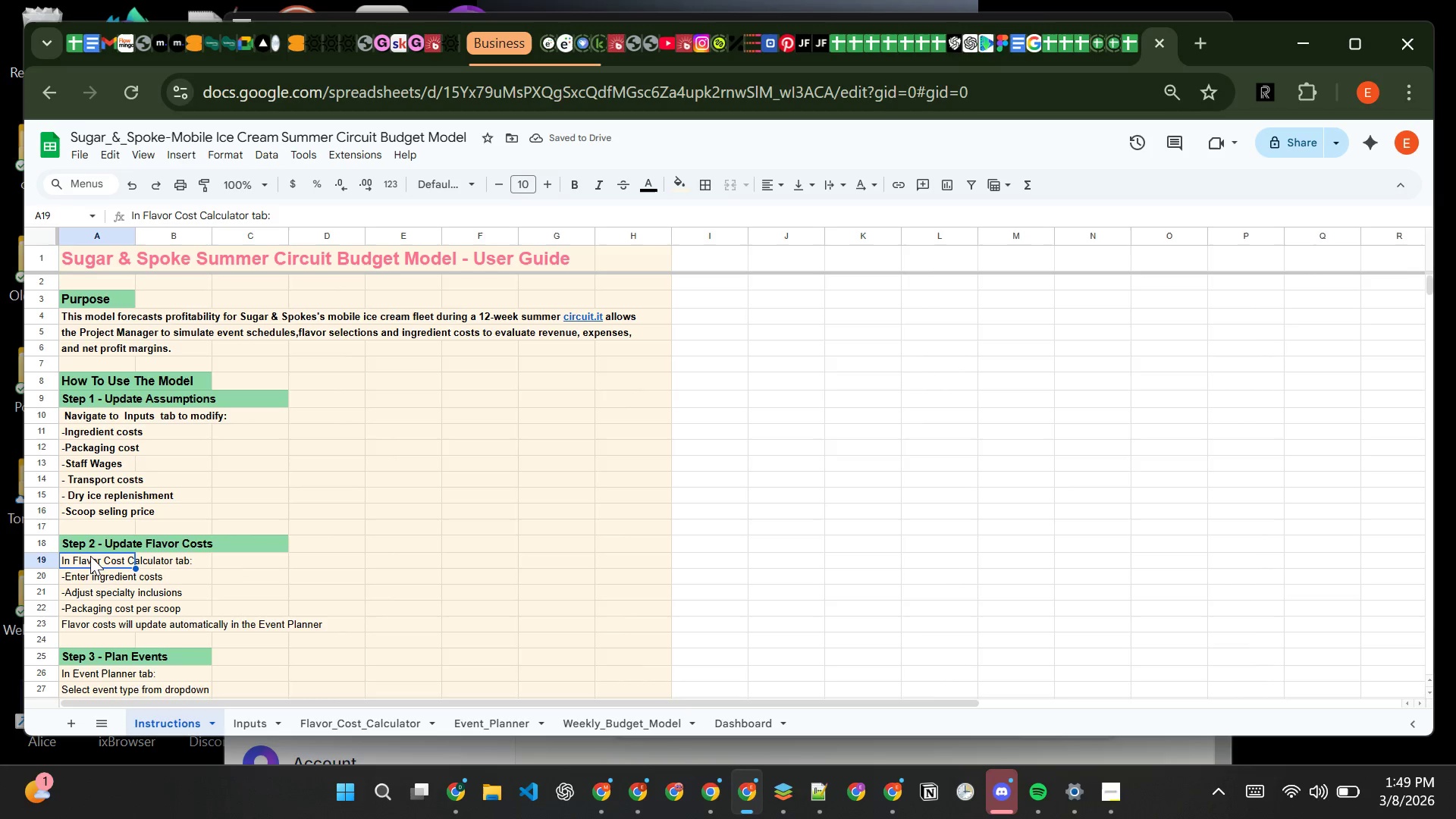 
left_click_drag(start_coordinate=[90, 556], to_coordinate=[314, 641])
 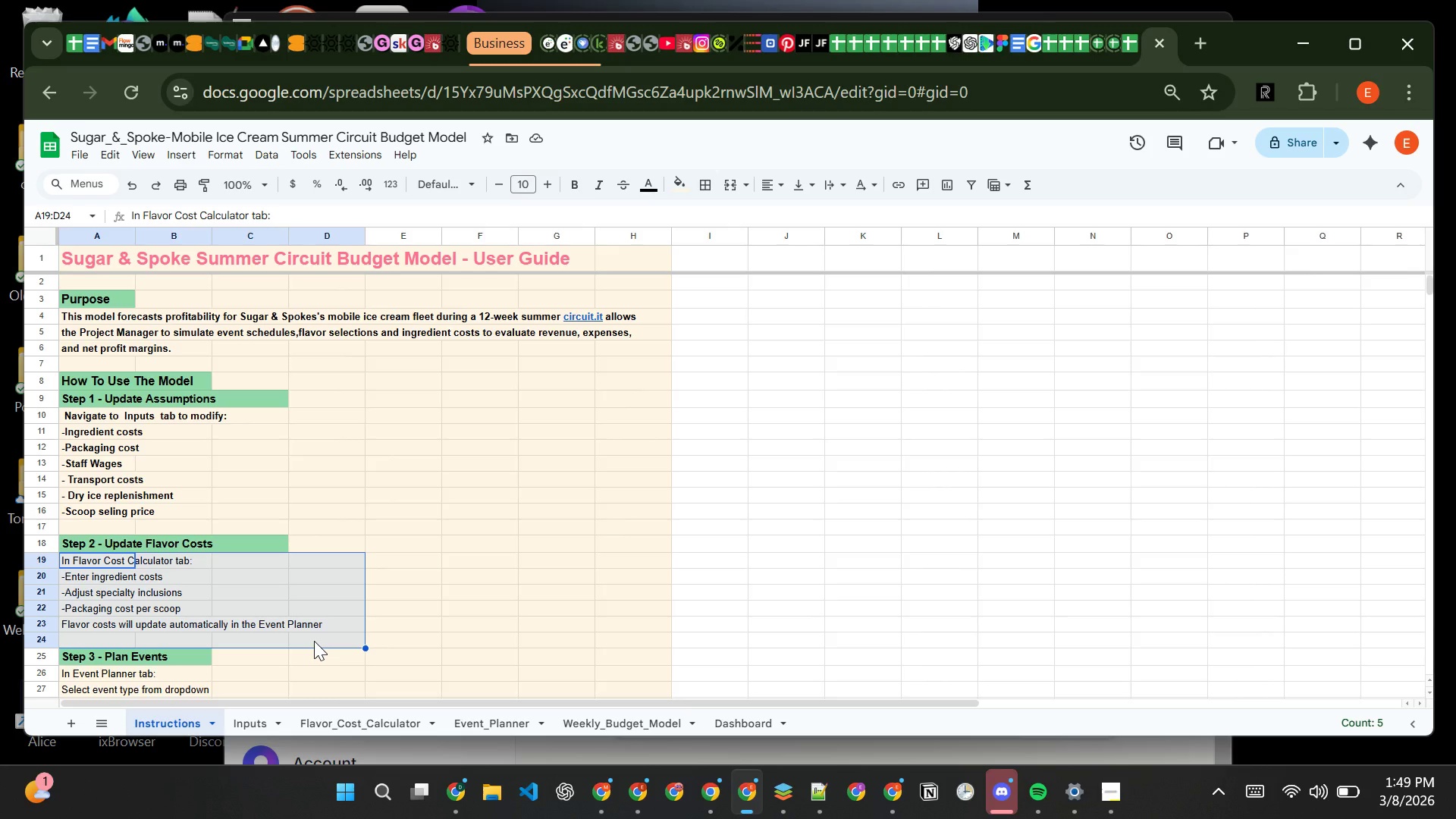 
key(Control+B)
 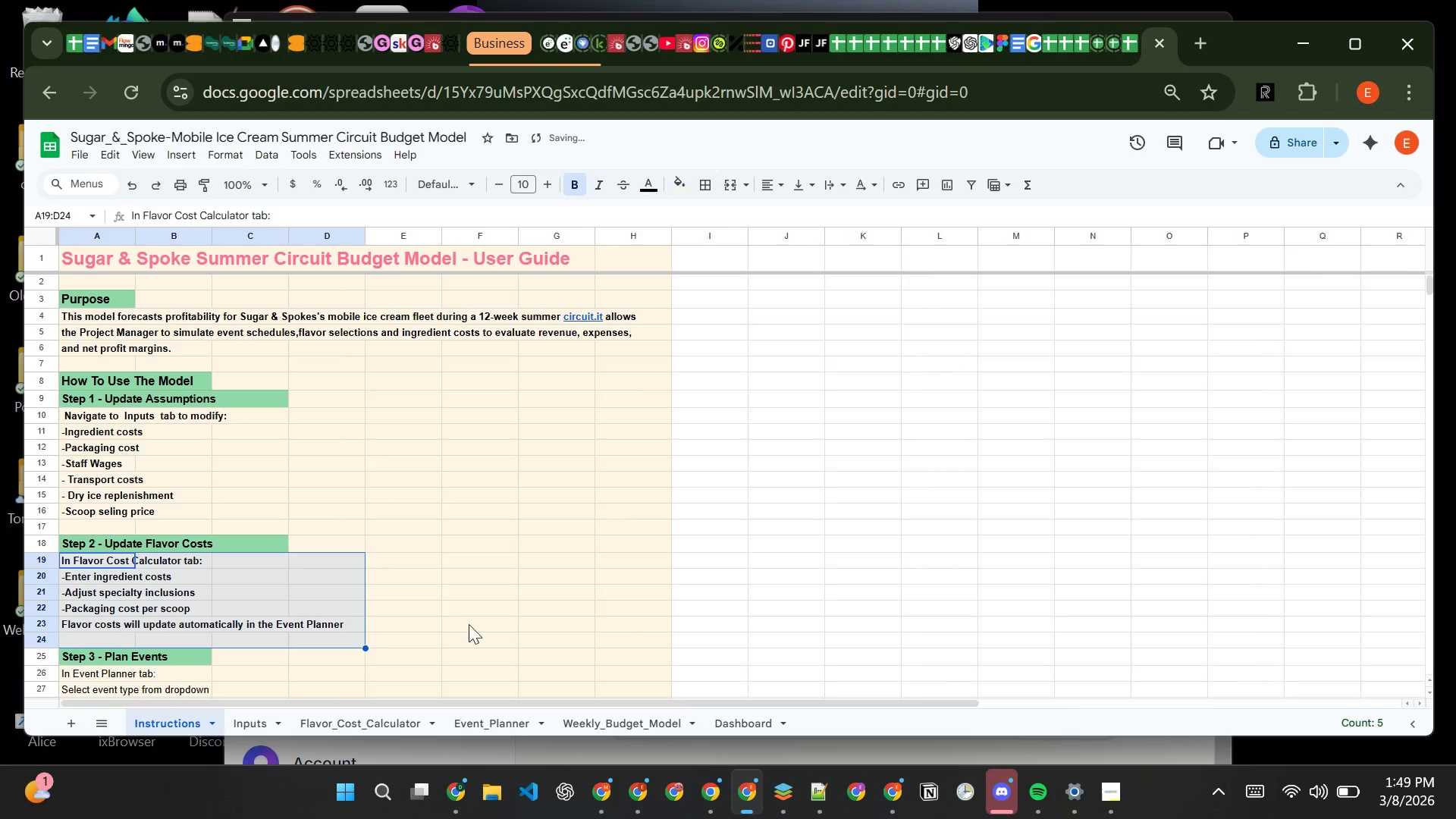 
left_click([478, 622])
 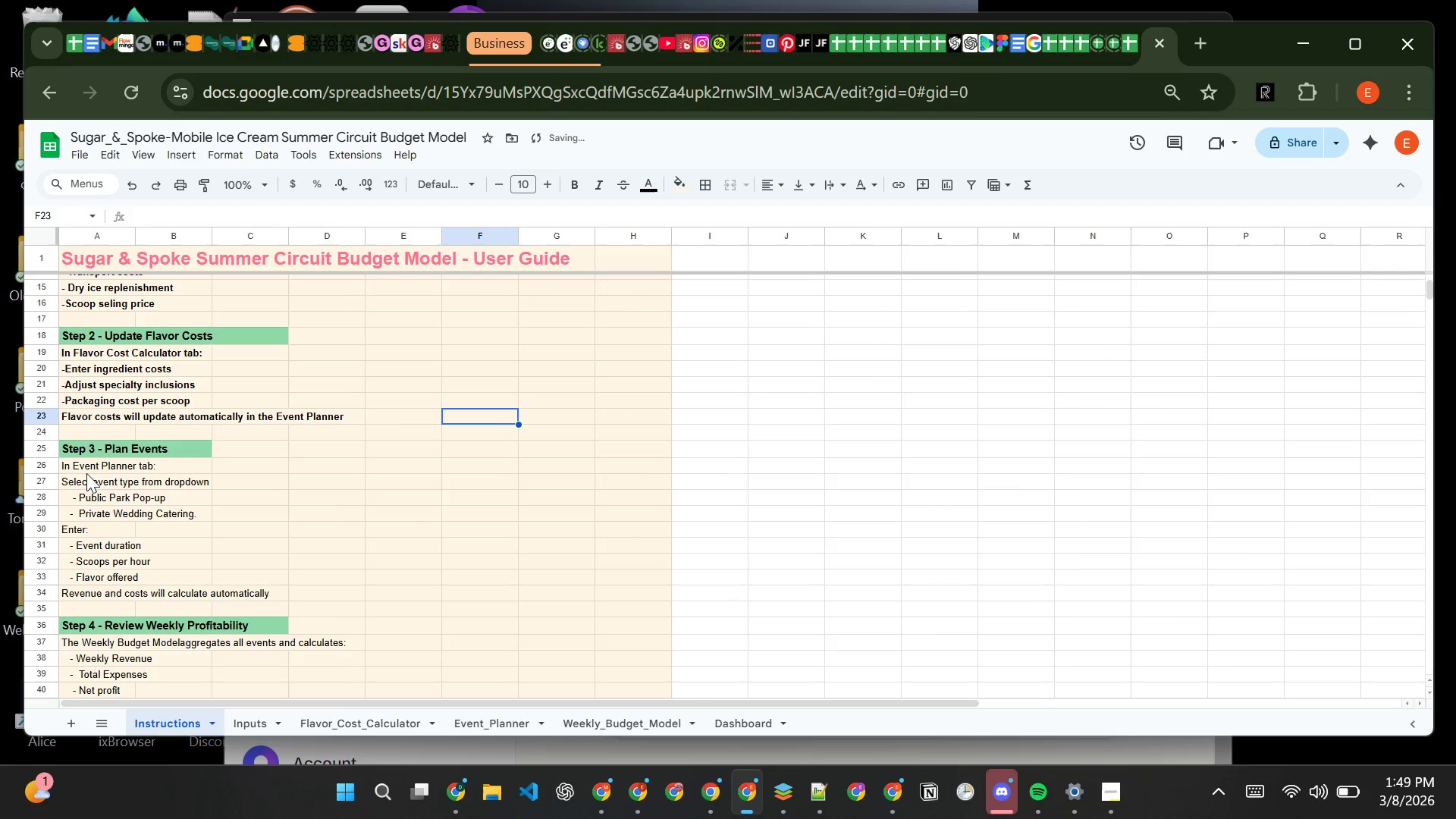 
left_click([83, 469])
 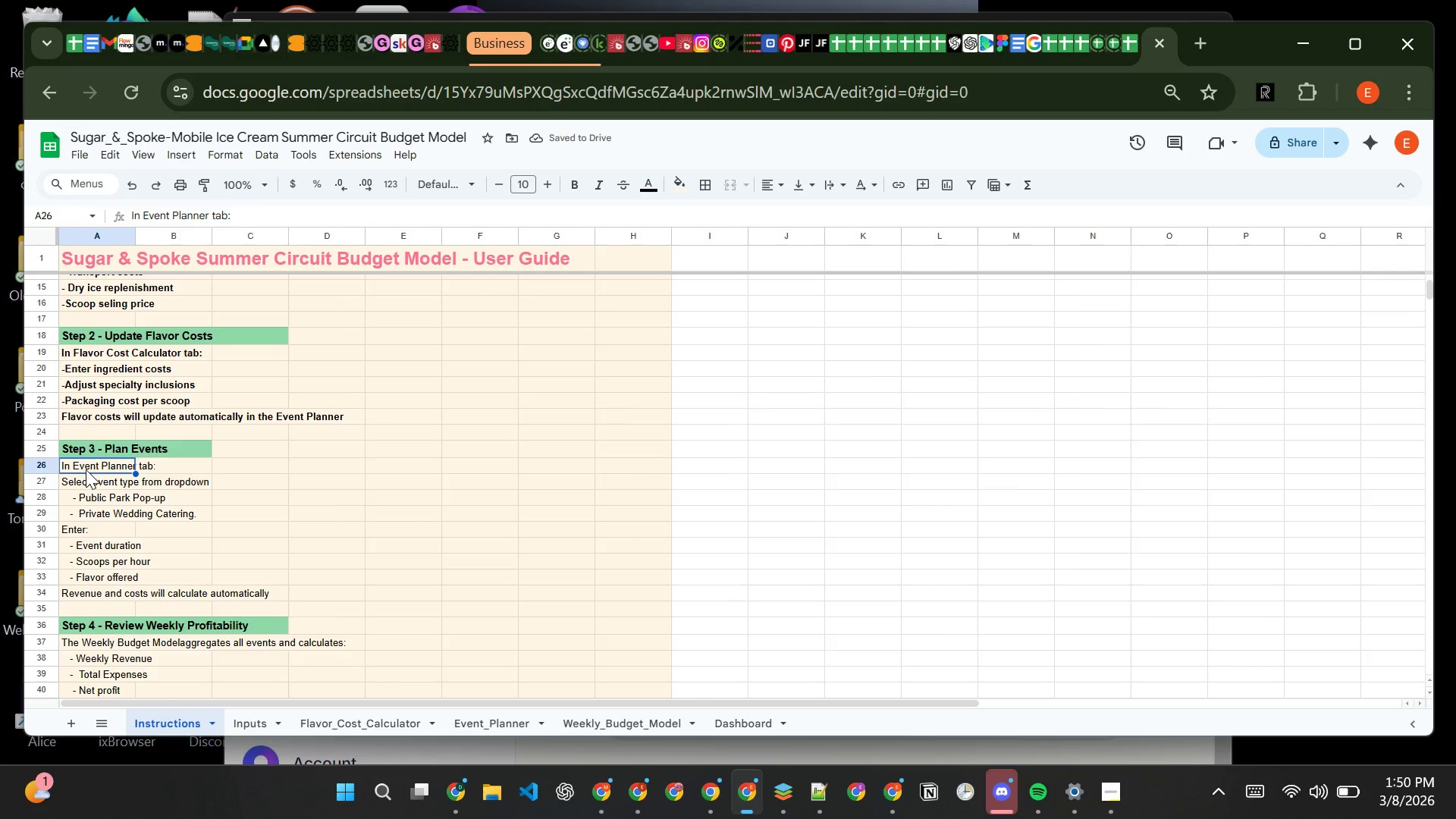 
left_click_drag(start_coordinate=[83, 469], to_coordinate=[279, 598])
 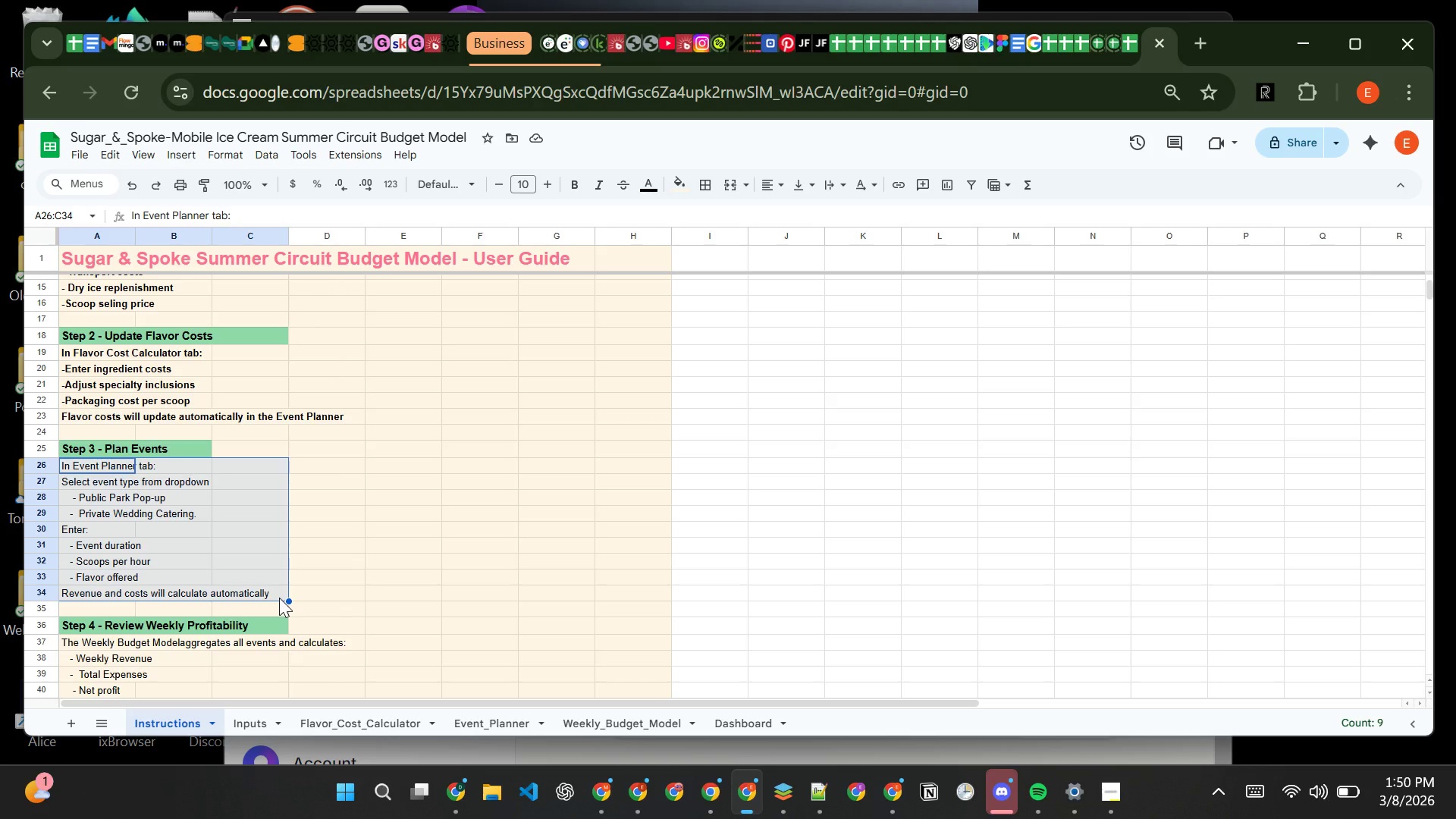 
key(Control+B)
 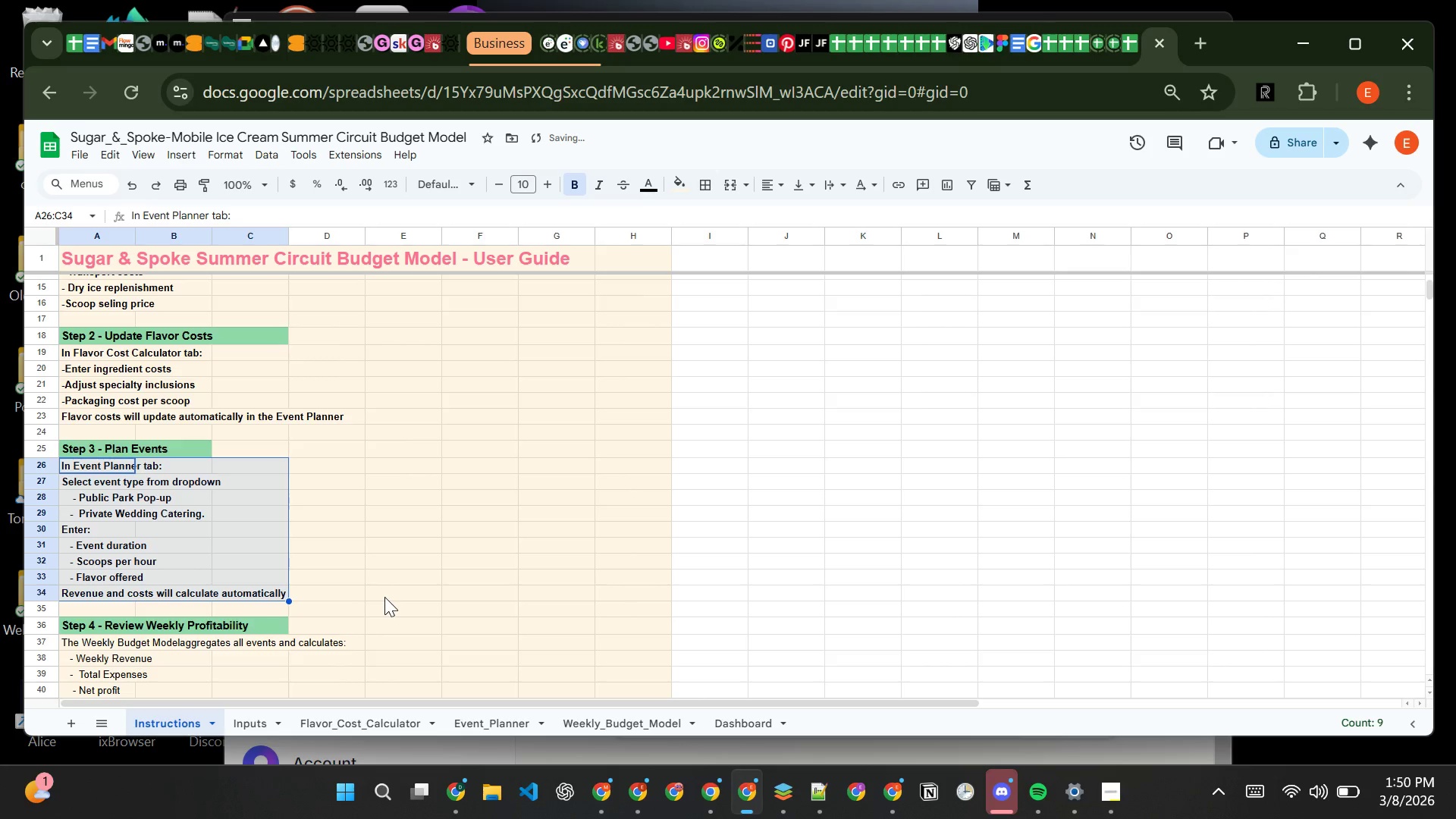 
left_click([384, 597])
 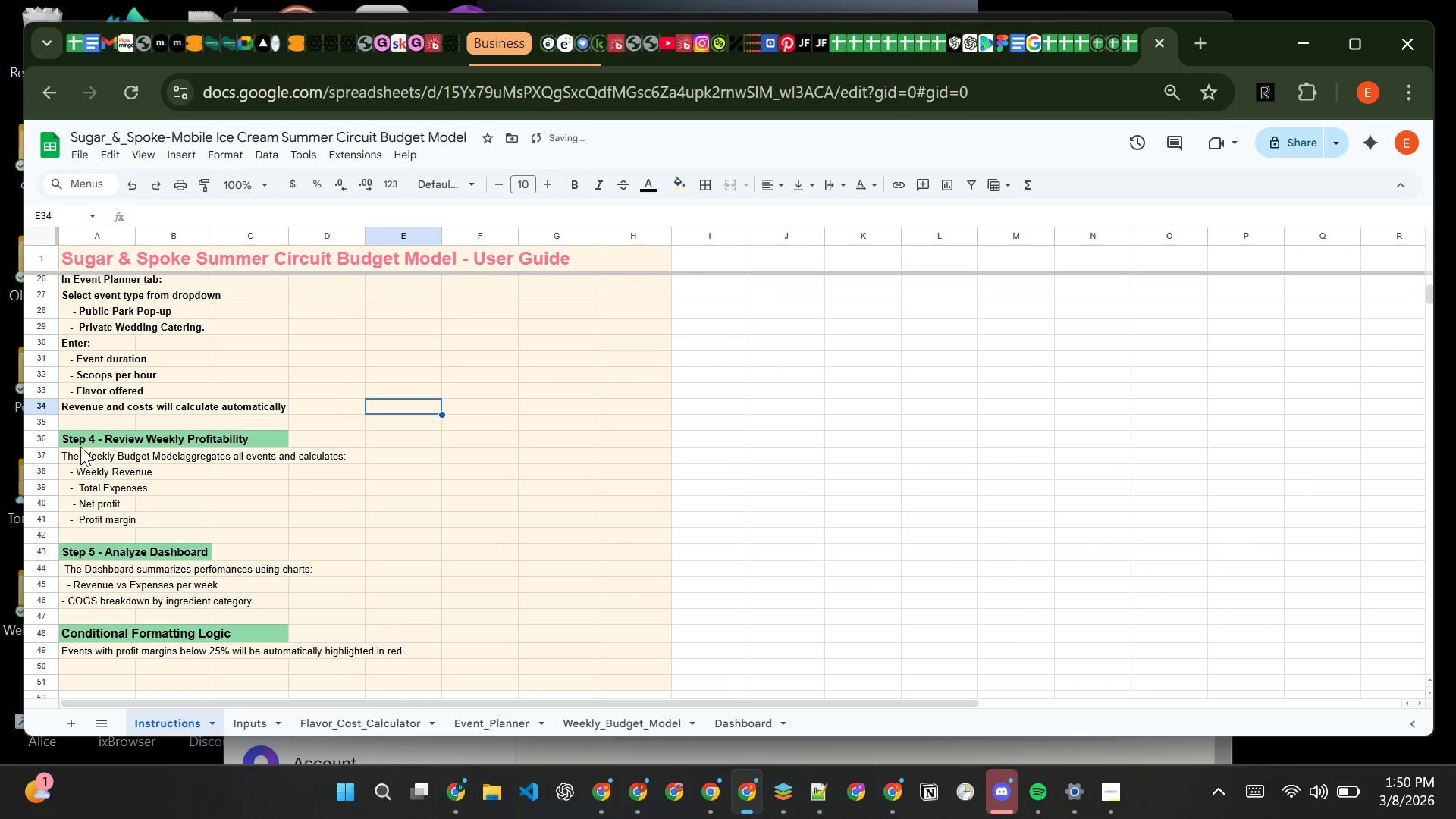 
left_click([76, 453])
 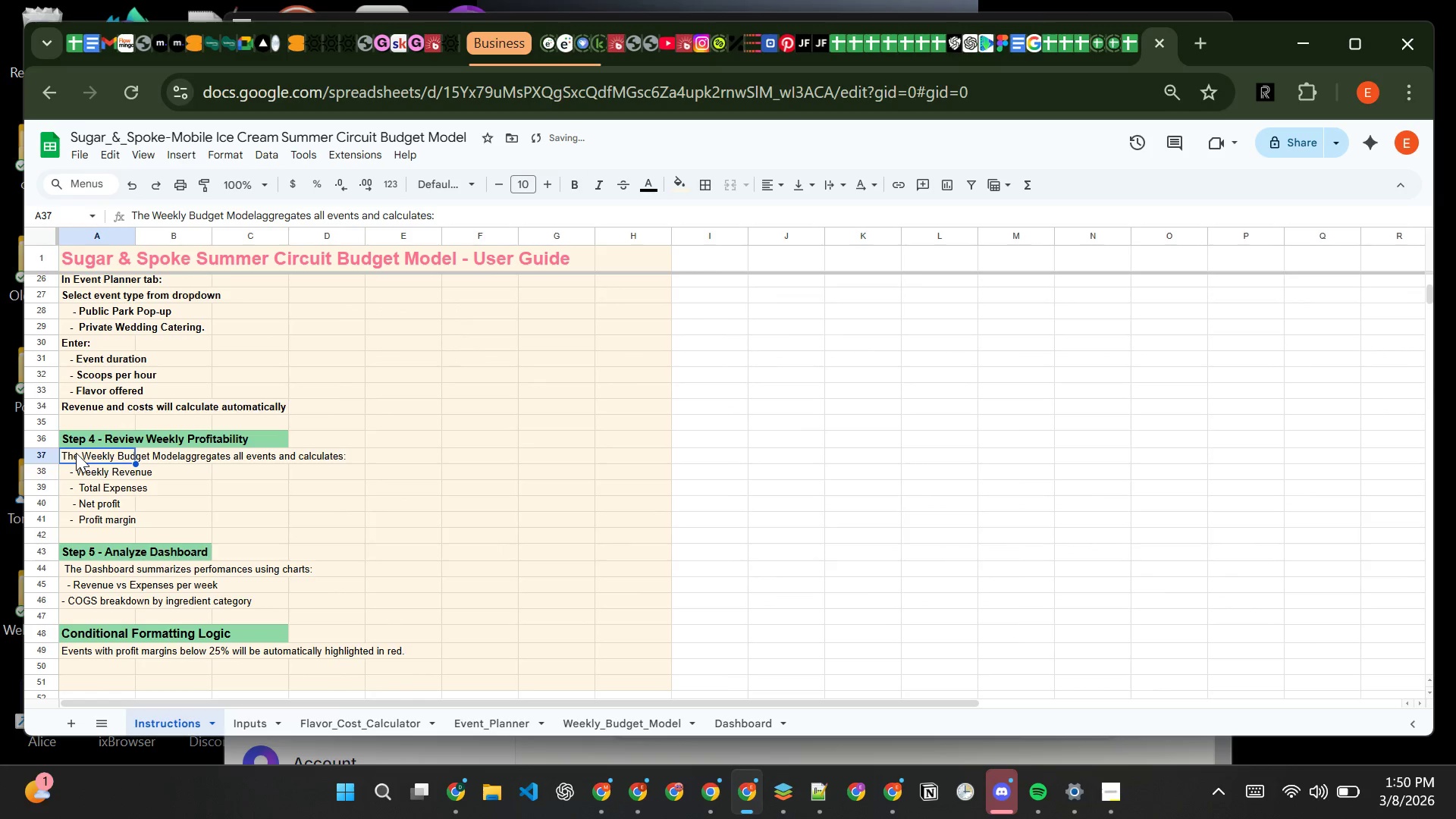 
left_click_drag(start_coordinate=[76, 453], to_coordinate=[318, 536])
 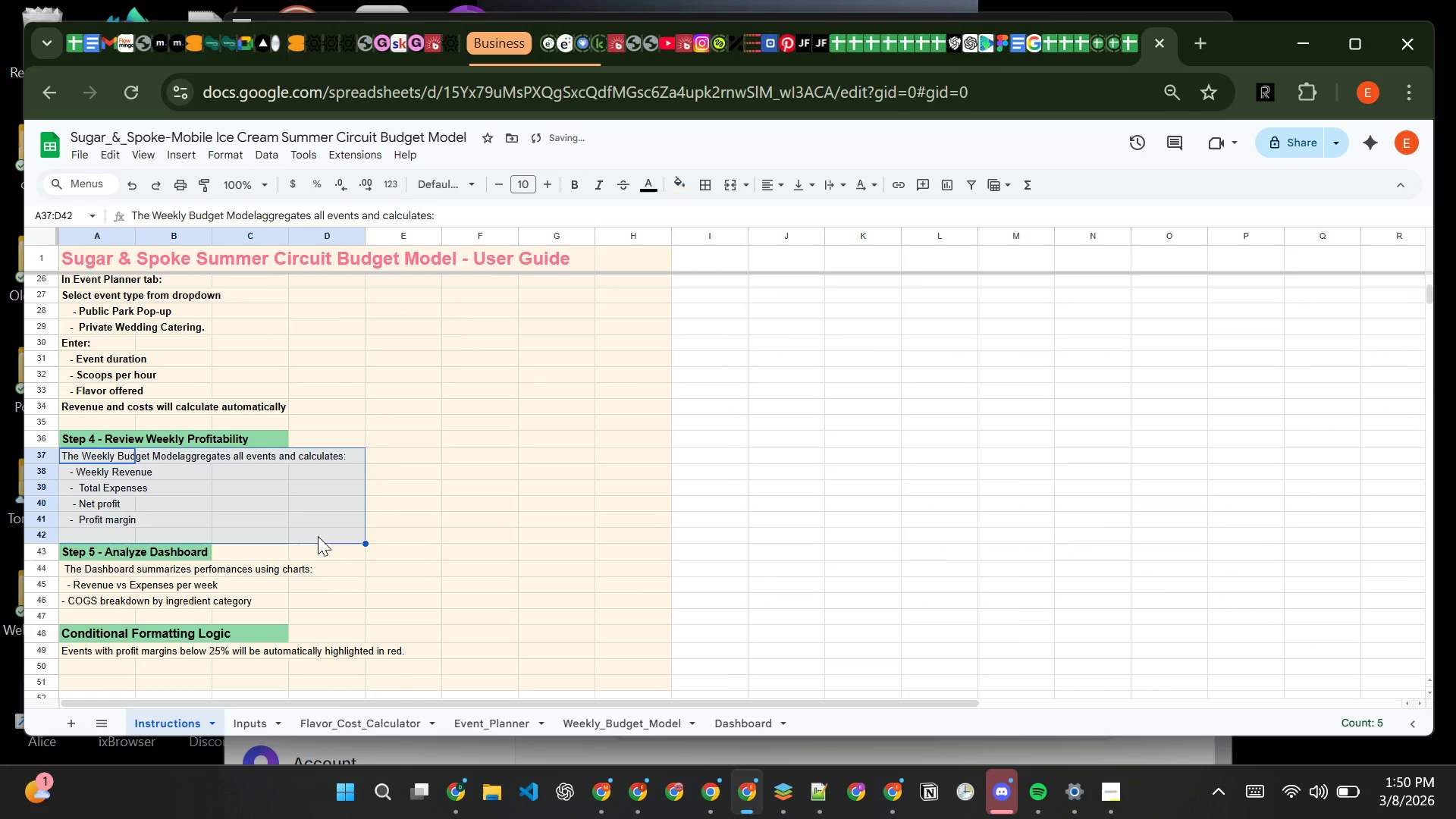 
key(Control+B)
 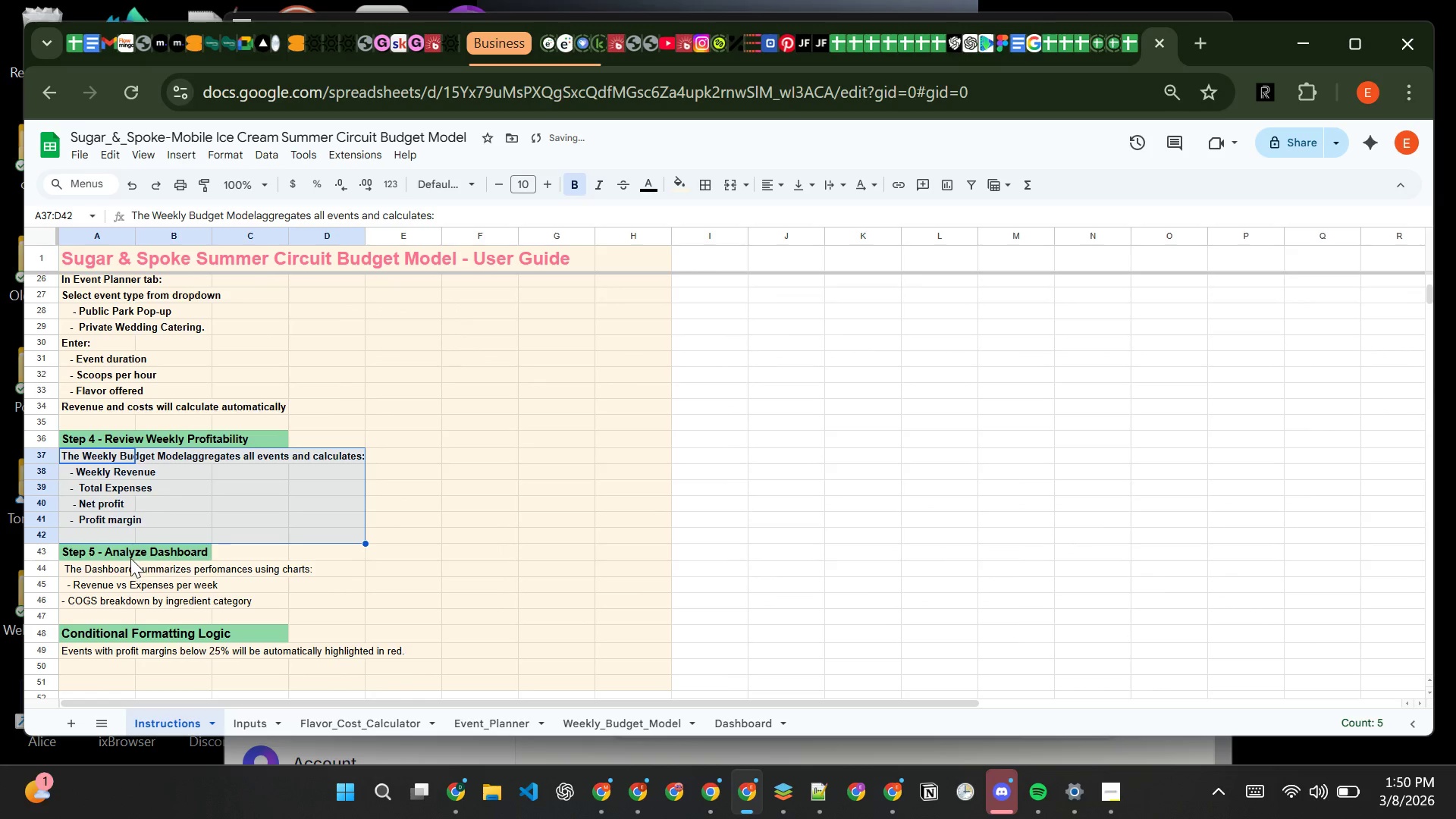 
left_click([115, 568])
 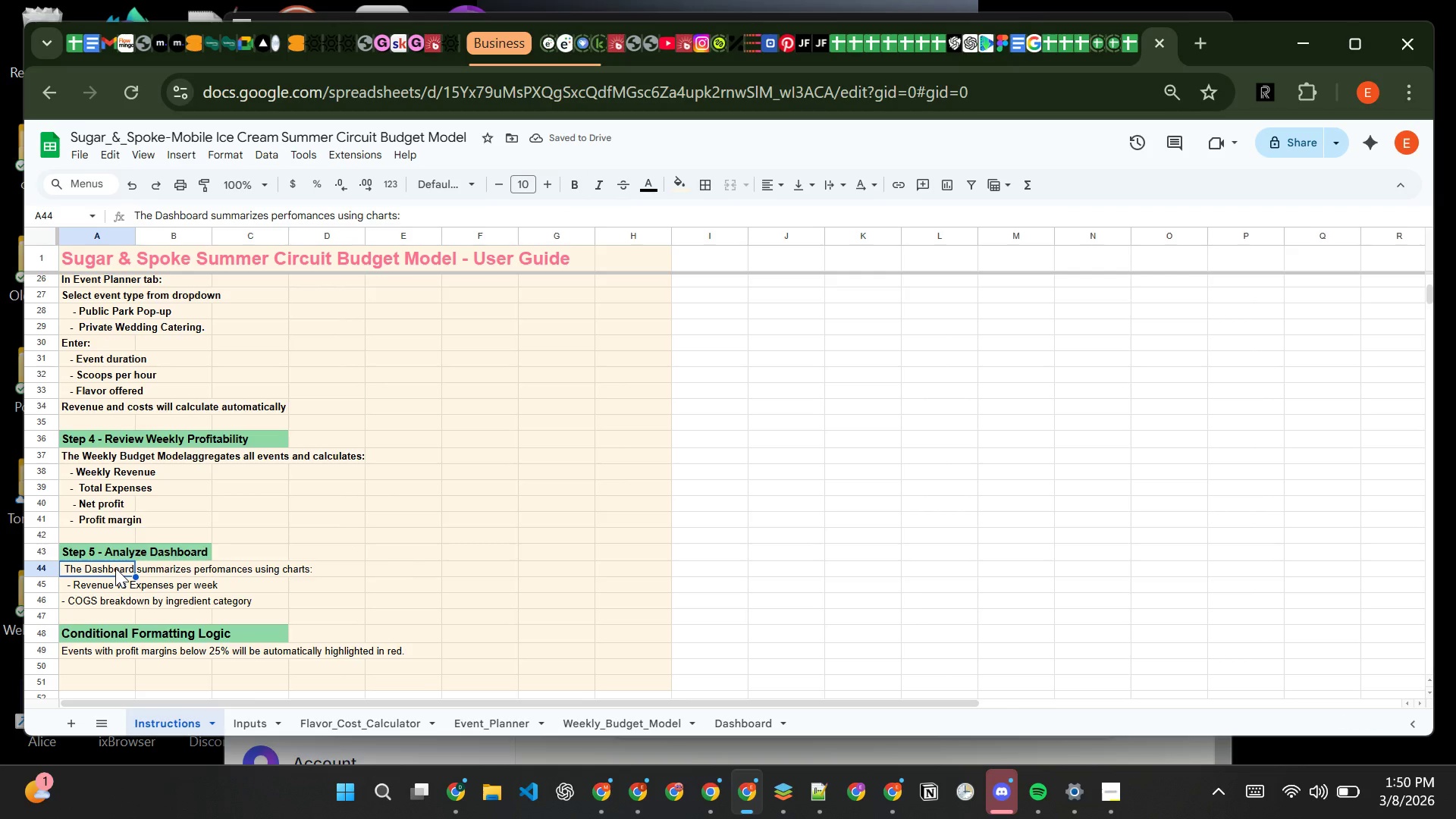 
left_click_drag(start_coordinate=[115, 568], to_coordinate=[314, 606])
 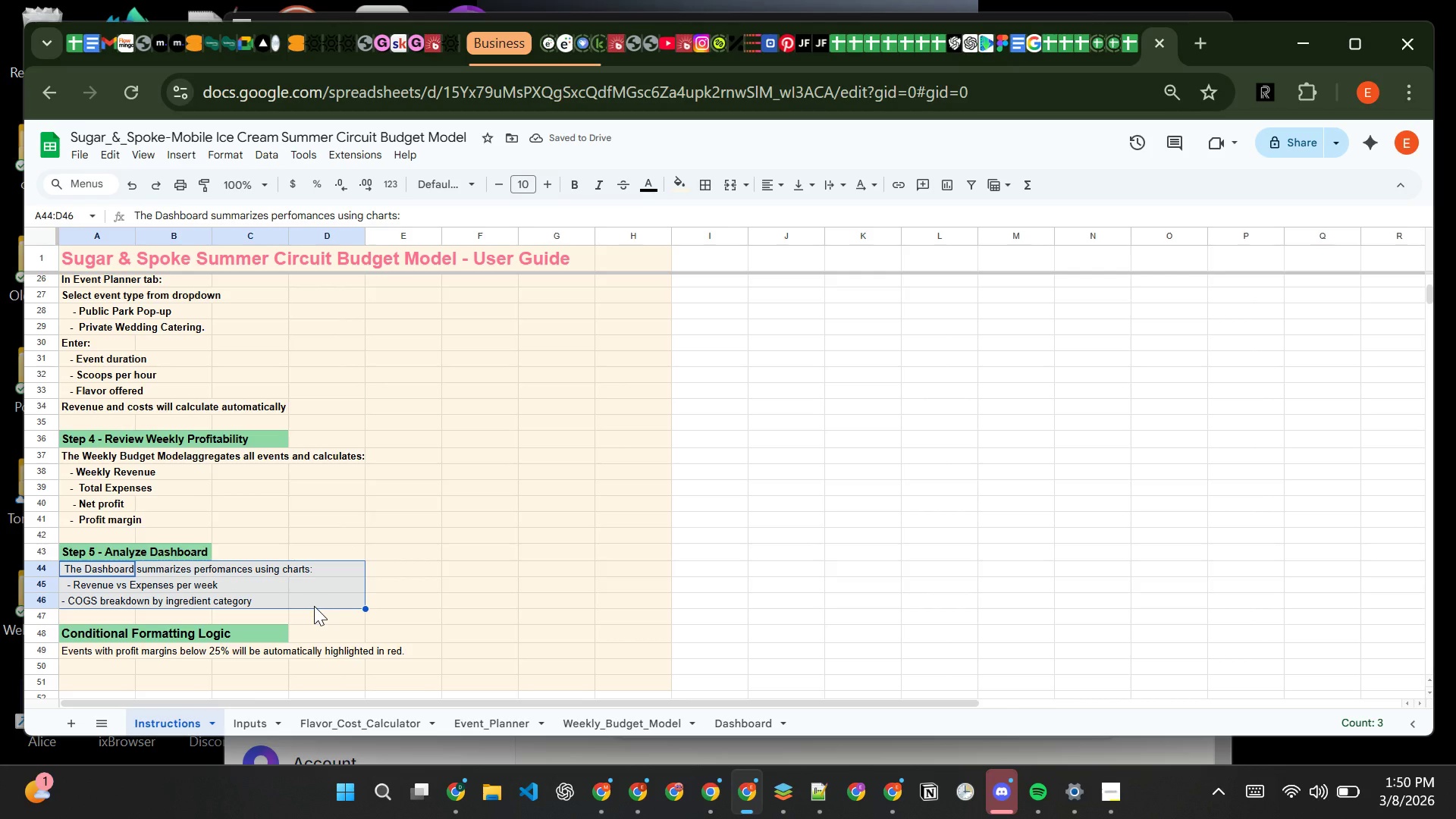 
hold_key(key=ControlLeft, duration=0.31)
 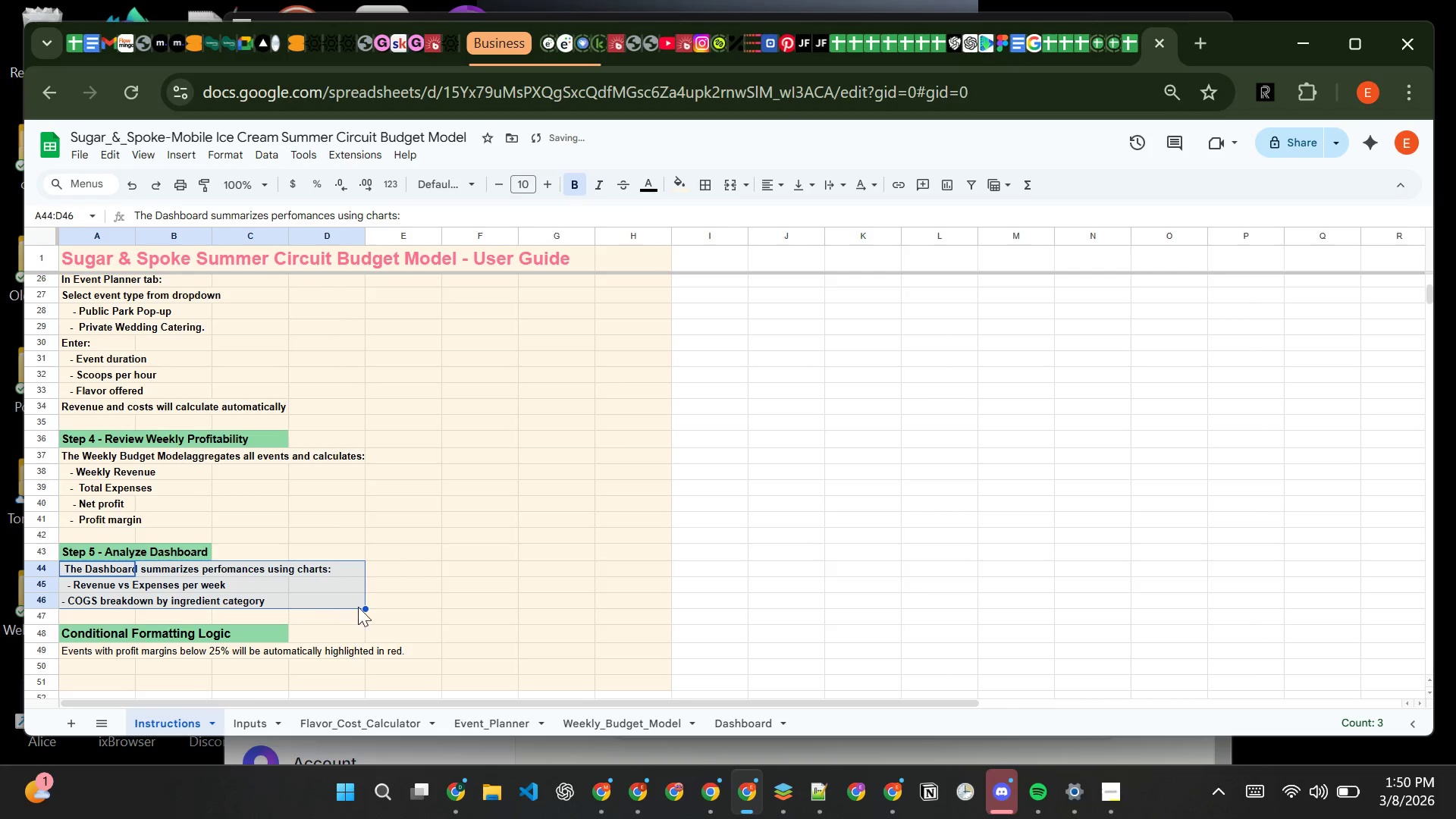 
hold_key(key=B, duration=5.14)
 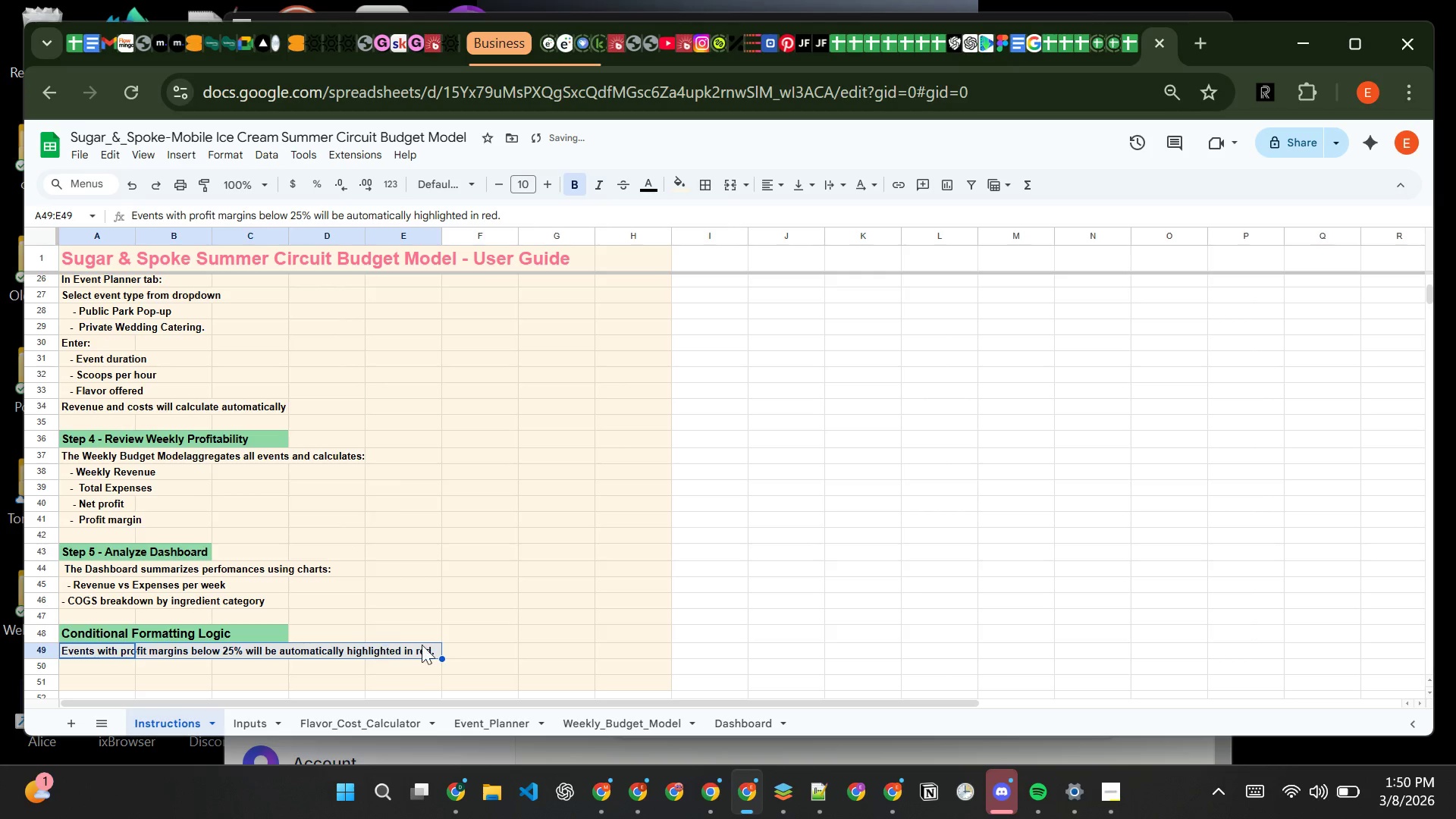 
left_click([105, 651])
 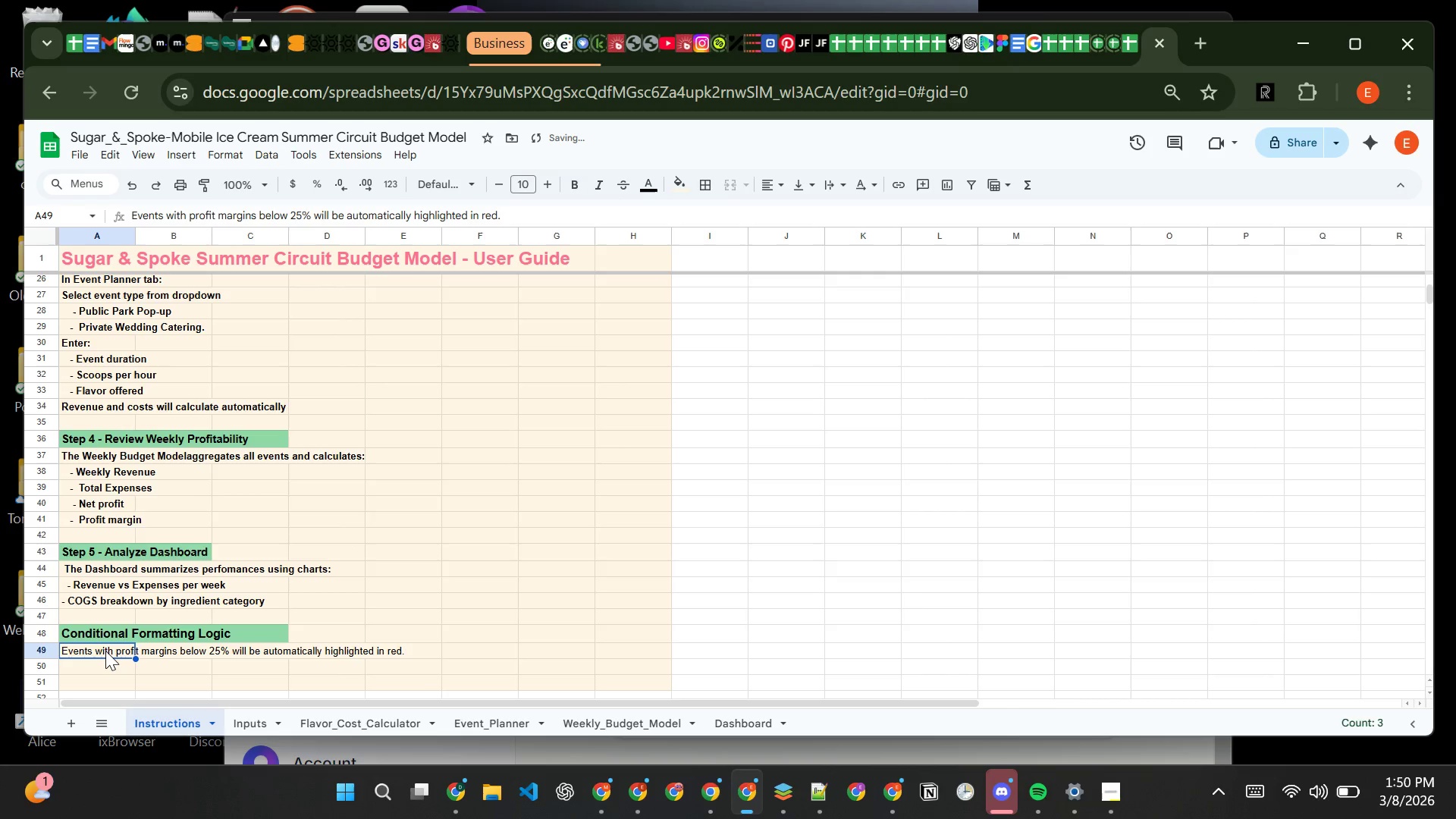 
left_click_drag(start_coordinate=[105, 651], to_coordinate=[388, 658])
 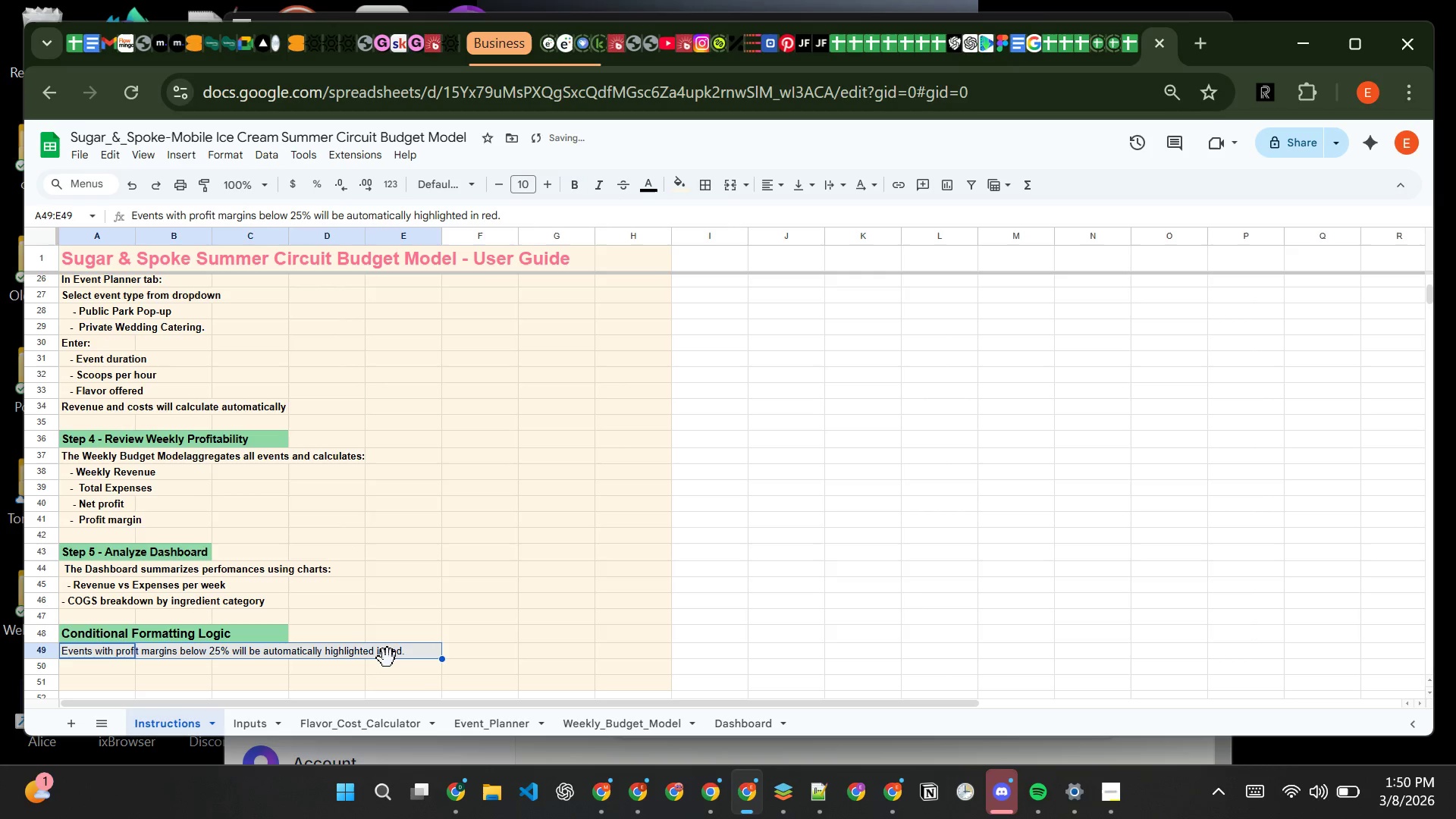 
hold_key(key=ControlLeft, duration=0.42)
 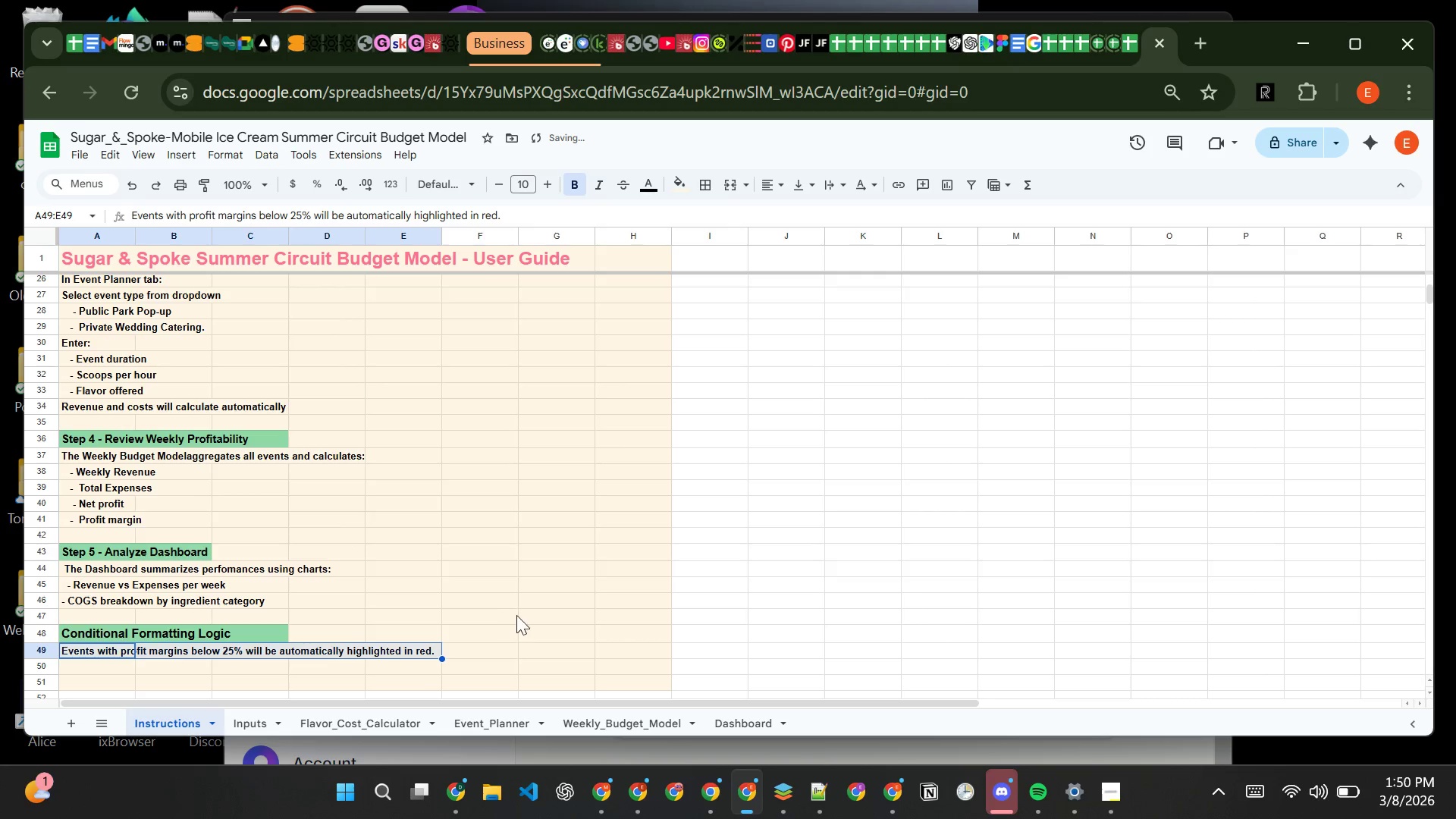 
left_click([518, 616])
 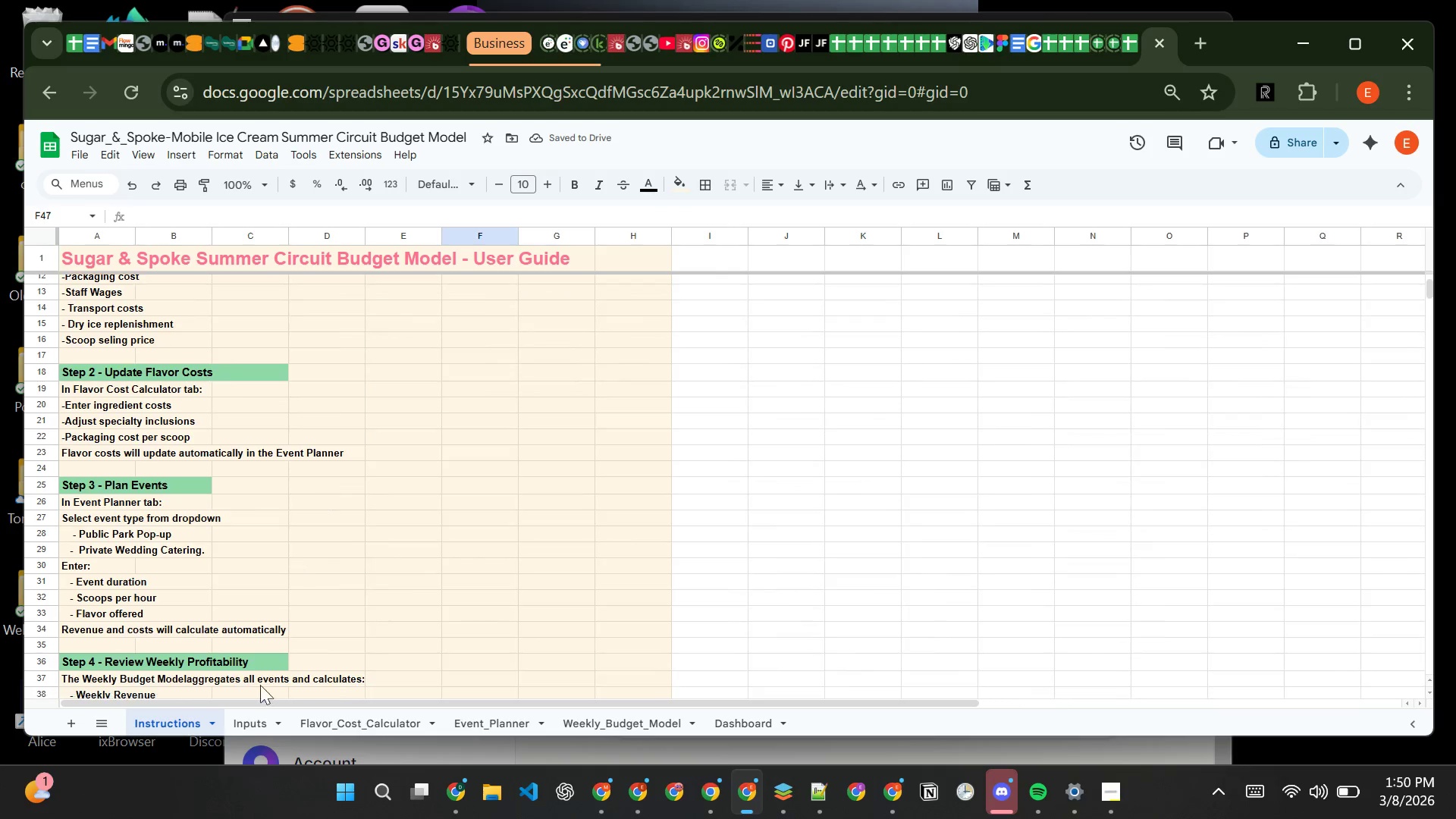 
left_click([259, 727])
 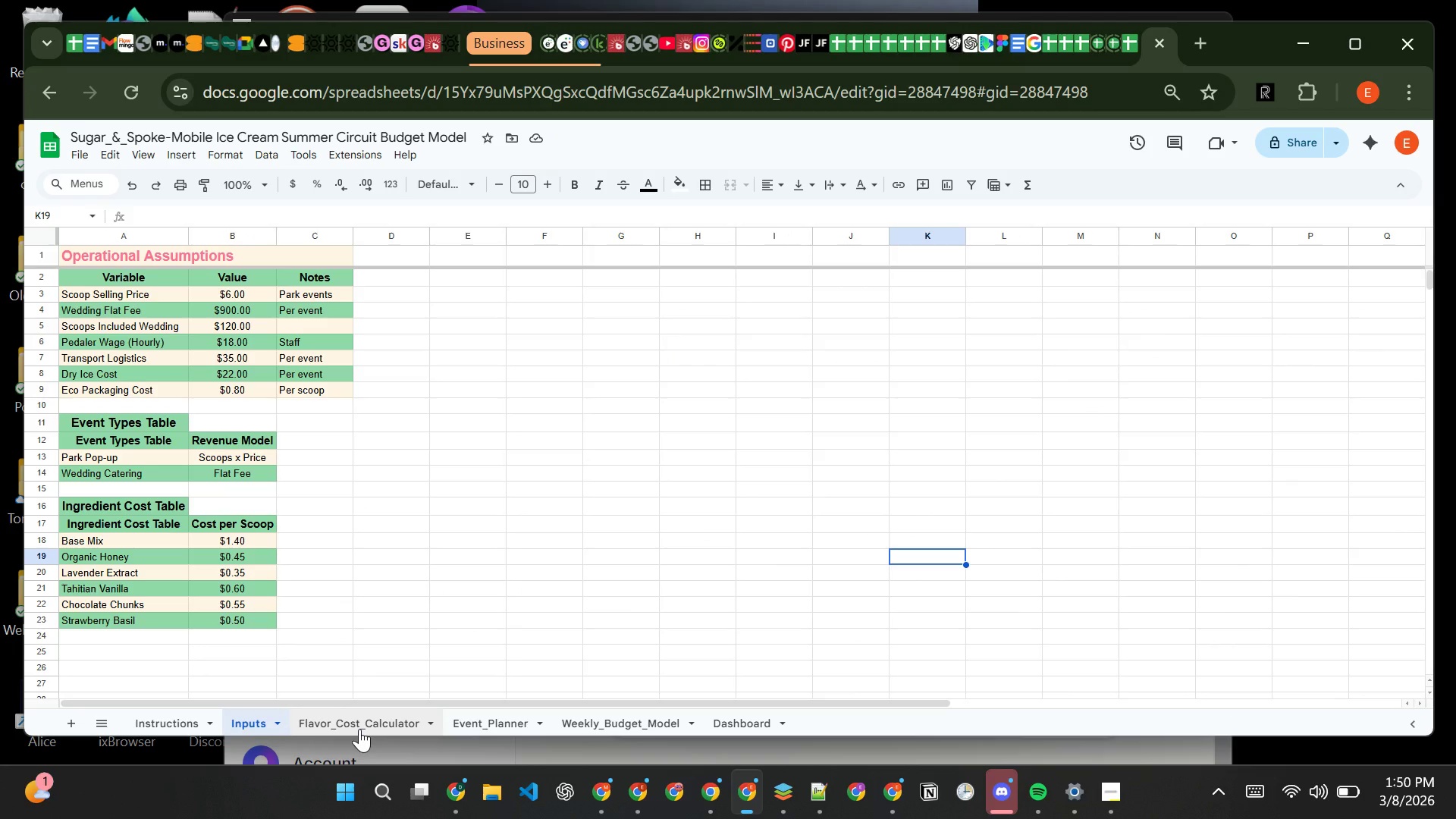 
wait(7.12)
 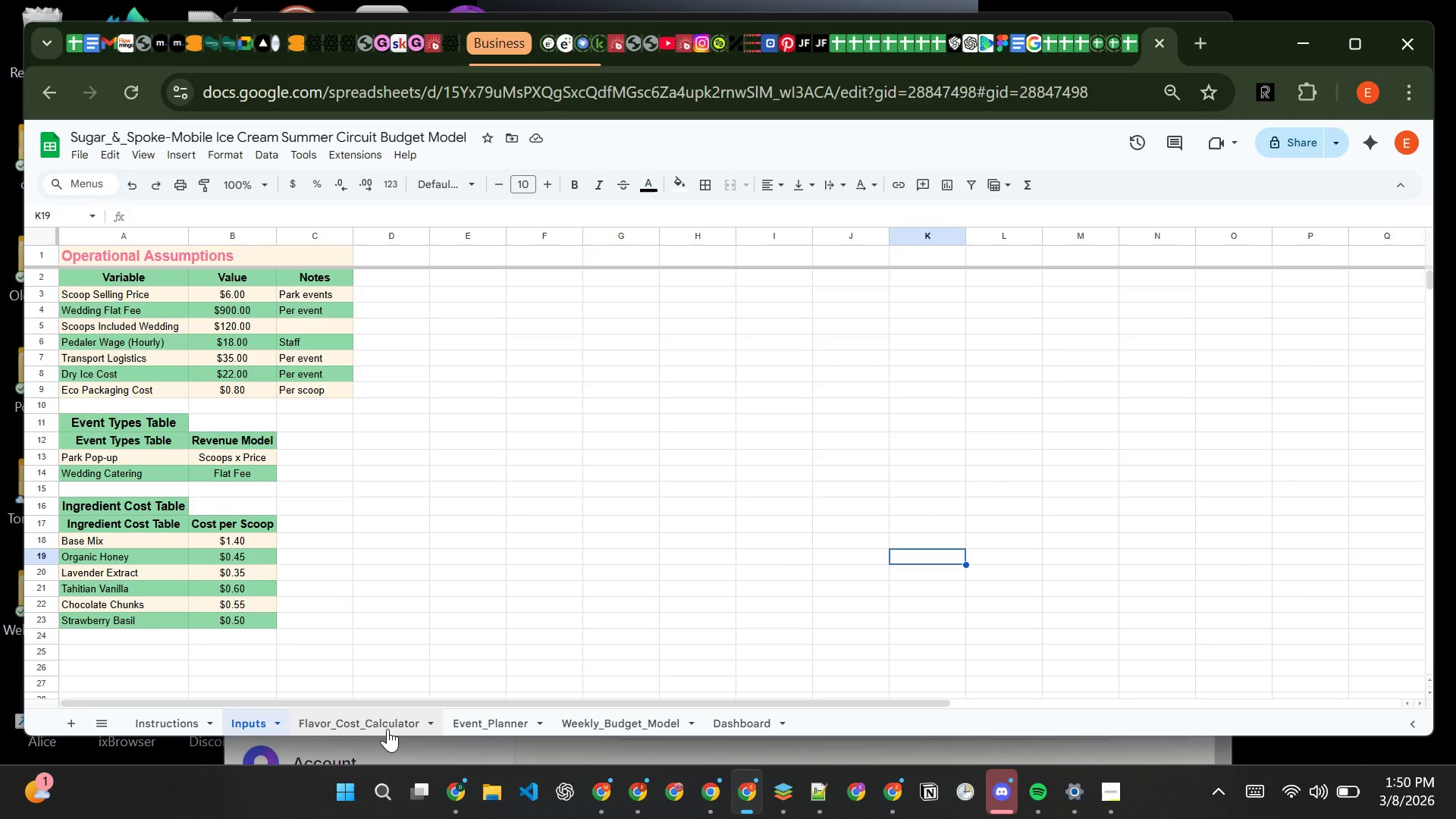 
left_click([362, 726])
 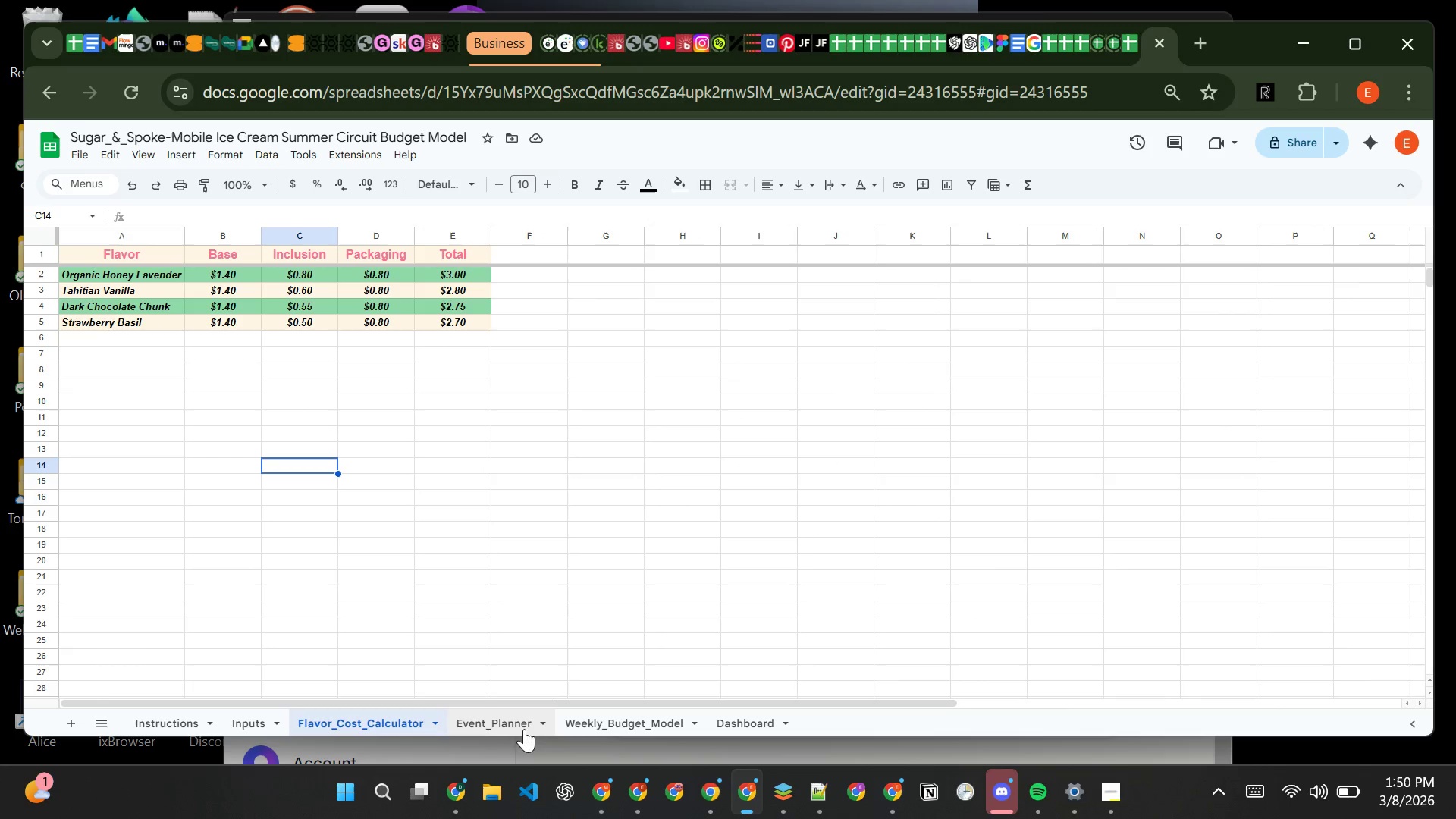 
left_click([510, 730])
 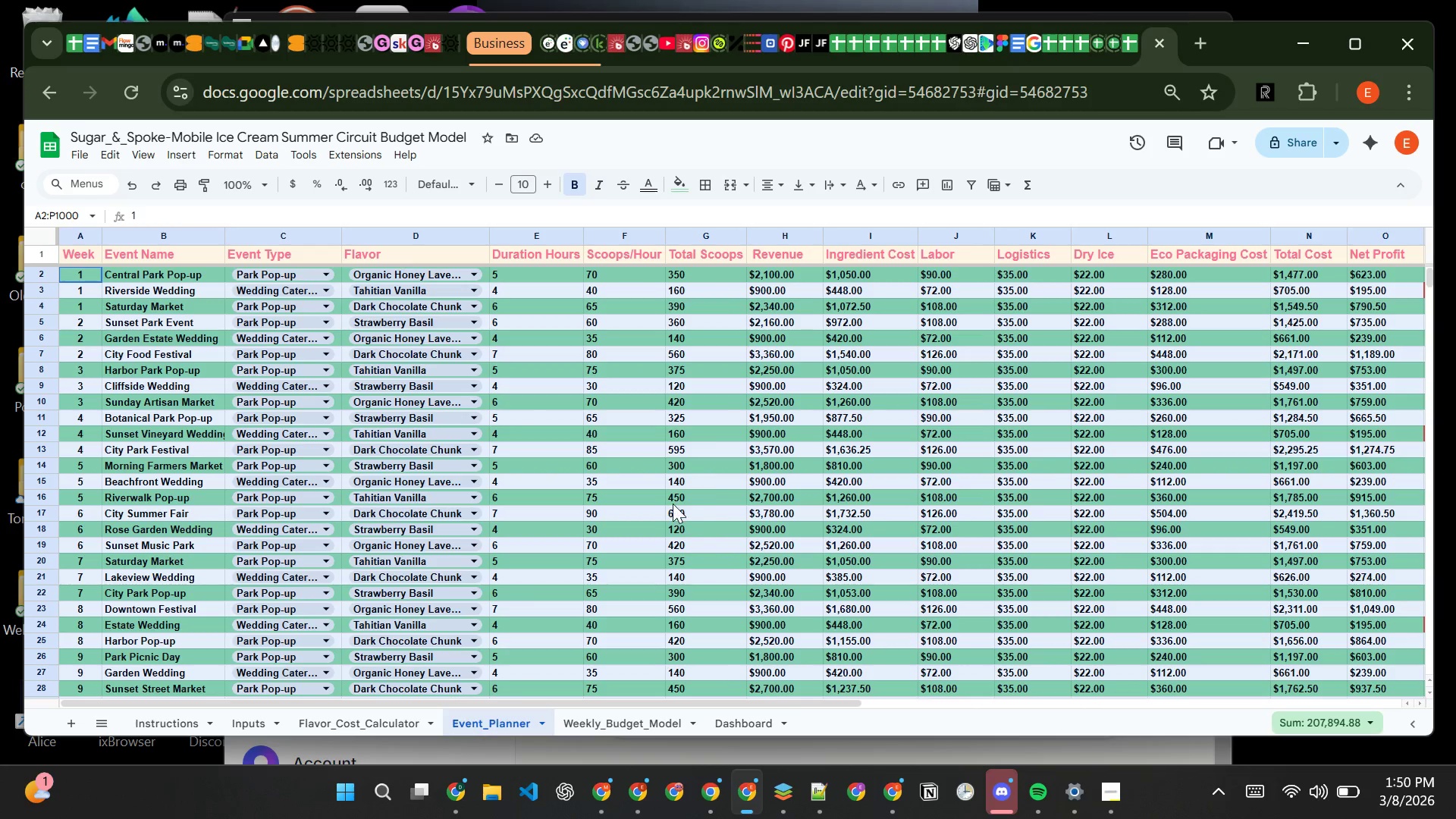 
left_click([671, 503])
 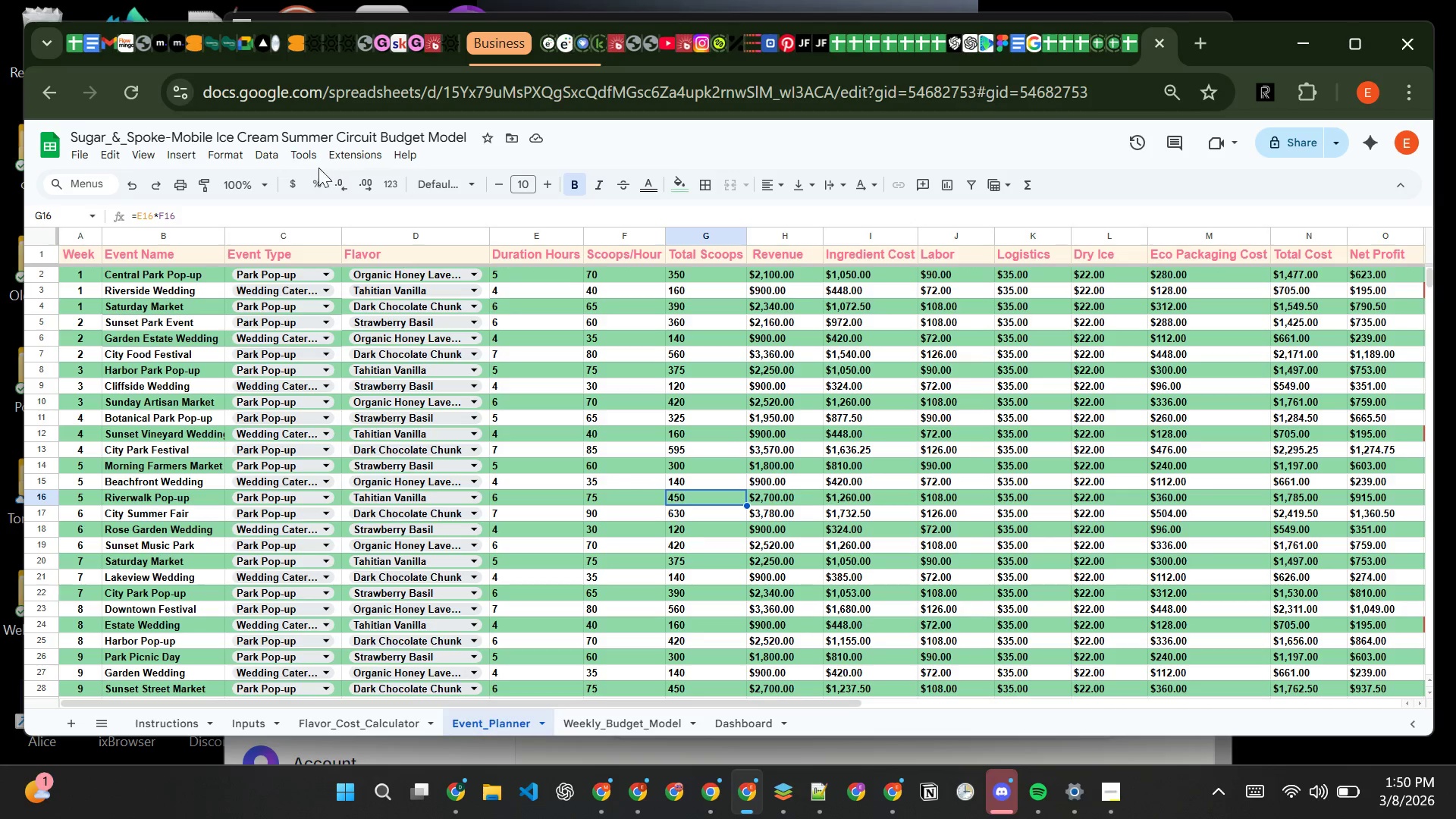 
left_click([229, 160])
 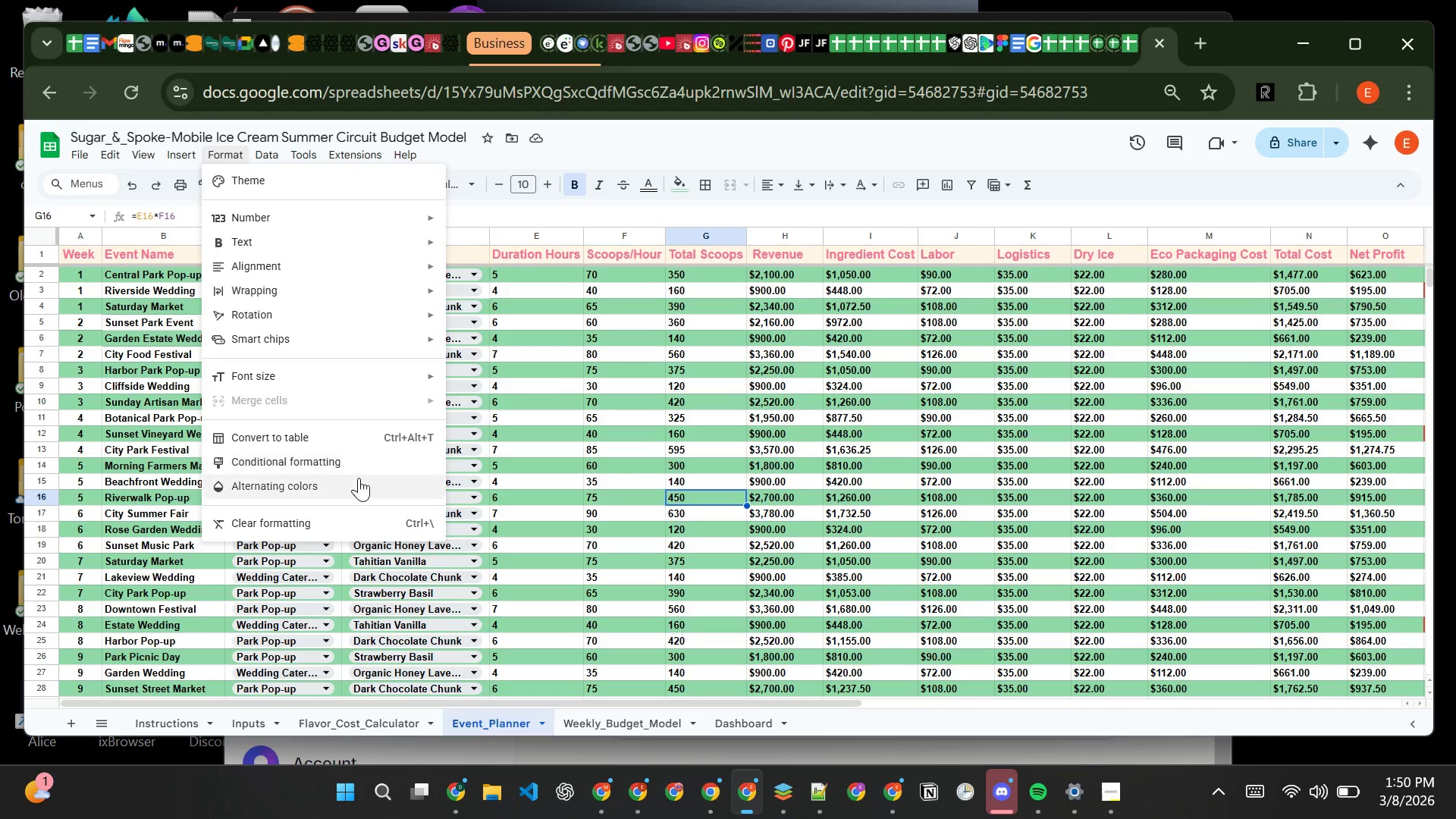 
left_click([359, 478])
 